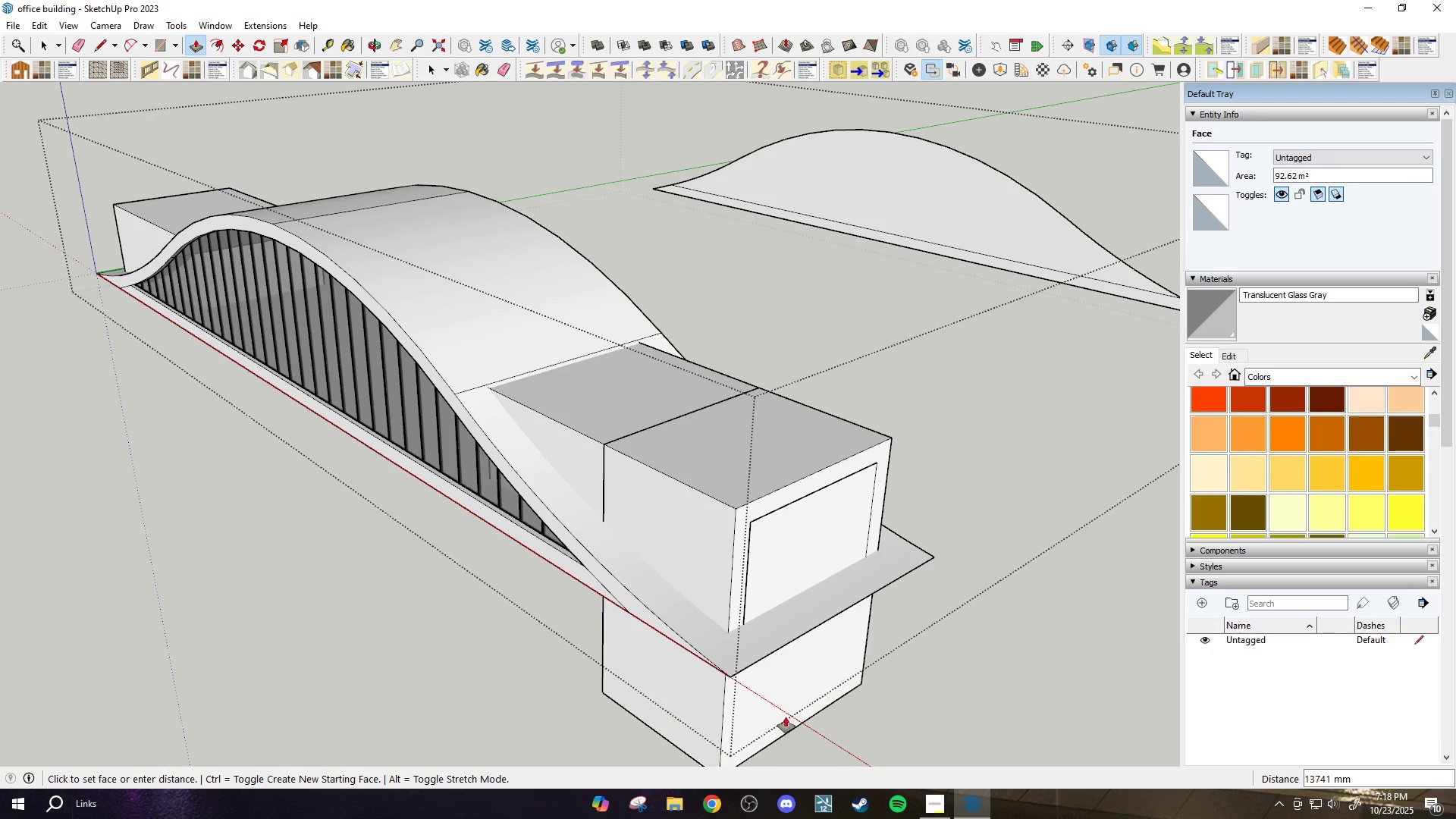 
left_click([786, 719])
 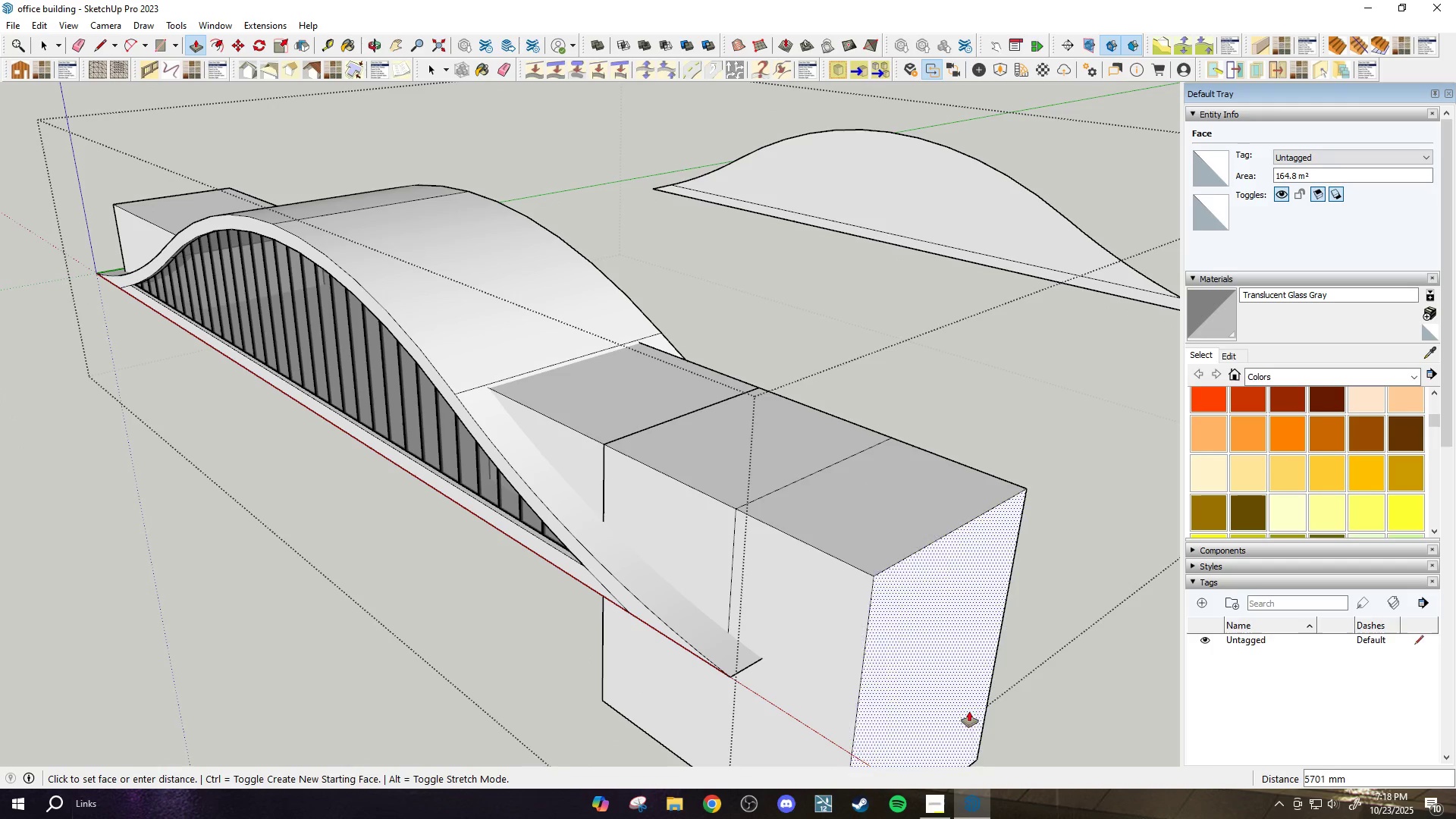 
left_click([983, 713])
 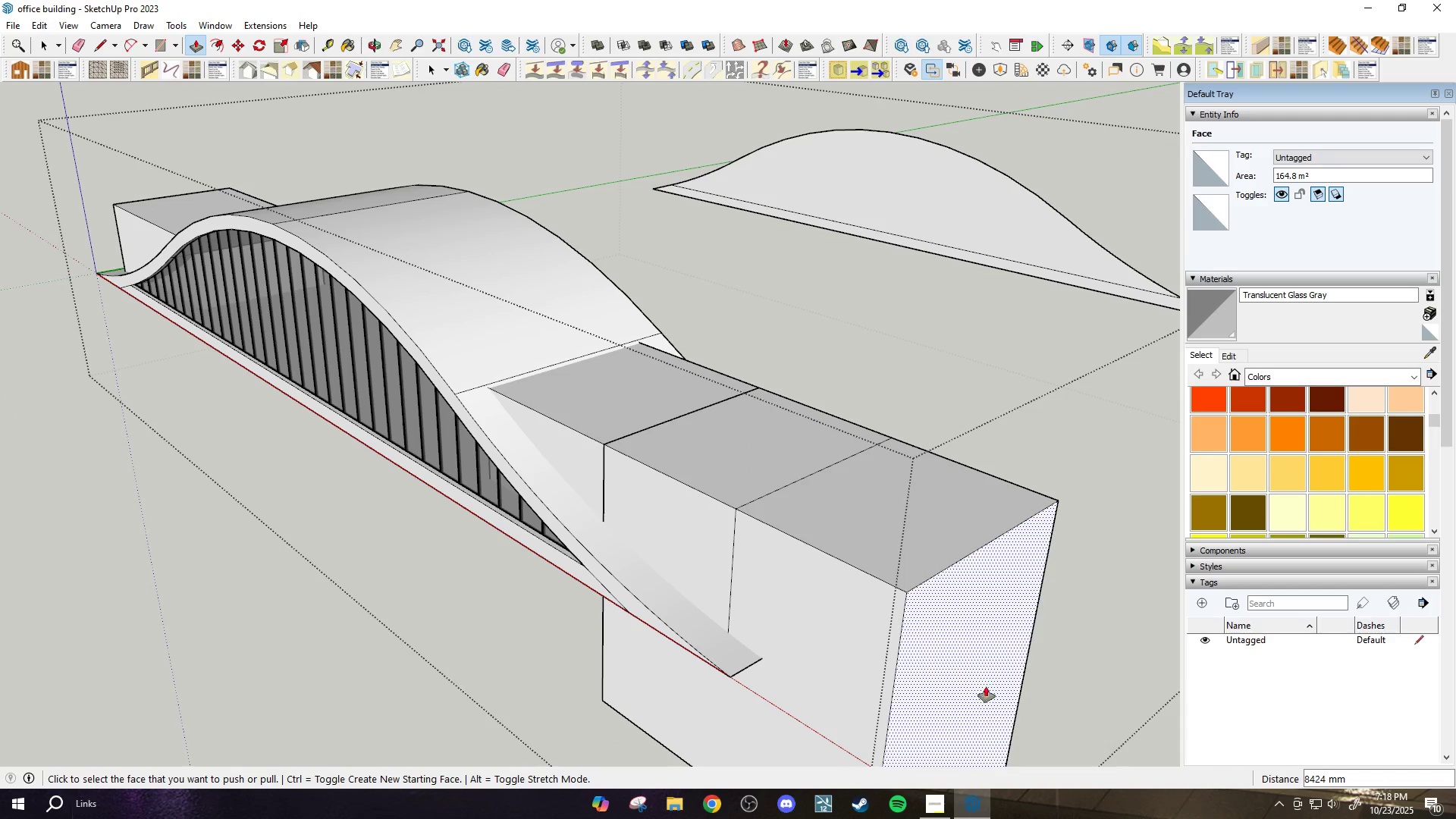 
scroll: coordinate [899, 516], scroll_direction: down, amount: 12.0
 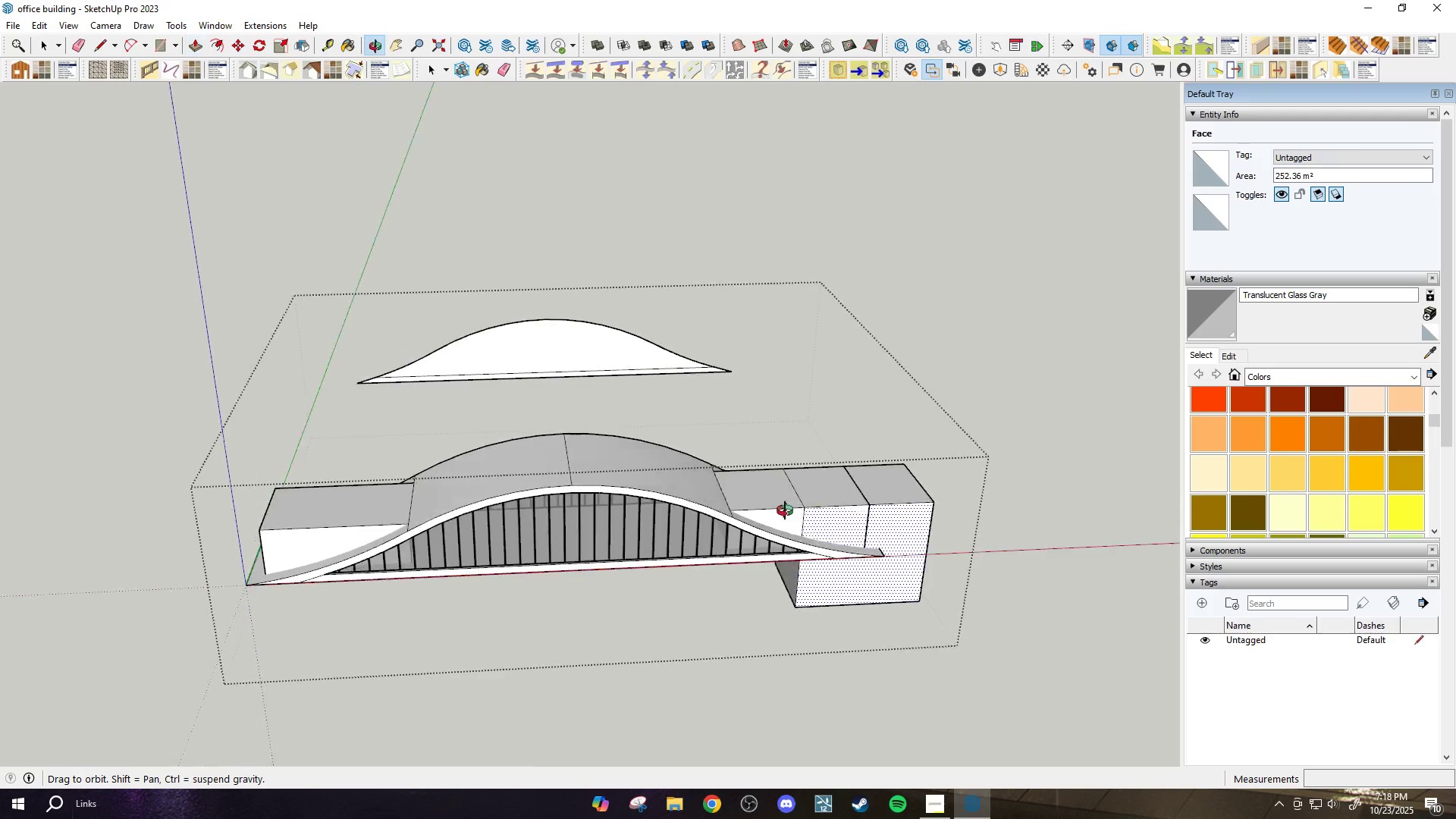 
key(Space)
 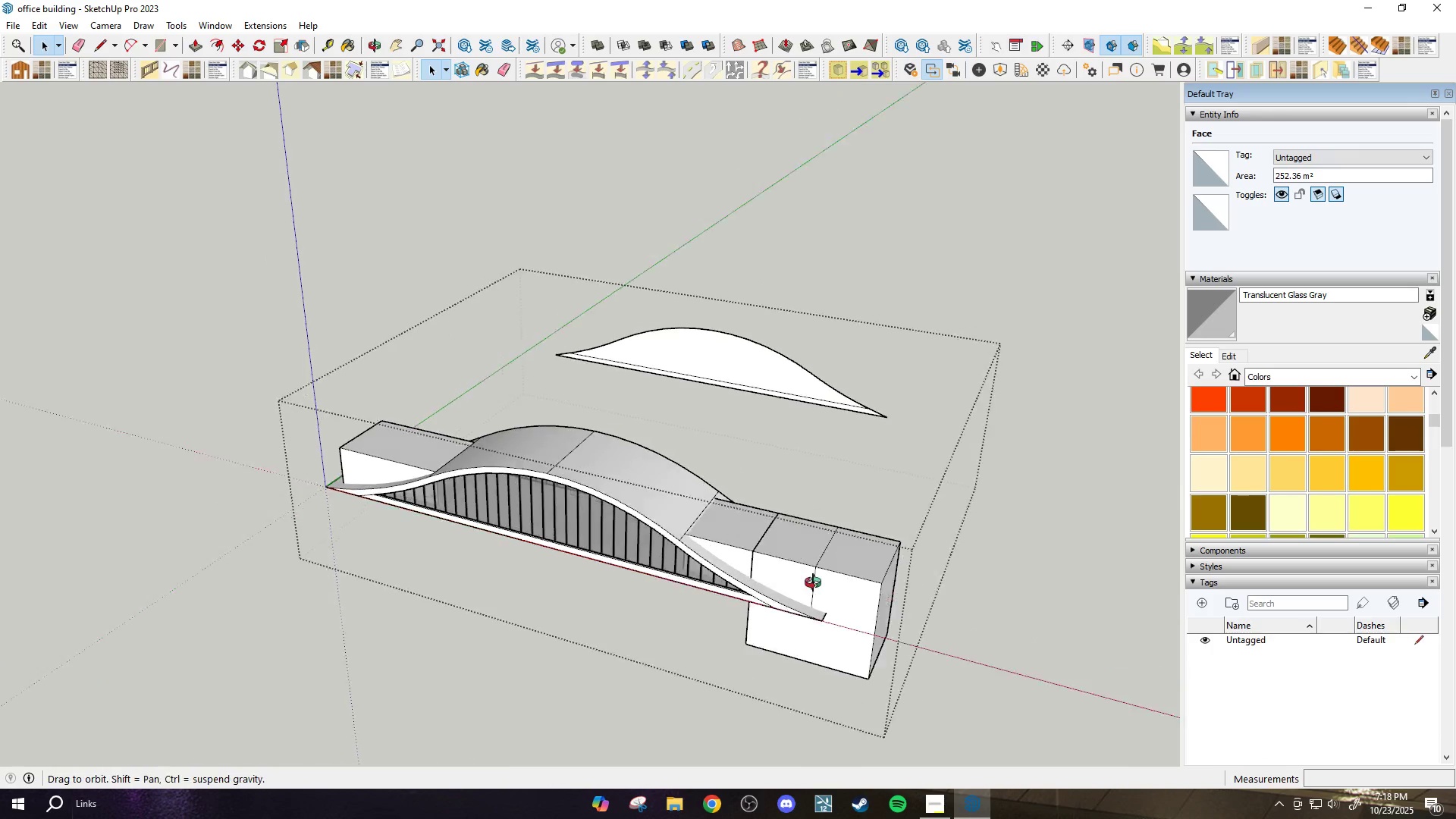 
scroll: coordinate [823, 616], scroll_direction: up, amount: 2.0
 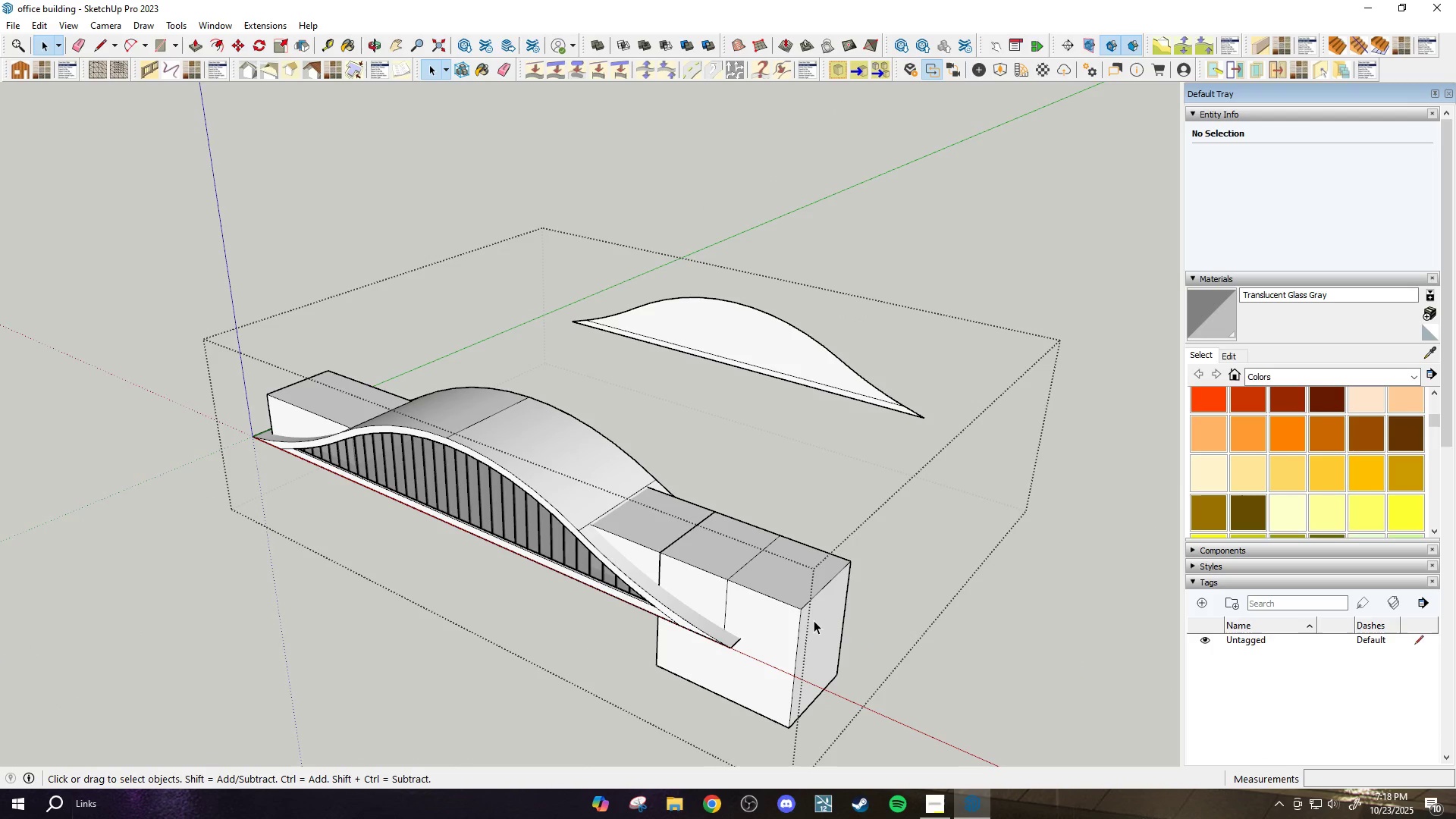 
left_click([814, 620])
 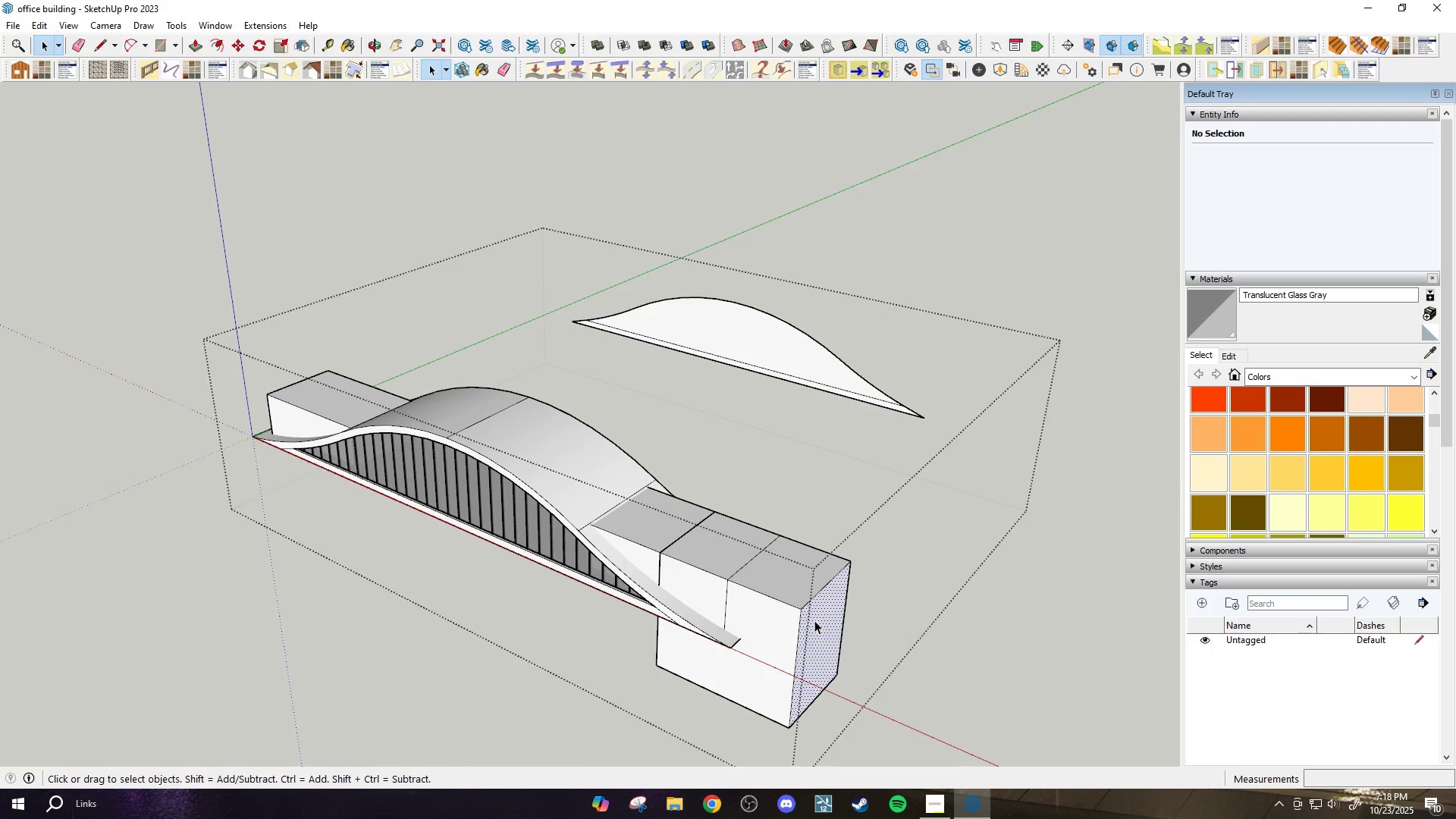 
scroll: coordinate [814, 620], scroll_direction: down, amount: 2.0
 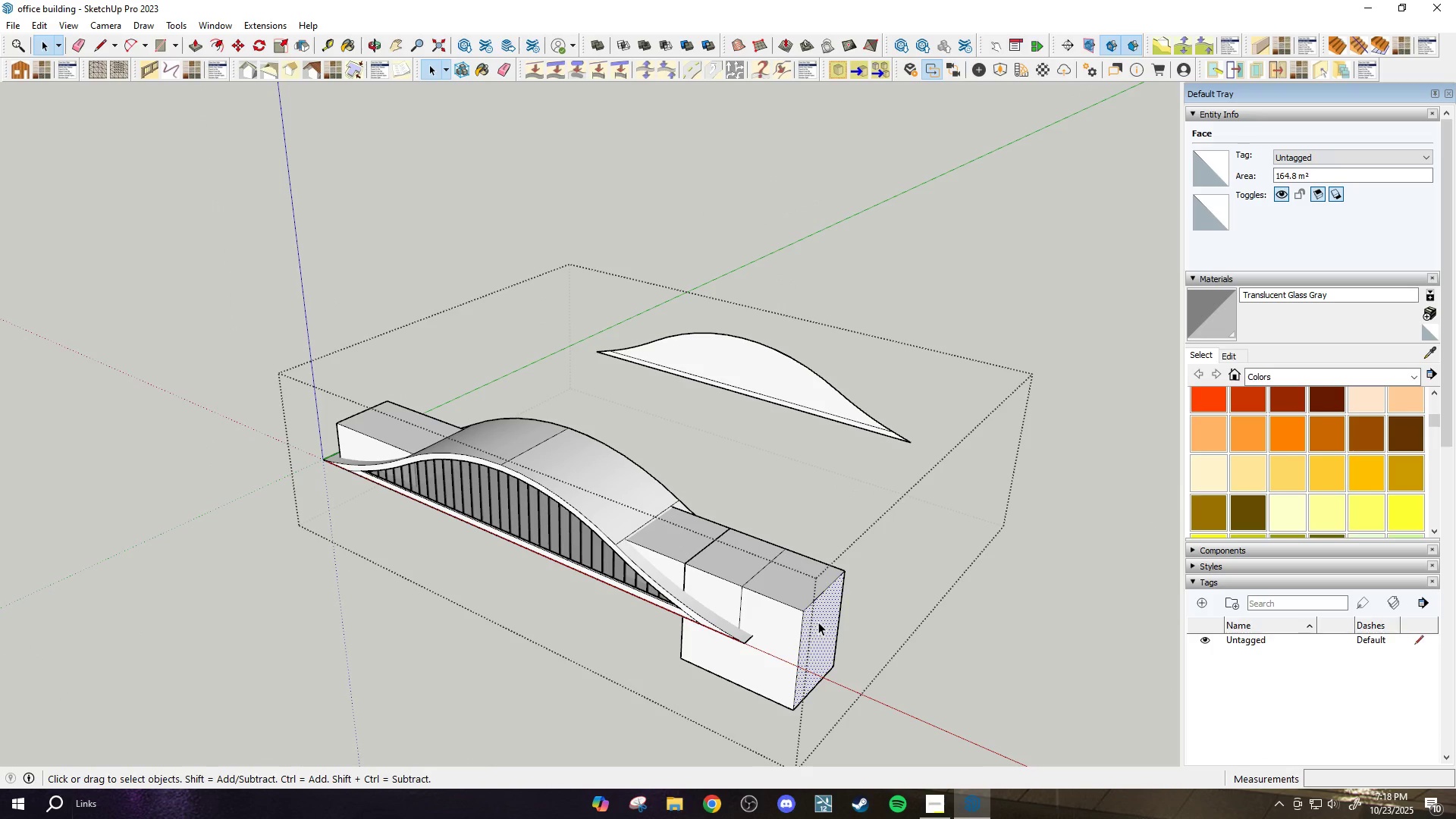 
key(M)
 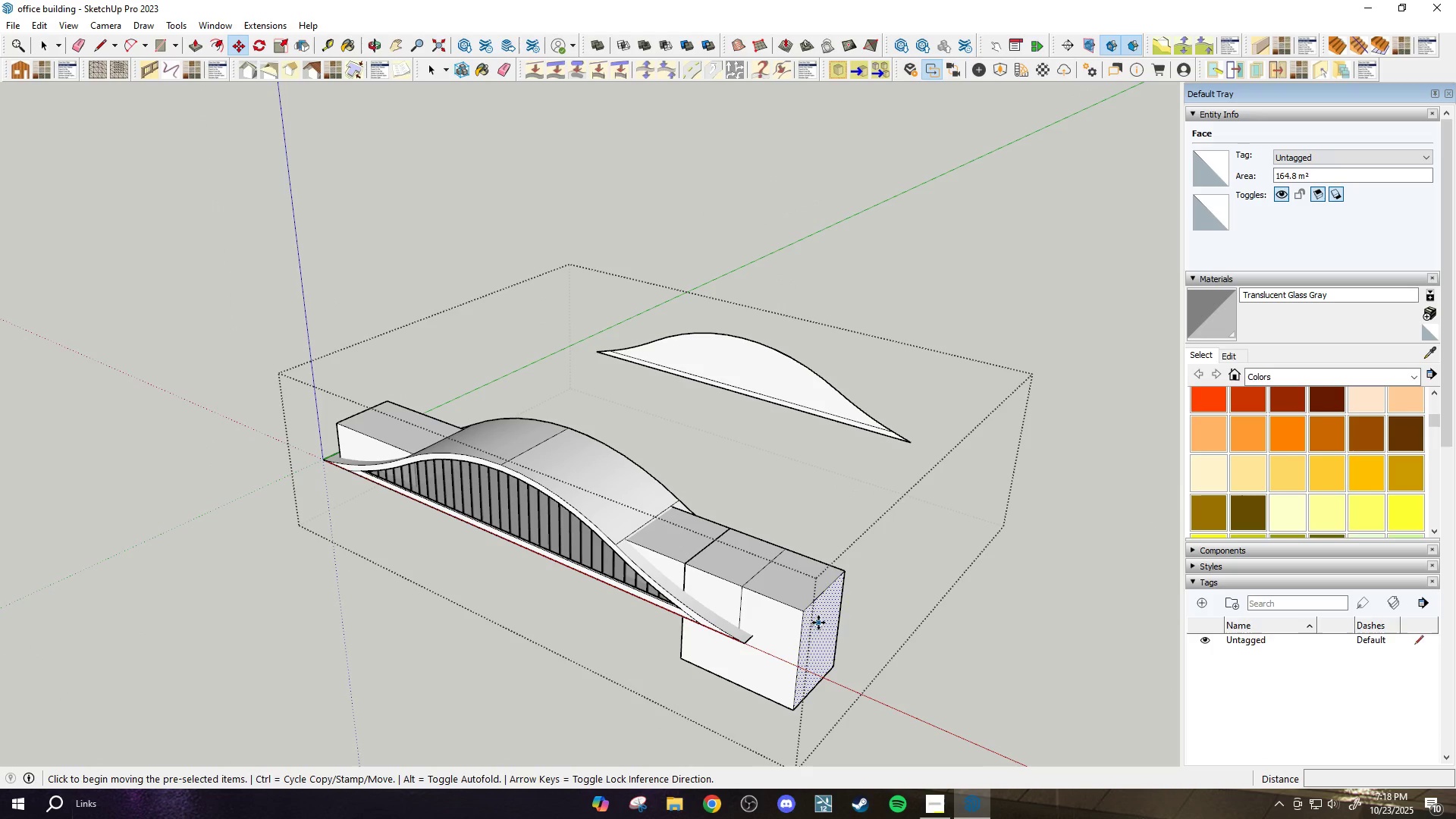 
key(Control+ControlLeft)
 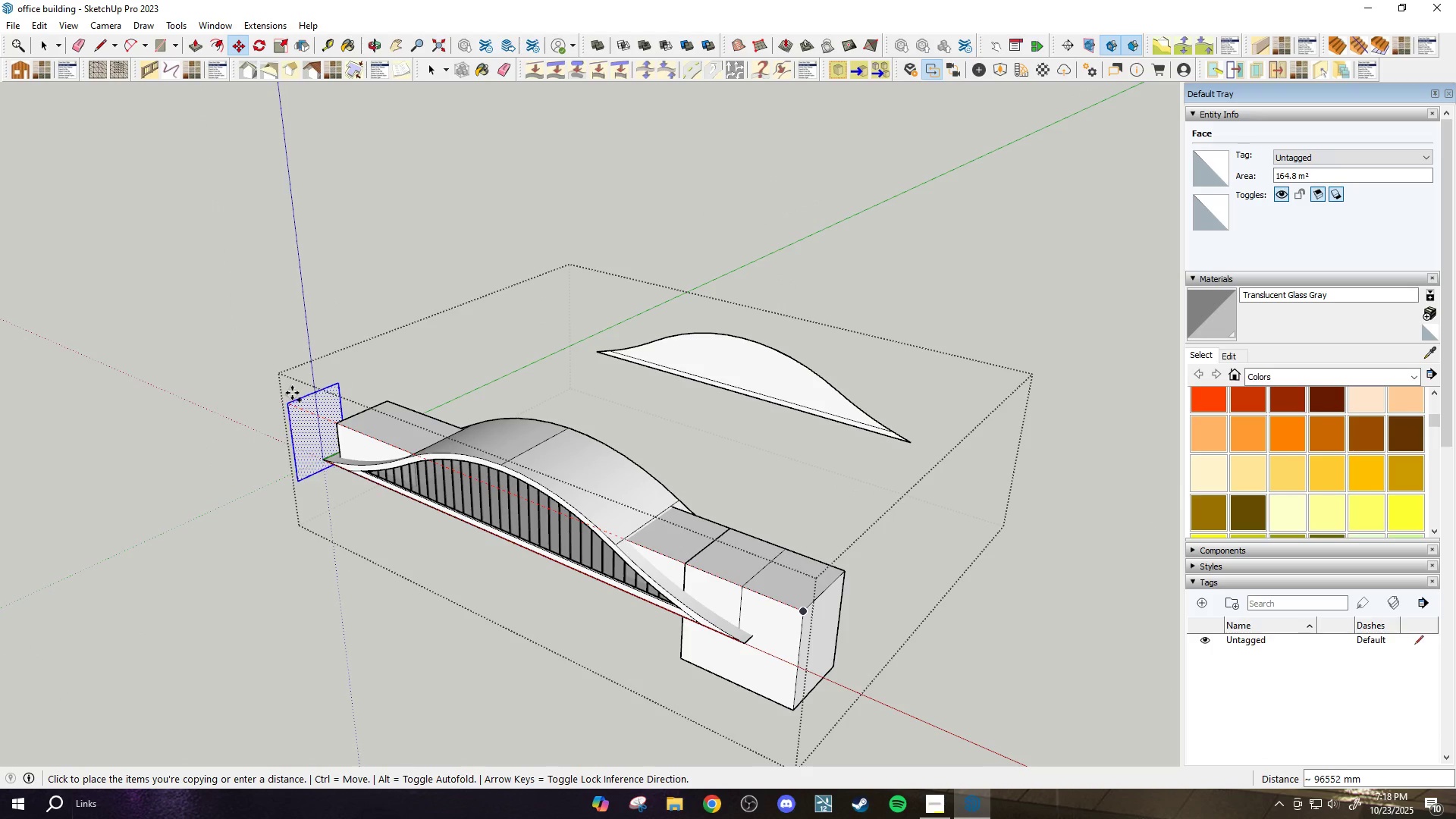 
left_click([275, 388])
 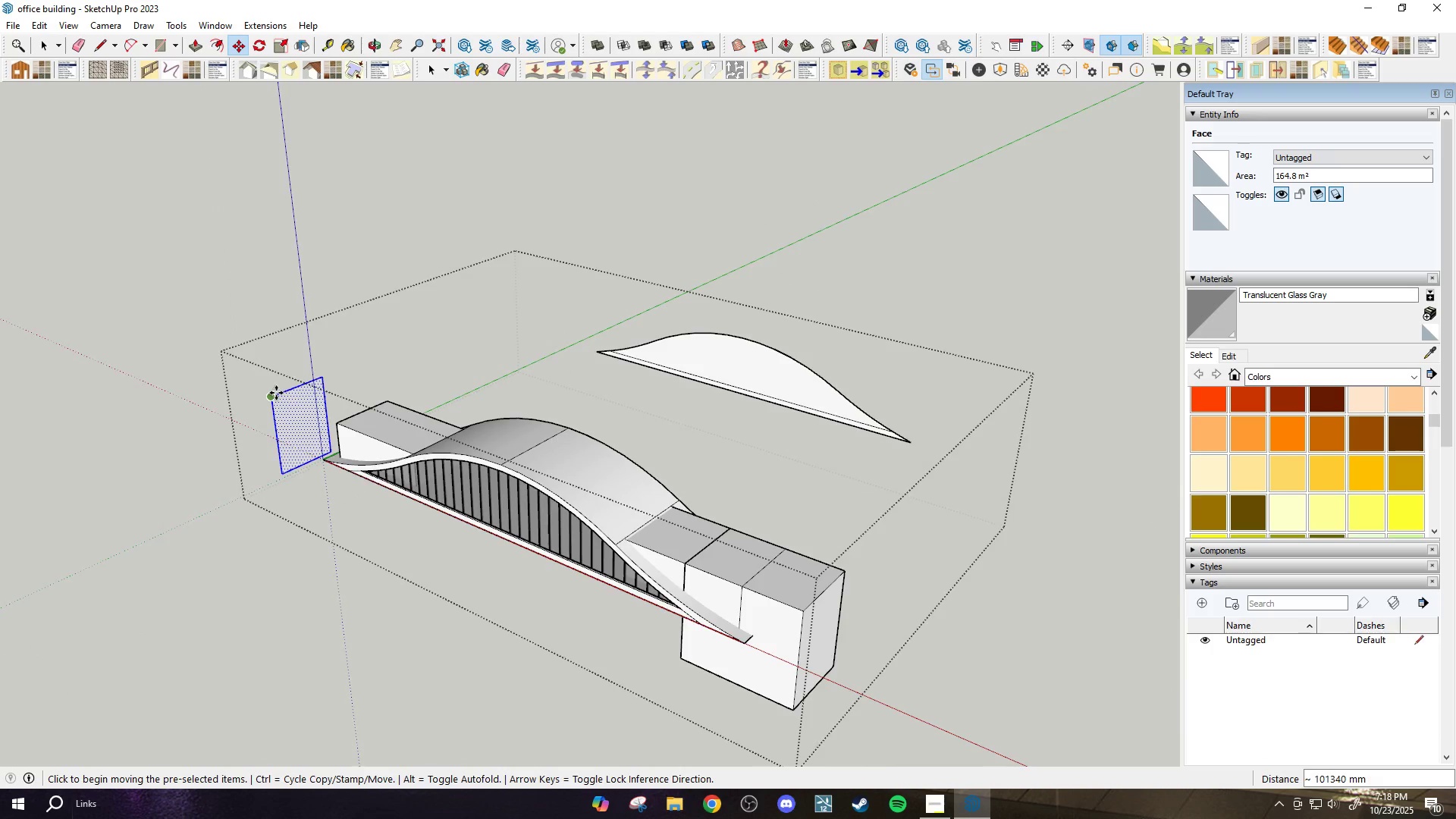 
scroll: coordinate [287, 412], scroll_direction: up, amount: 5.0
 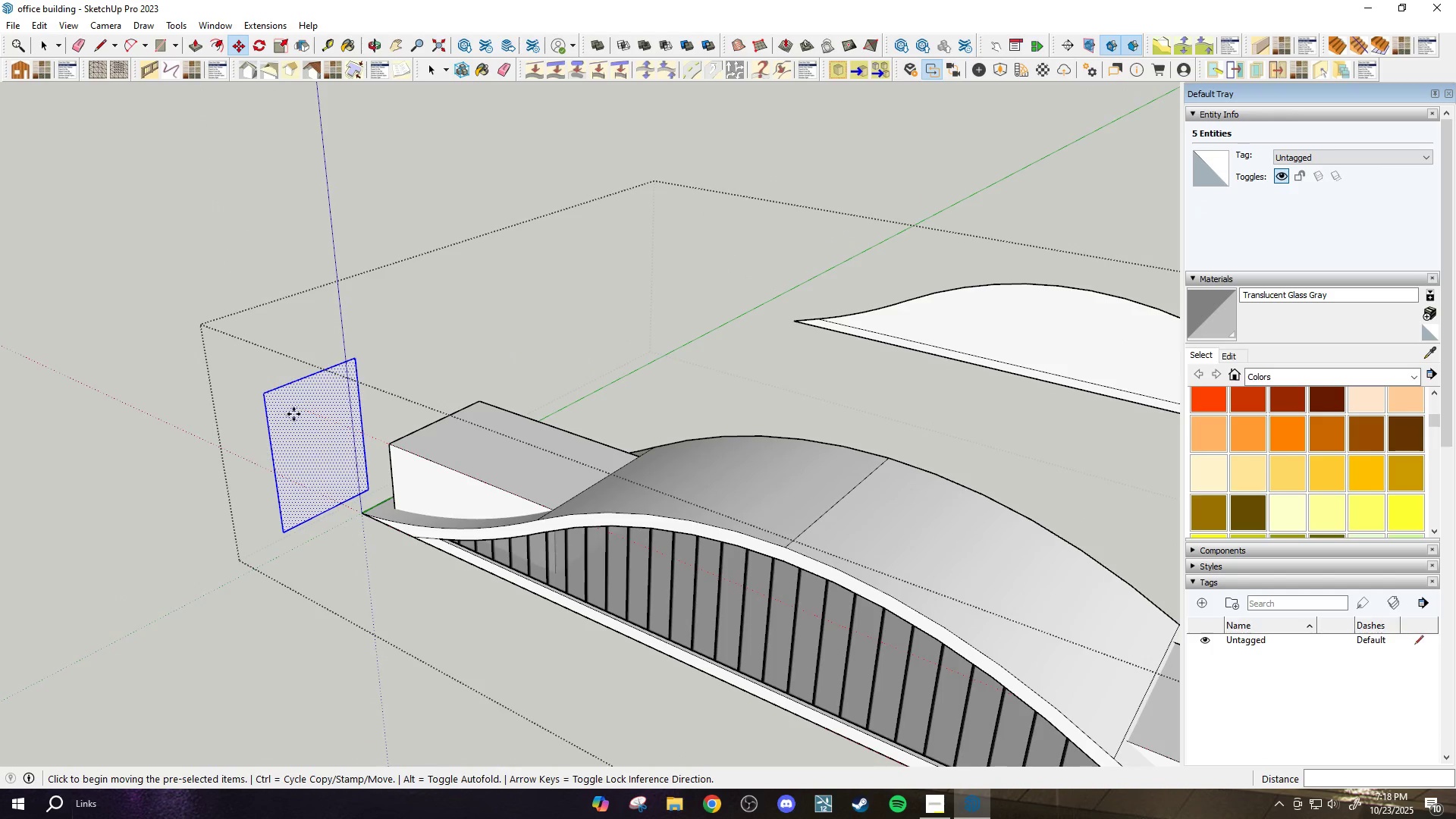 
key(P)
 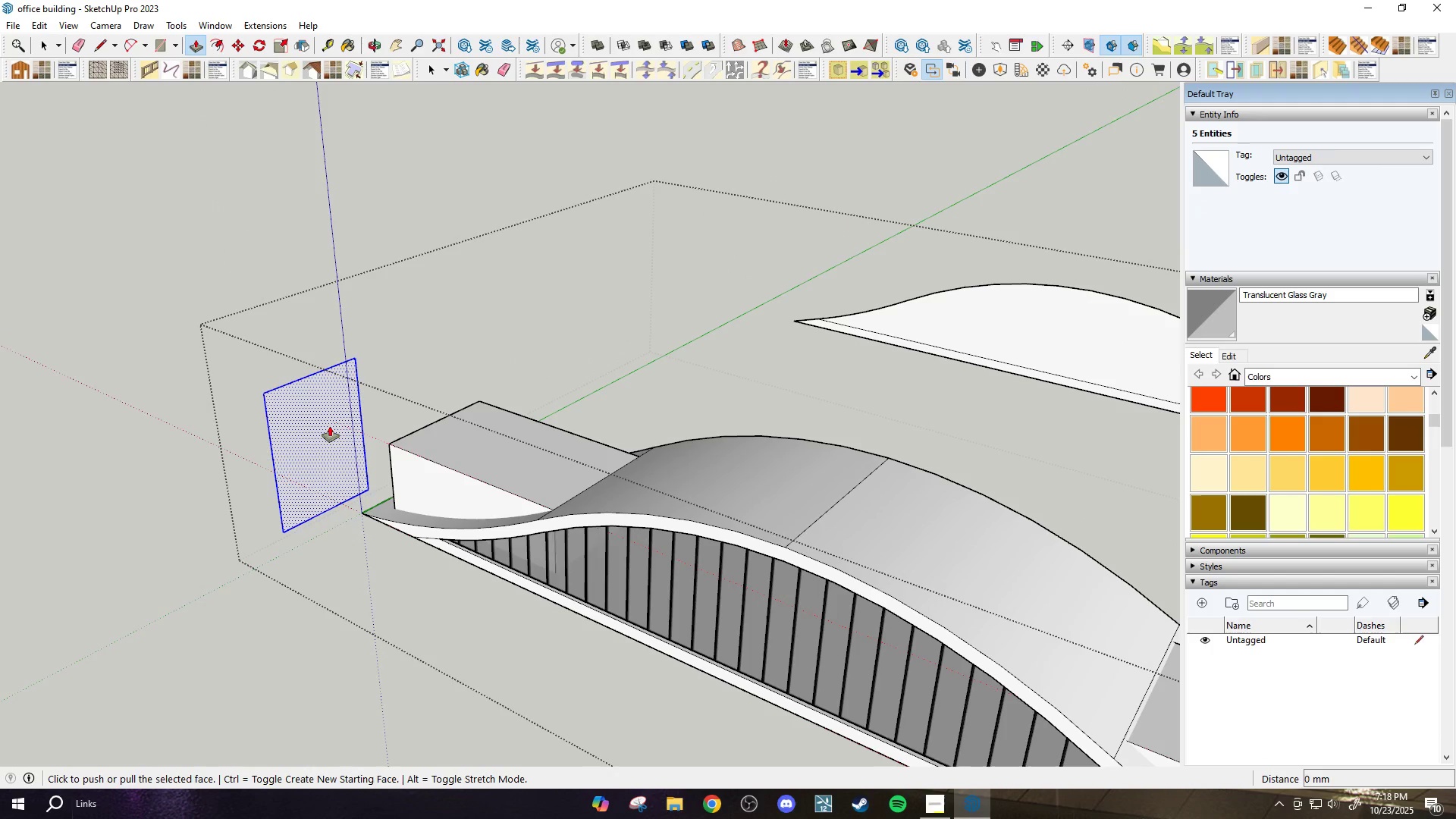 
left_click_drag(start_coordinate=[323, 421], to_coordinate=[328, 420])
 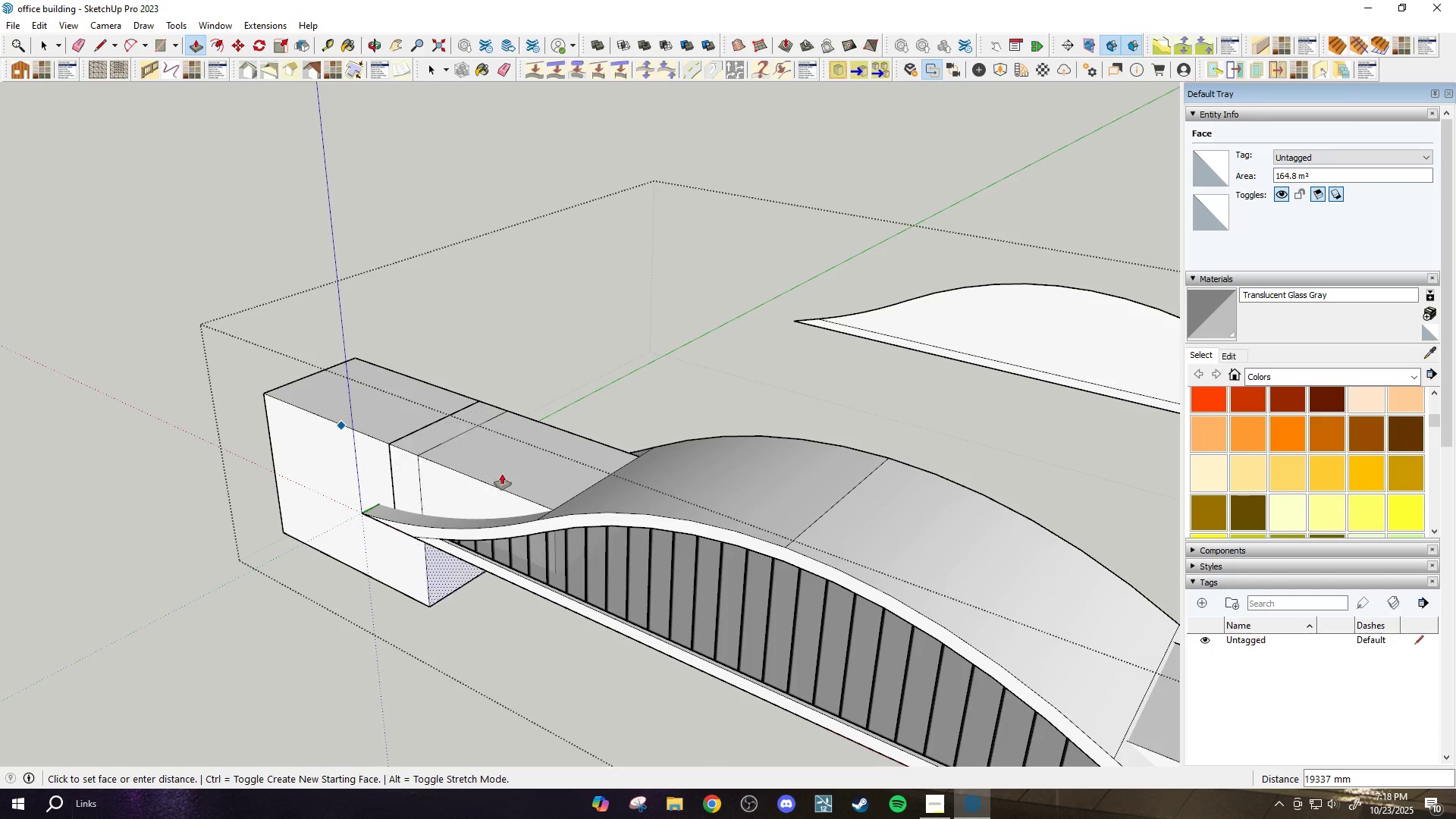 
left_click([529, 474])
 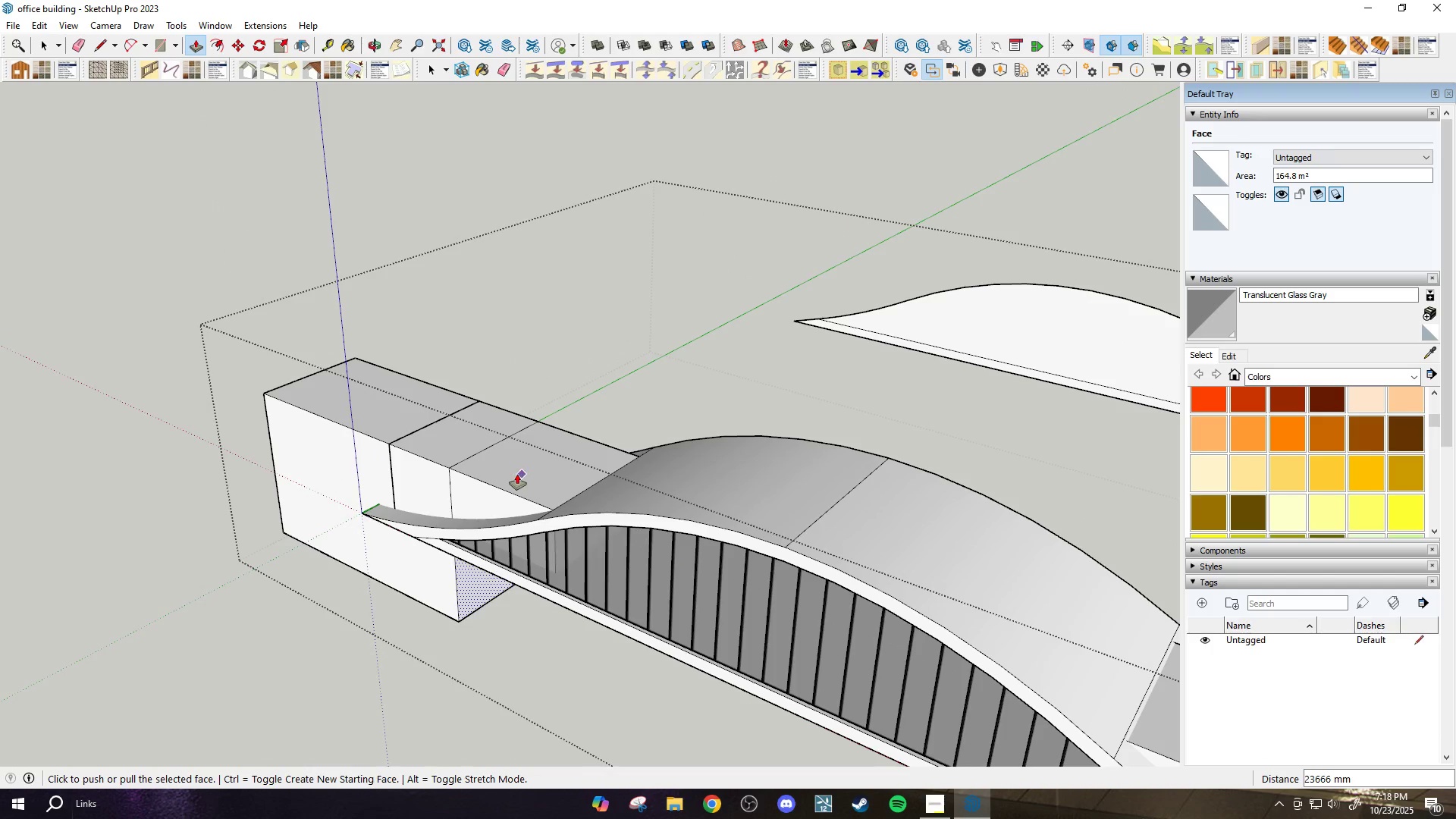 
scroll: coordinate [513, 472], scroll_direction: down, amount: 3.0
 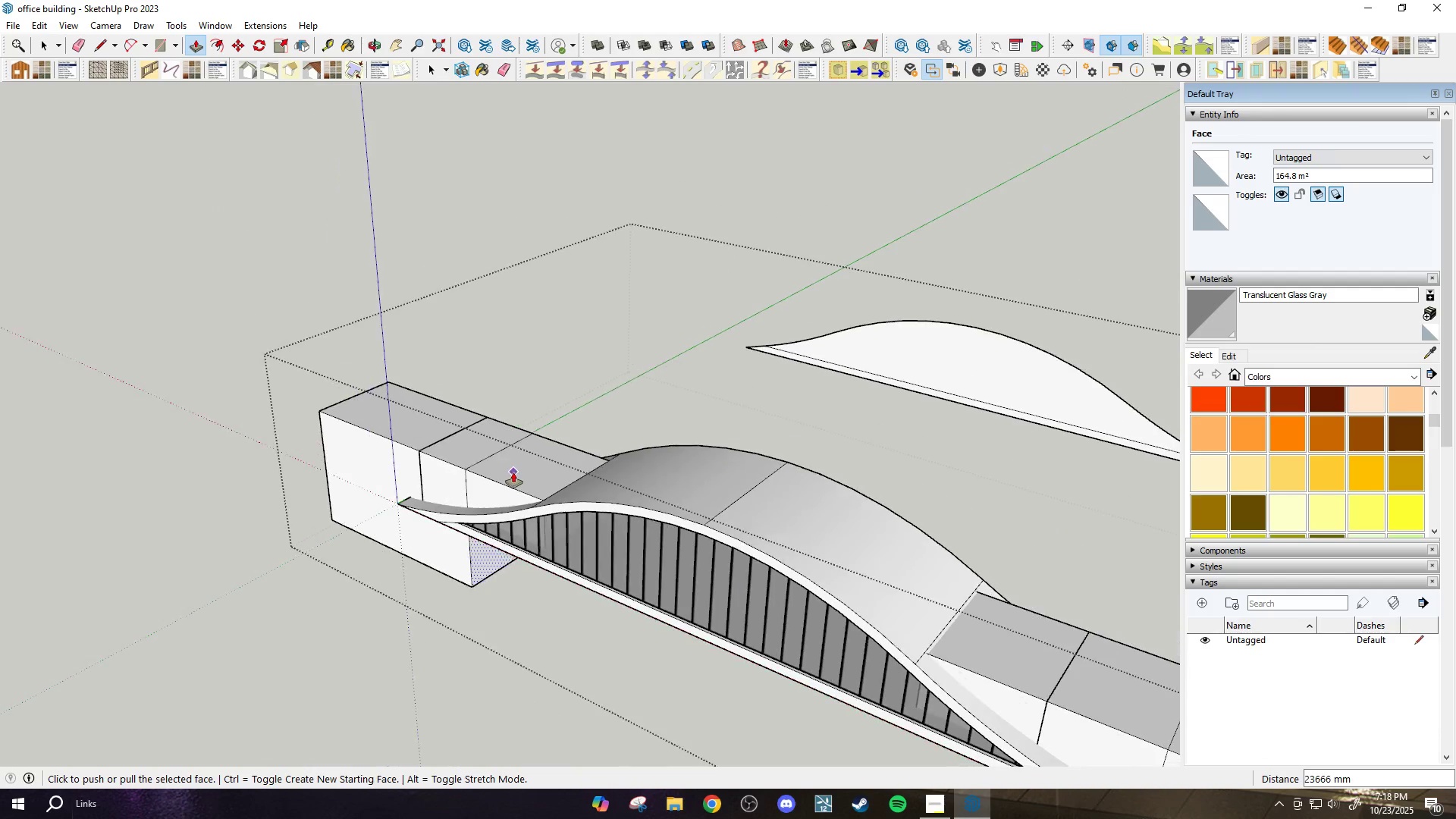 
key(Space)
 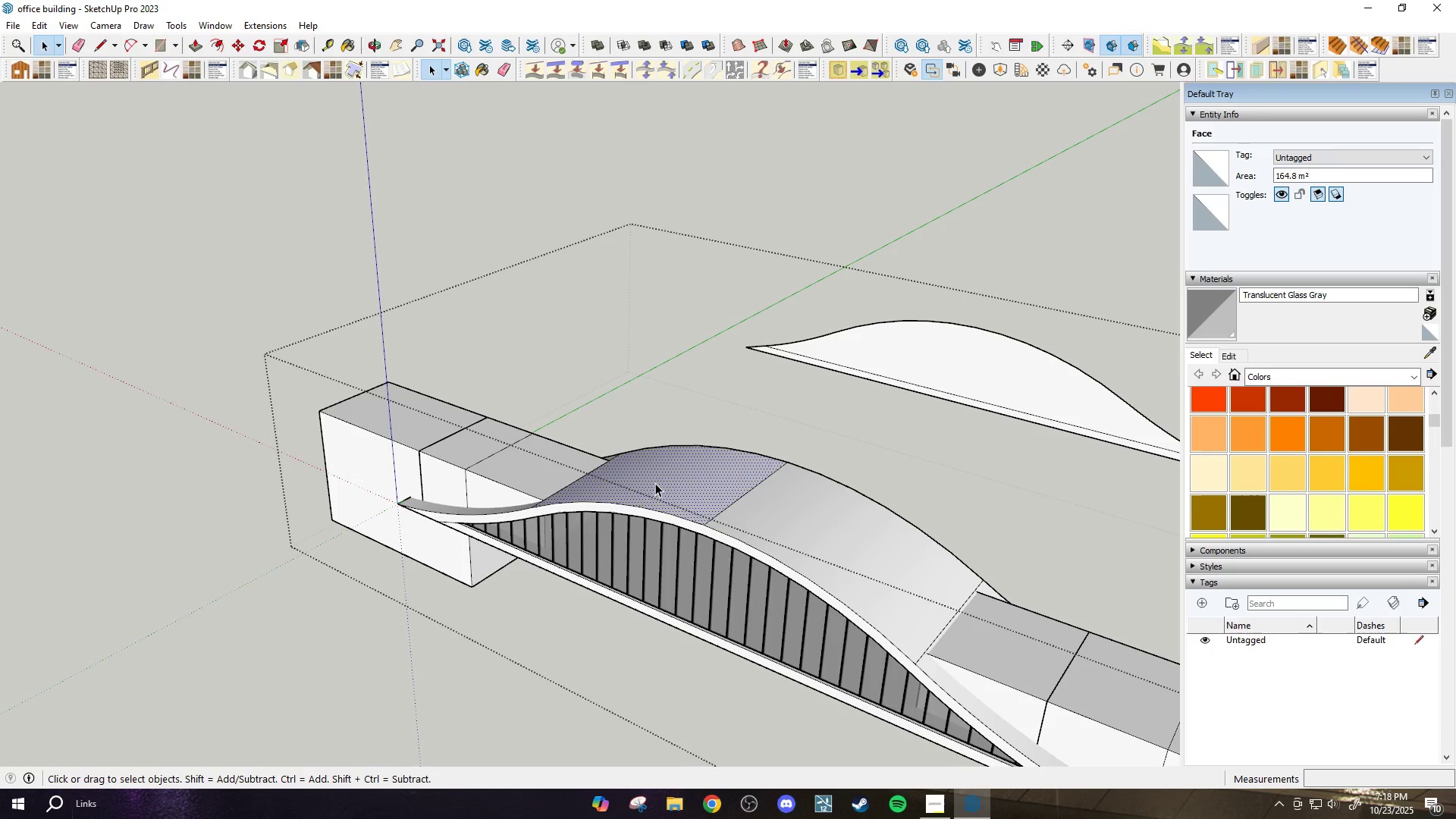 
double_click([655, 483])
 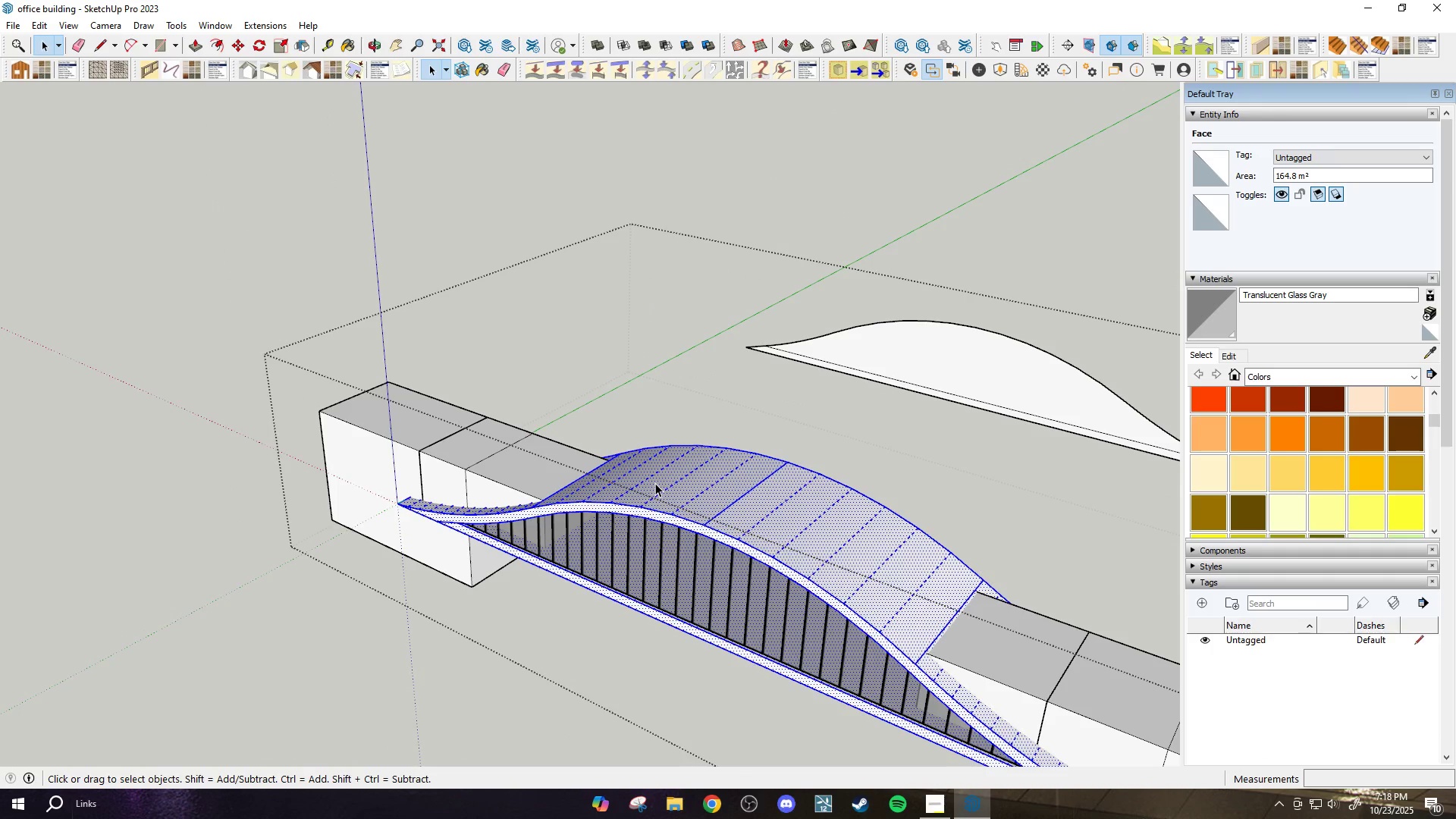 
triple_click([655, 483])
 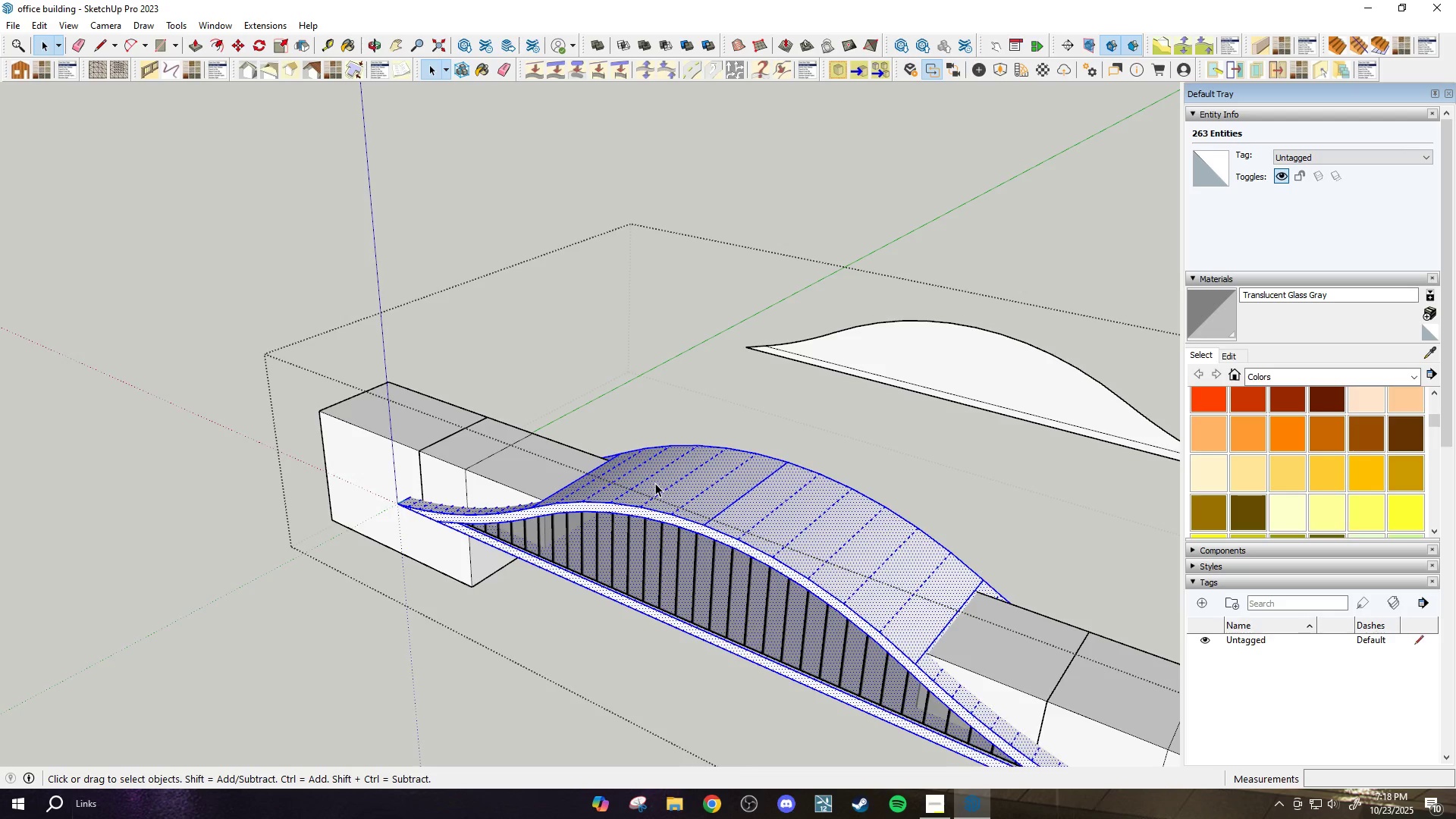 
scroll: coordinate [462, 463], scroll_direction: down, amount: 5.0
 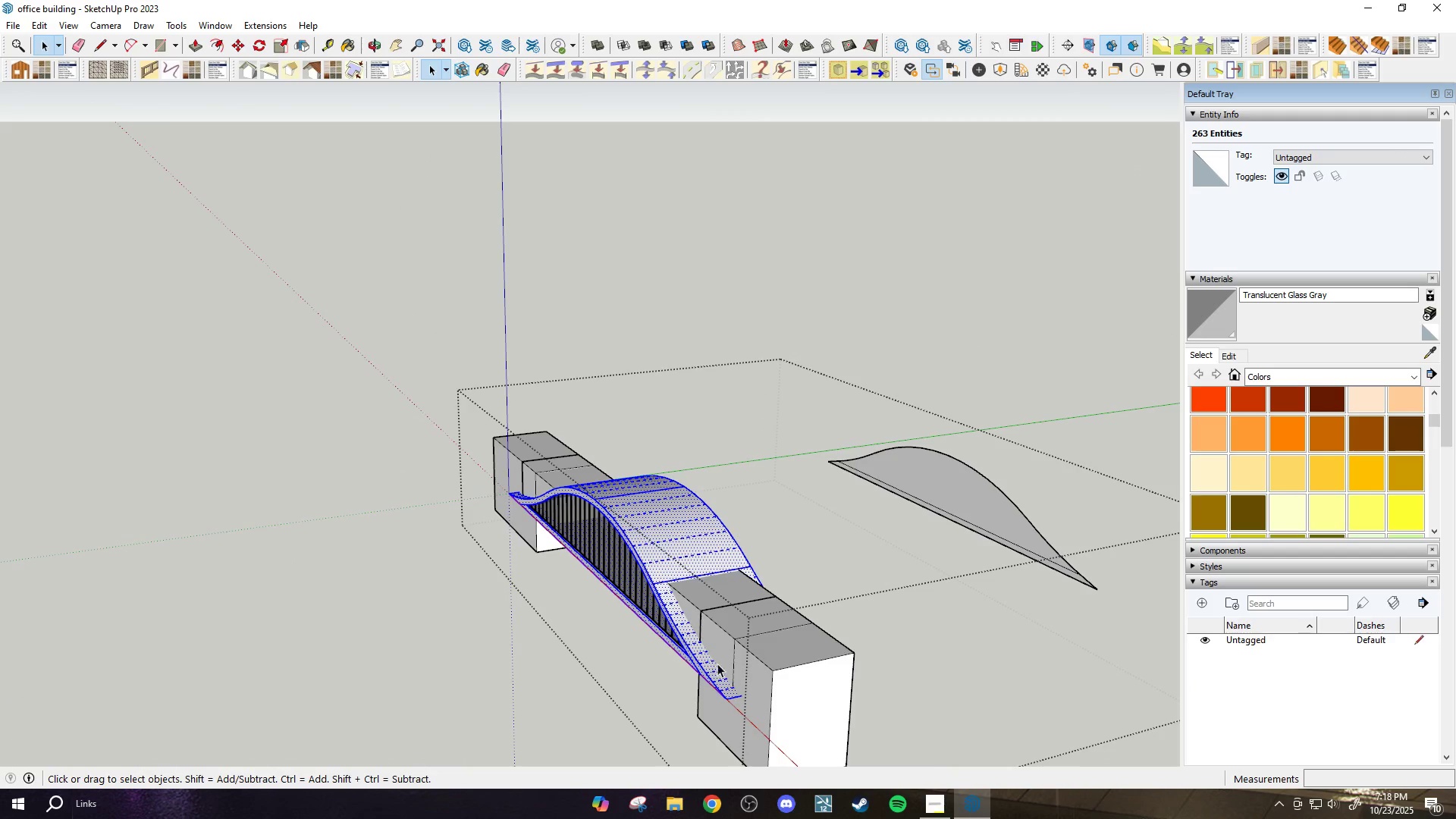 
hold_key(key=ControlLeft, duration=0.8)
double_click([795, 686])
 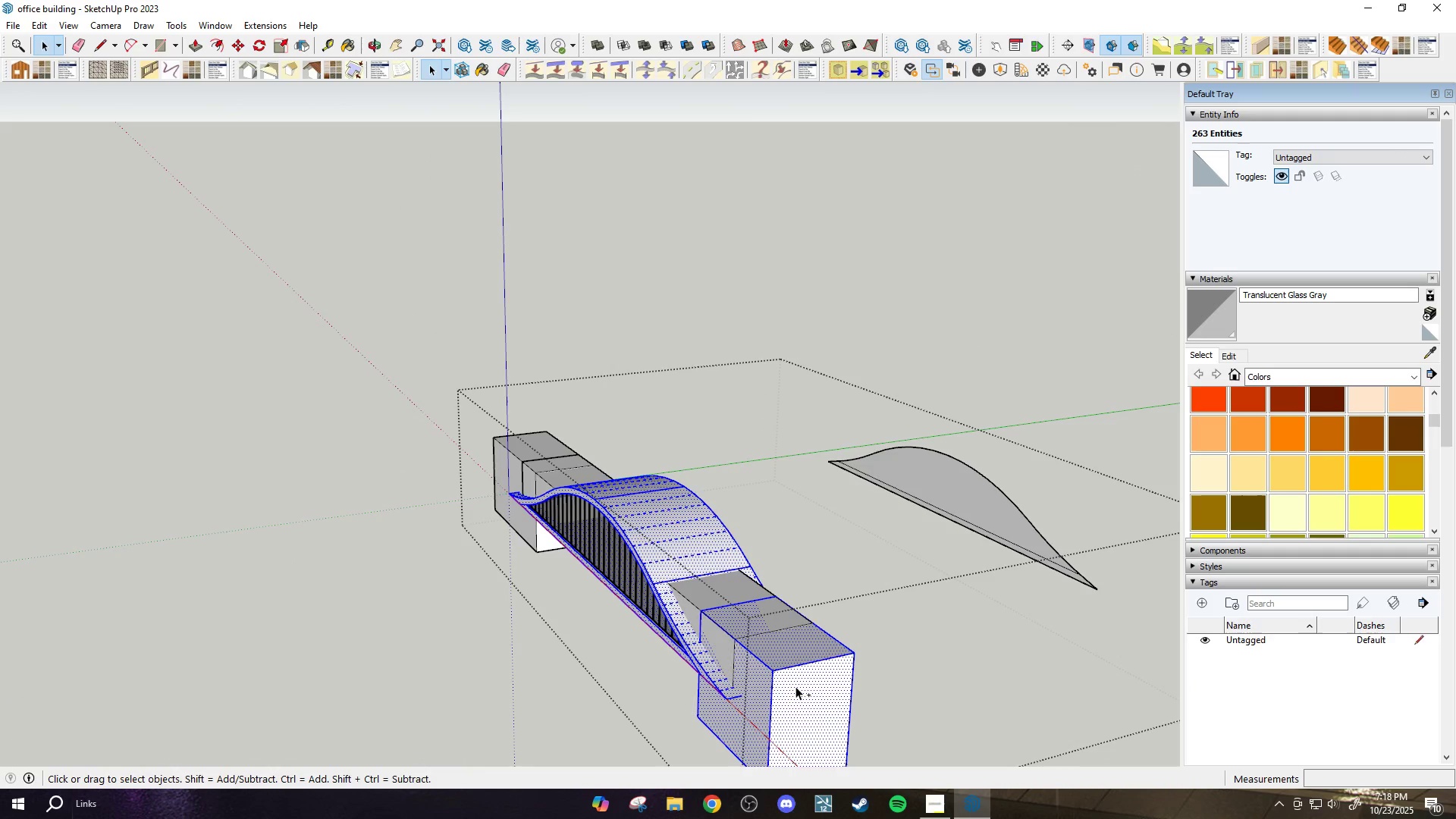 
triple_click([795, 686])
 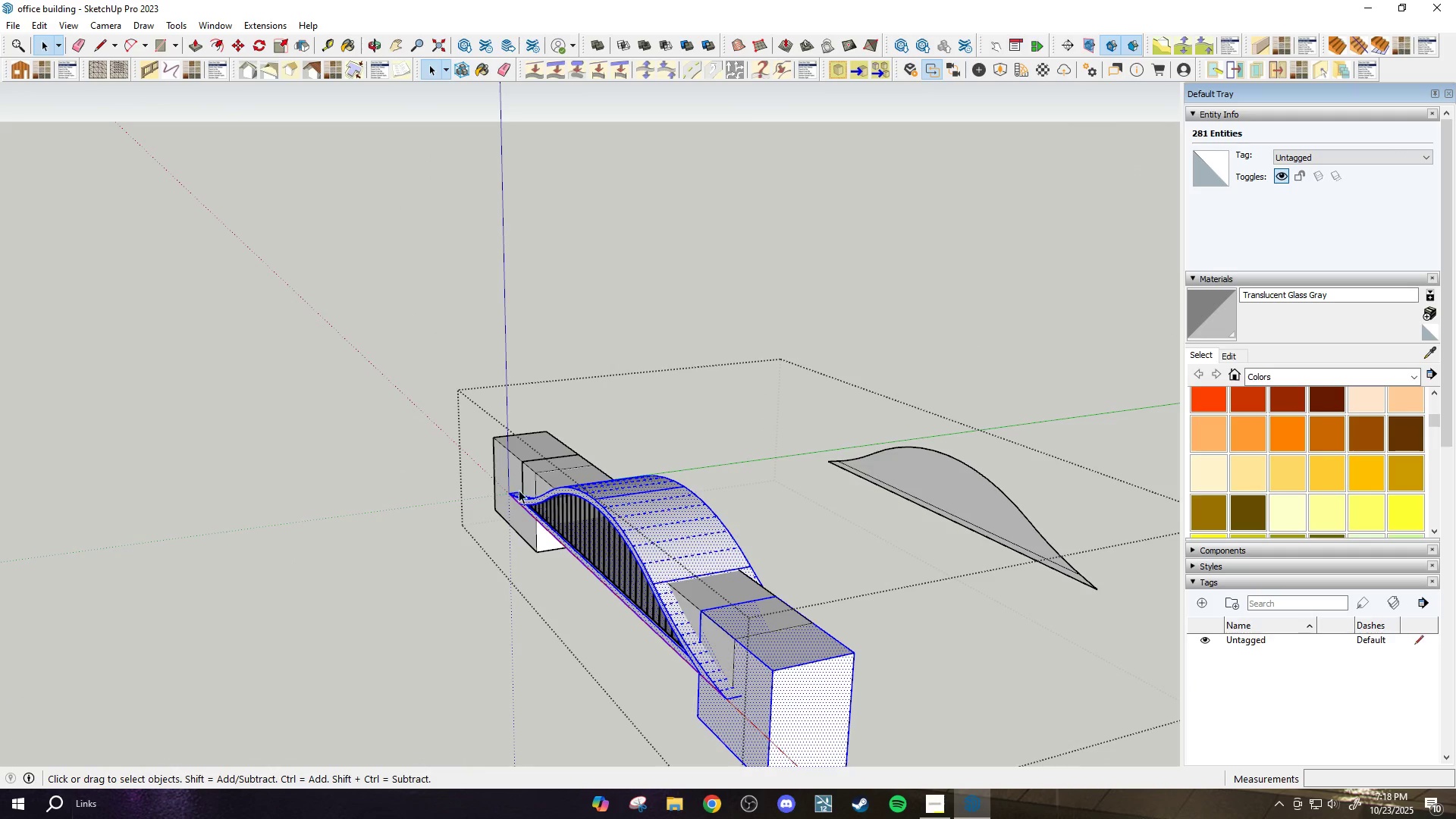 
scroll: coordinate [516, 476], scroll_direction: up, amount: 2.0
 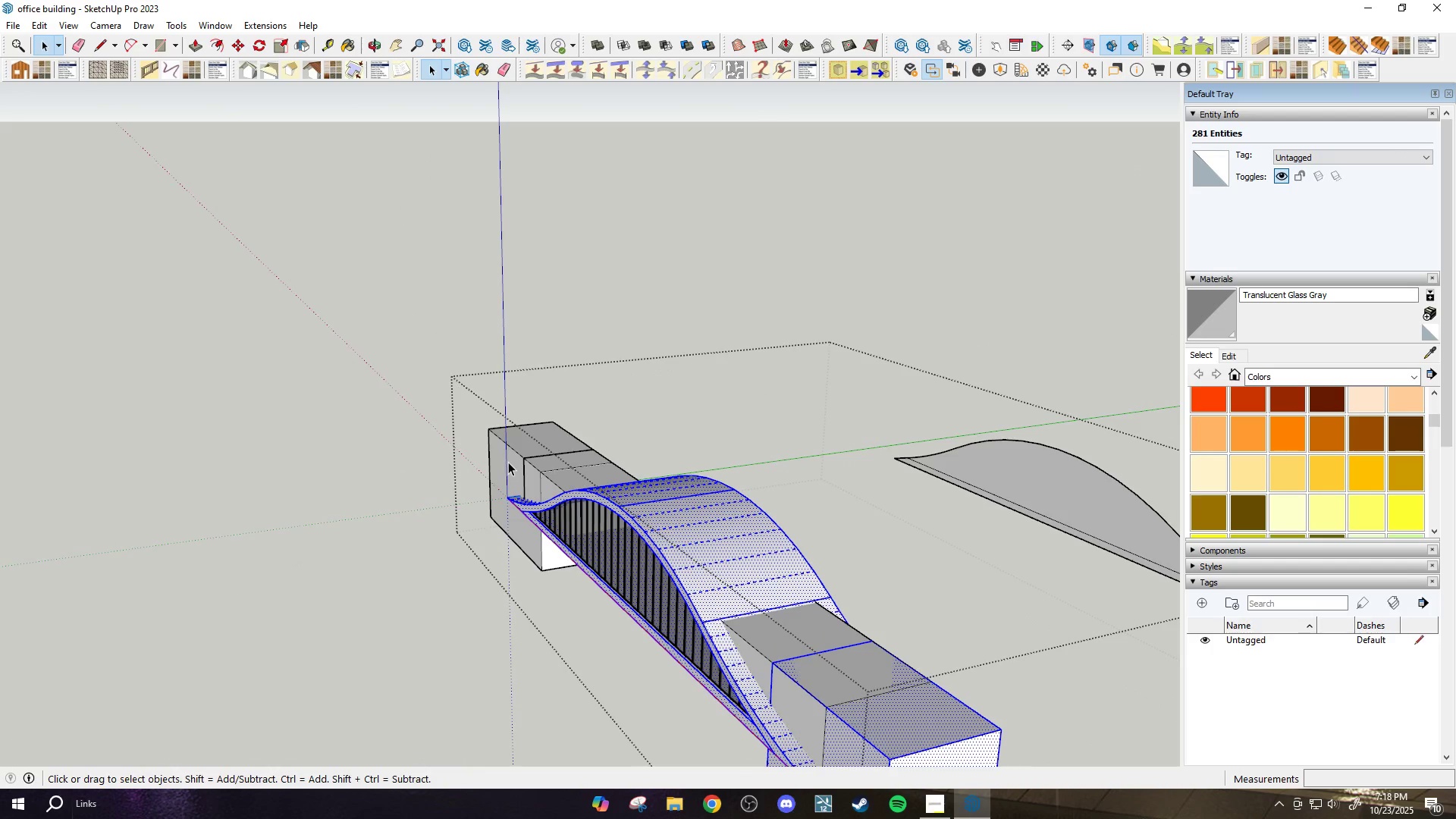 
hold_key(key=ControlLeft, duration=0.73)
double_click([503, 457])
 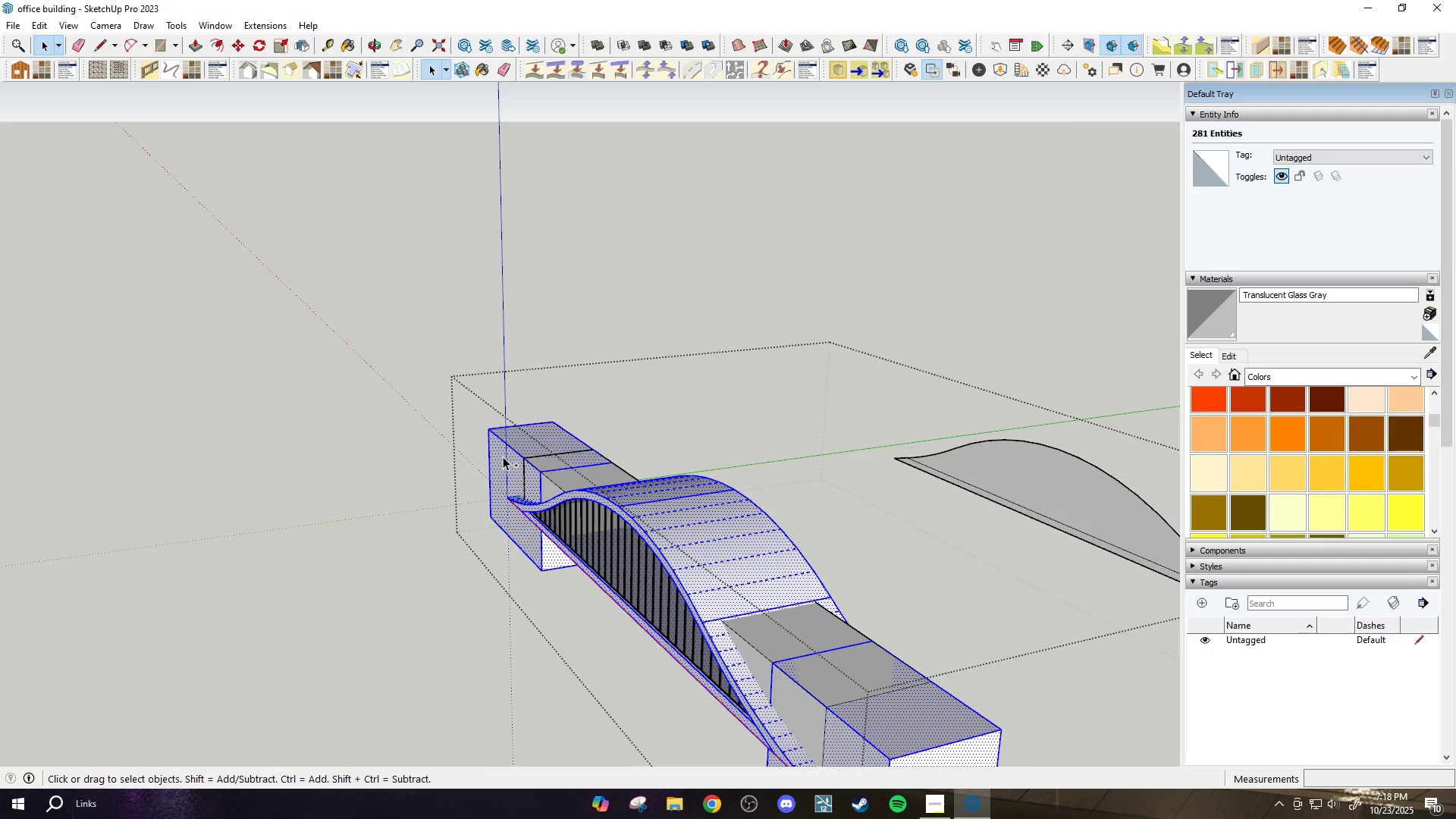 
triple_click([503, 457])
 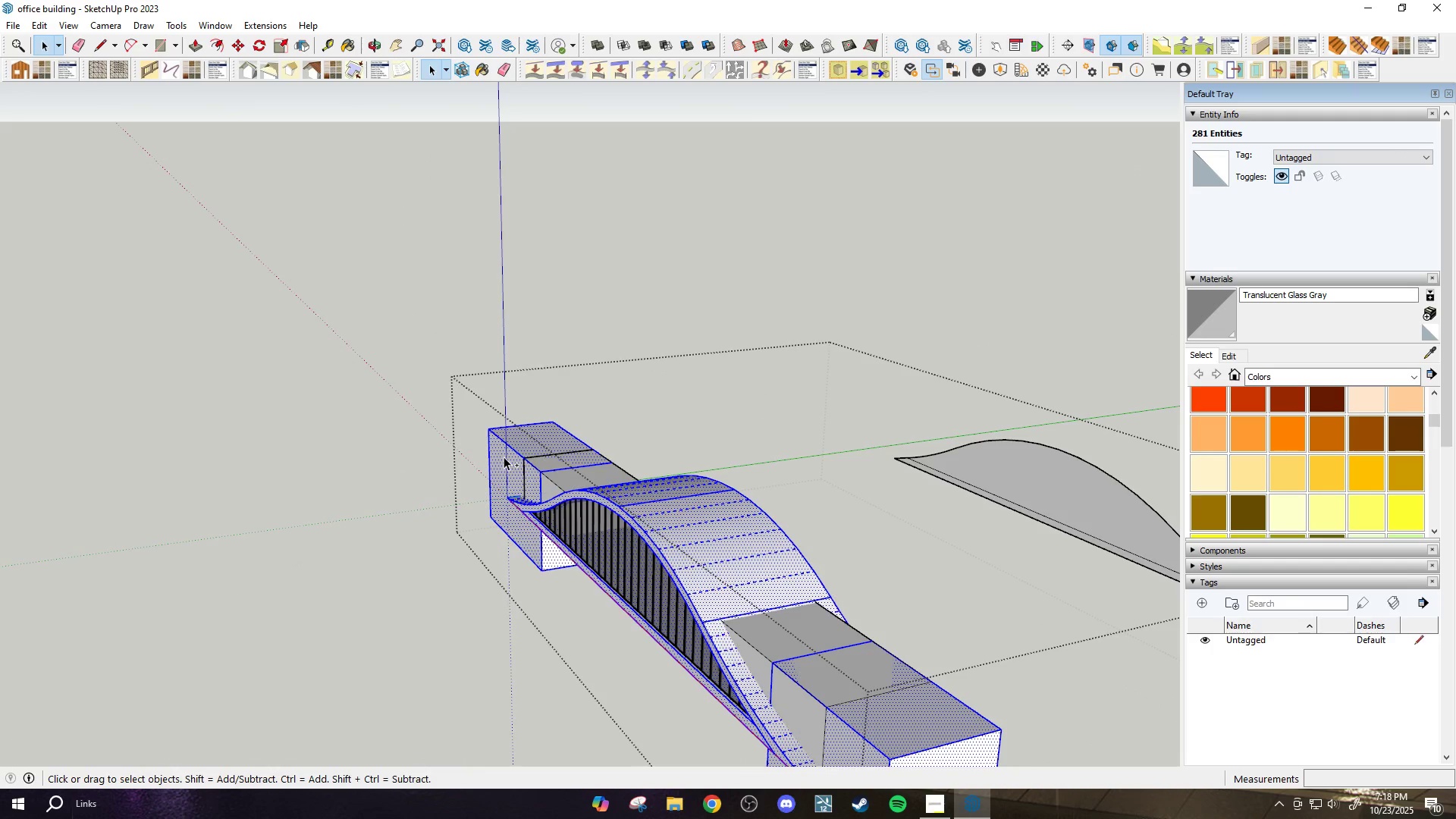 
right_click([504, 457])
 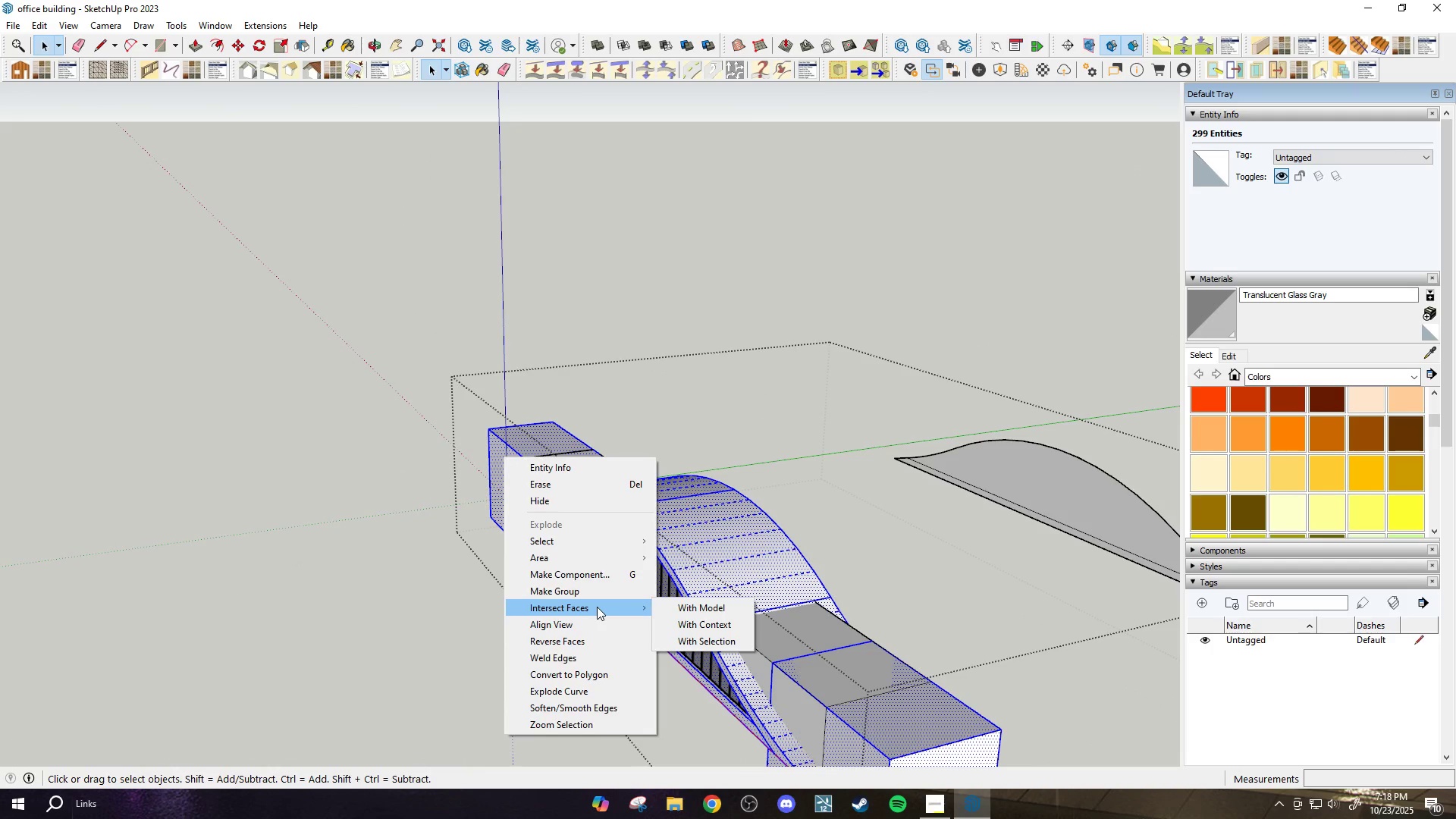 
left_click([695, 642])
 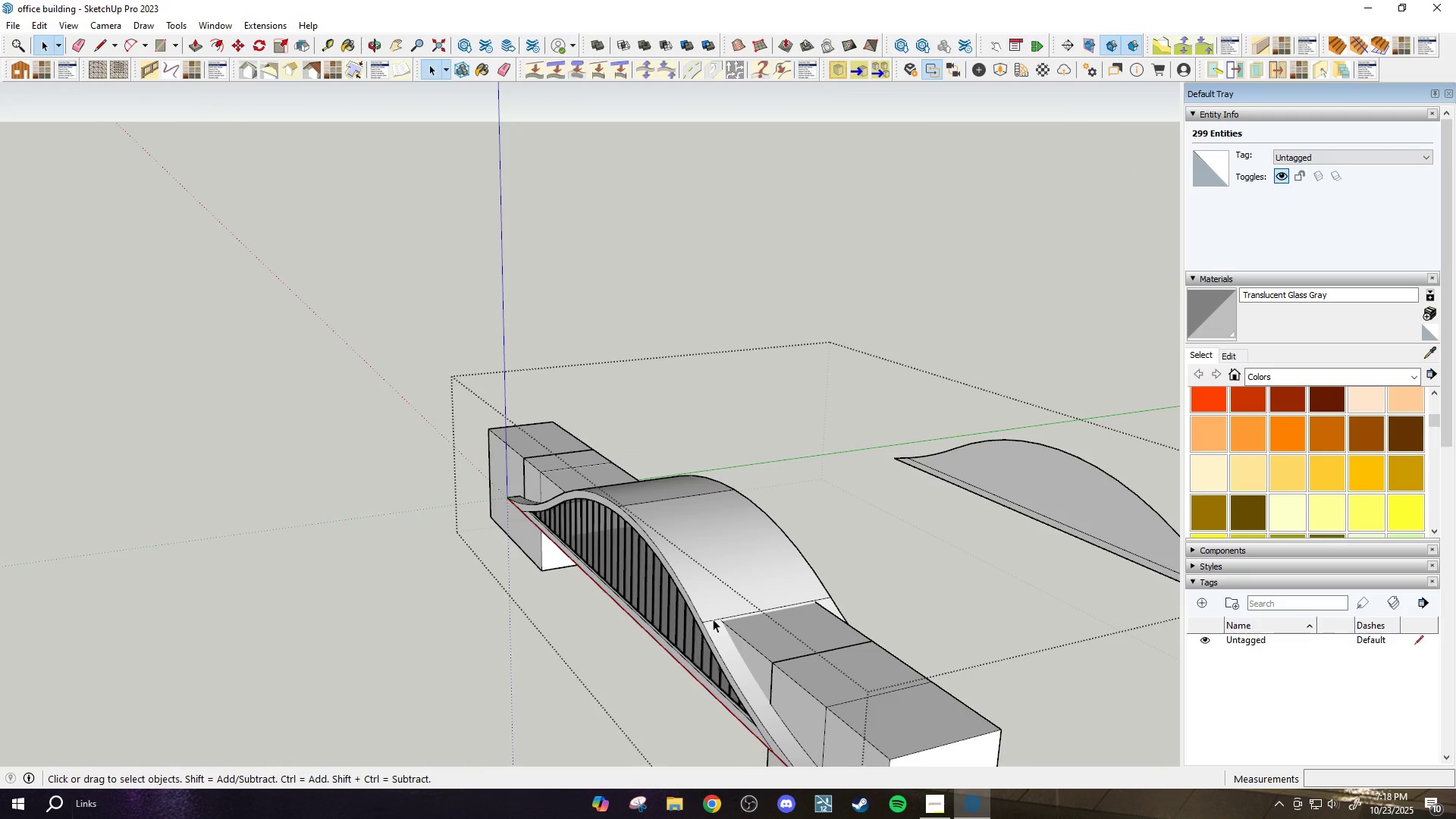 
scroll: coordinate [967, 706], scroll_direction: down, amount: 3.0
 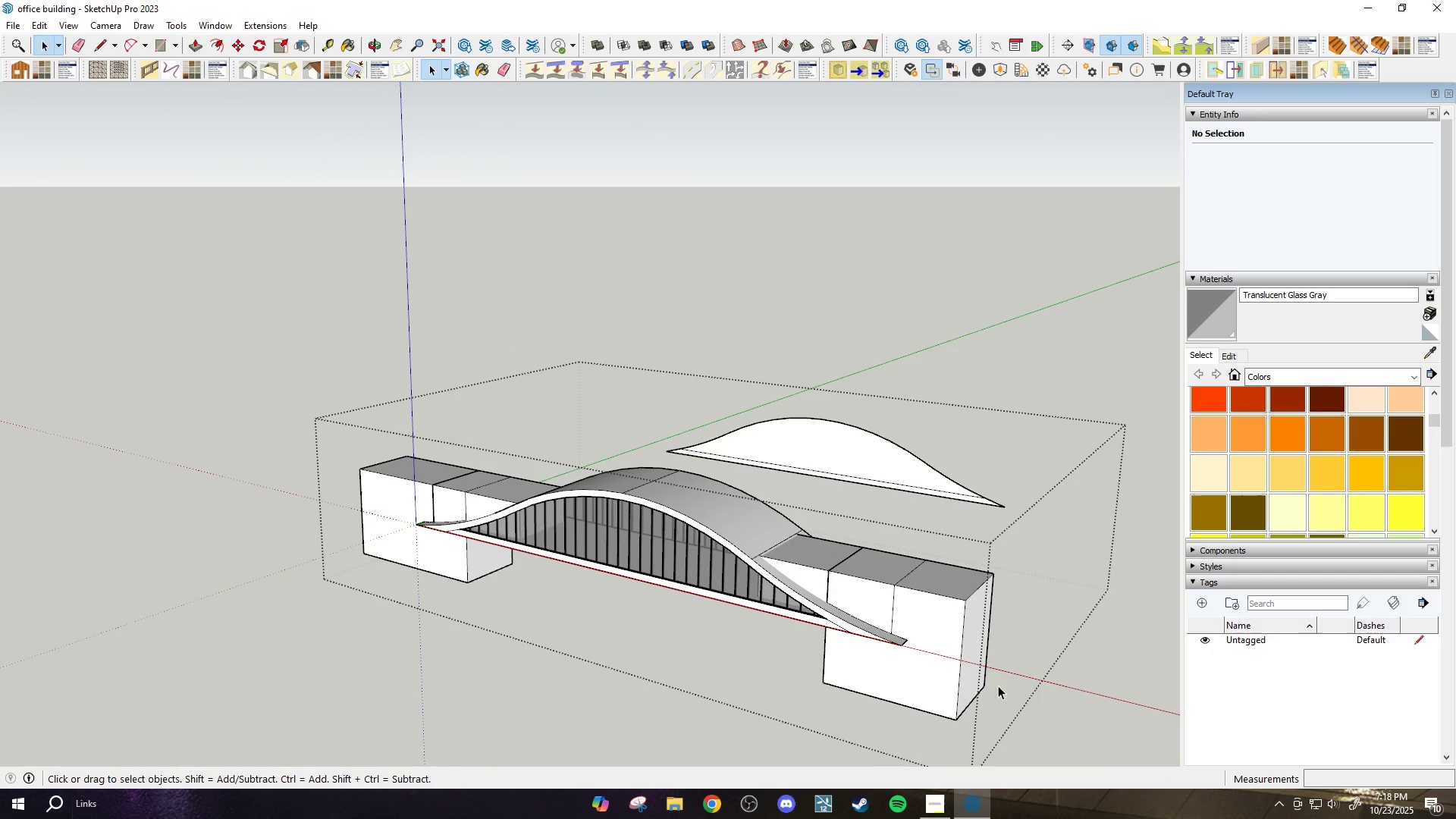 
left_click_drag(start_coordinate=[1012, 672], to_coordinate=[948, 747])
 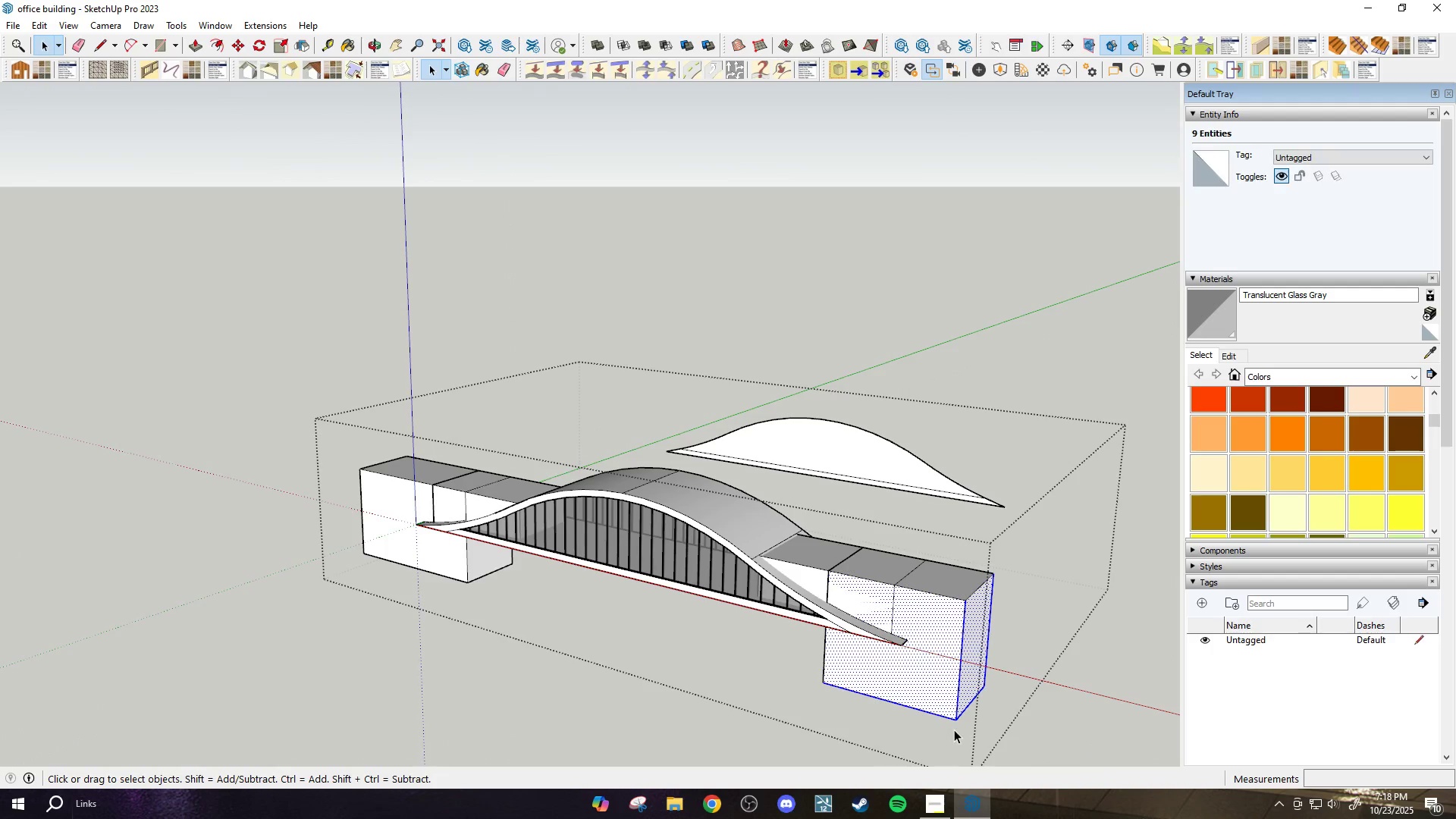 
key(Delete)
 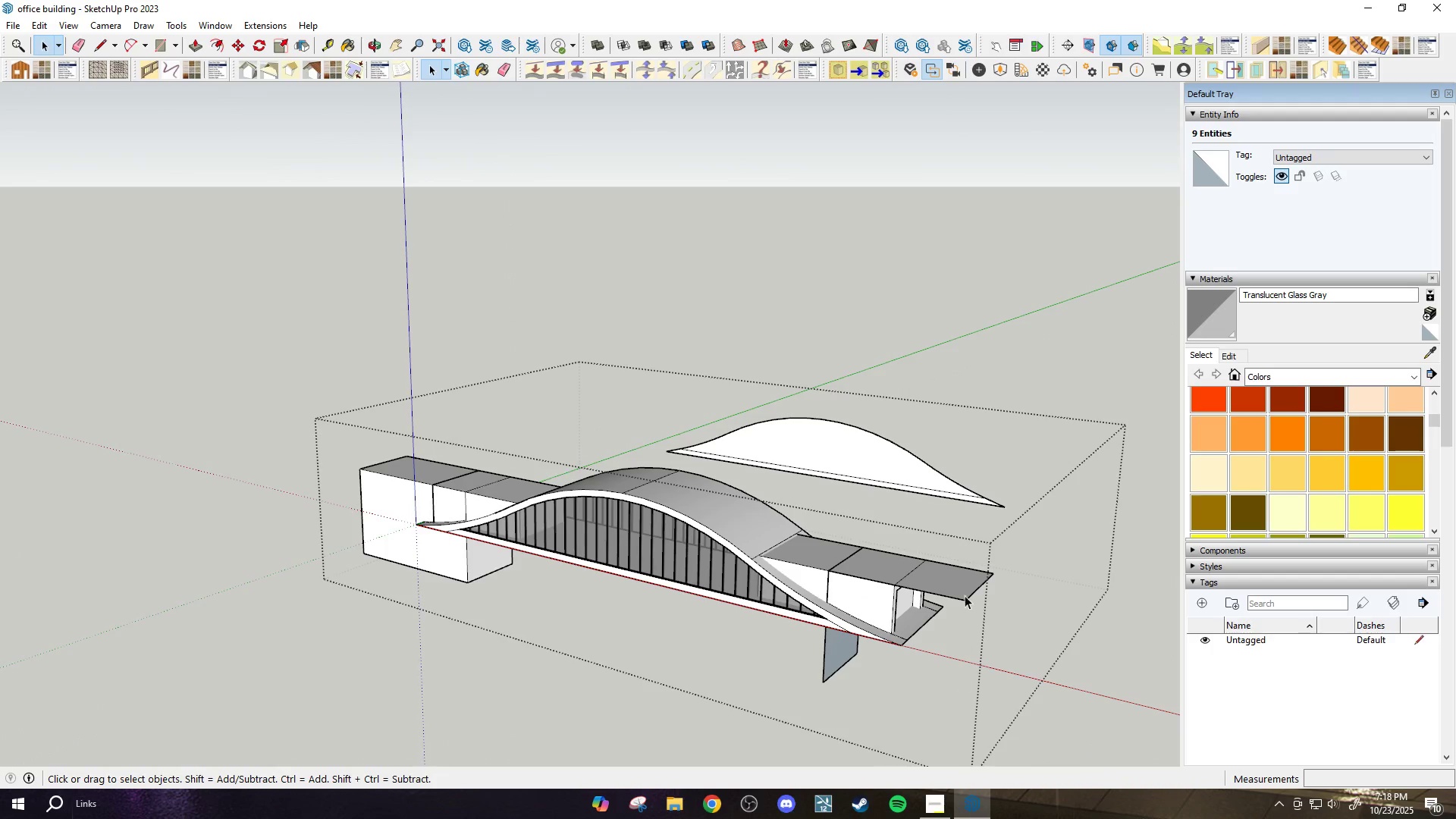 
scroll: coordinate [976, 575], scroll_direction: up, amount: 3.0
 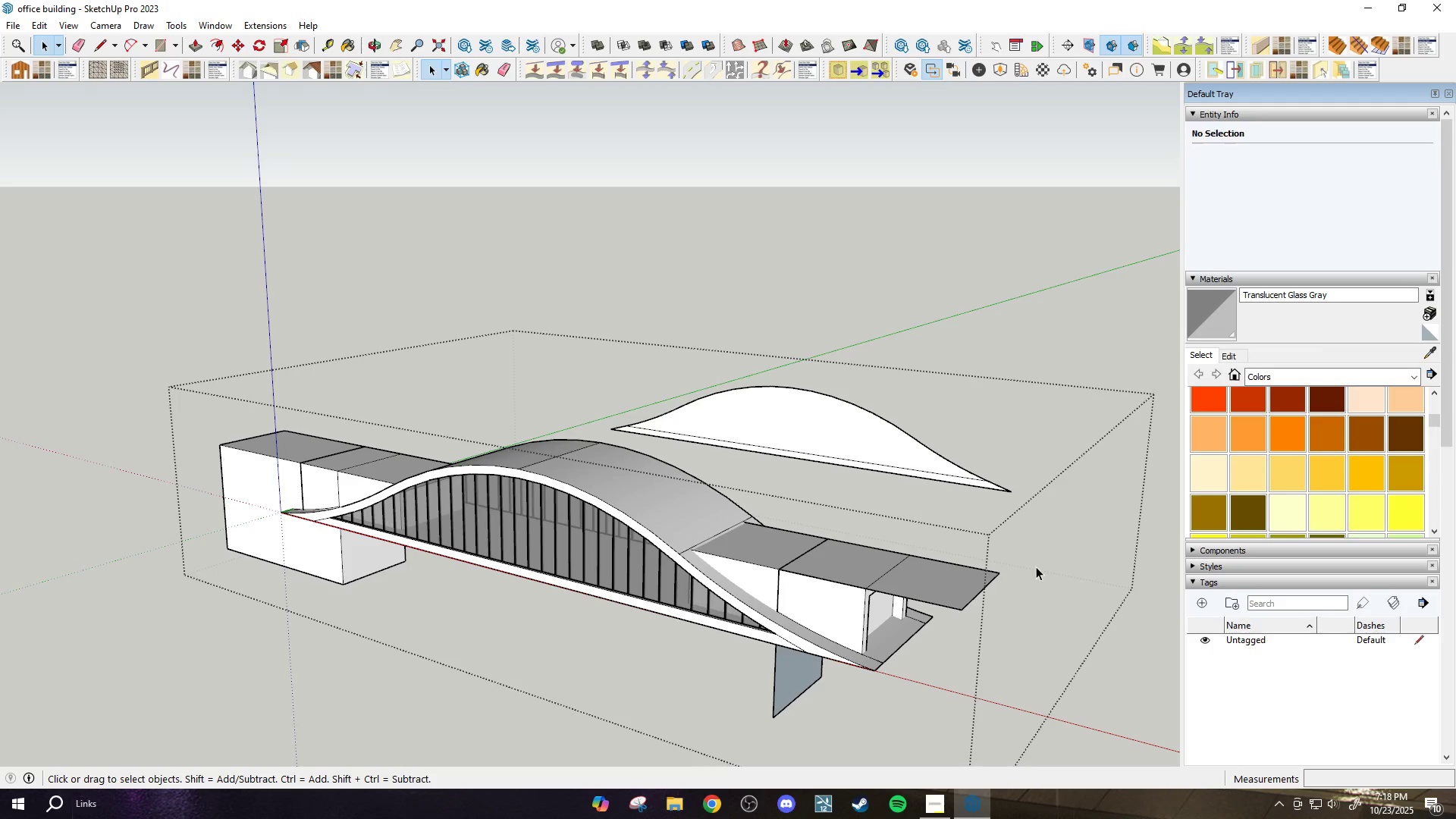 
left_click_drag(start_coordinate=[1037, 565], to_coordinate=[987, 599])
 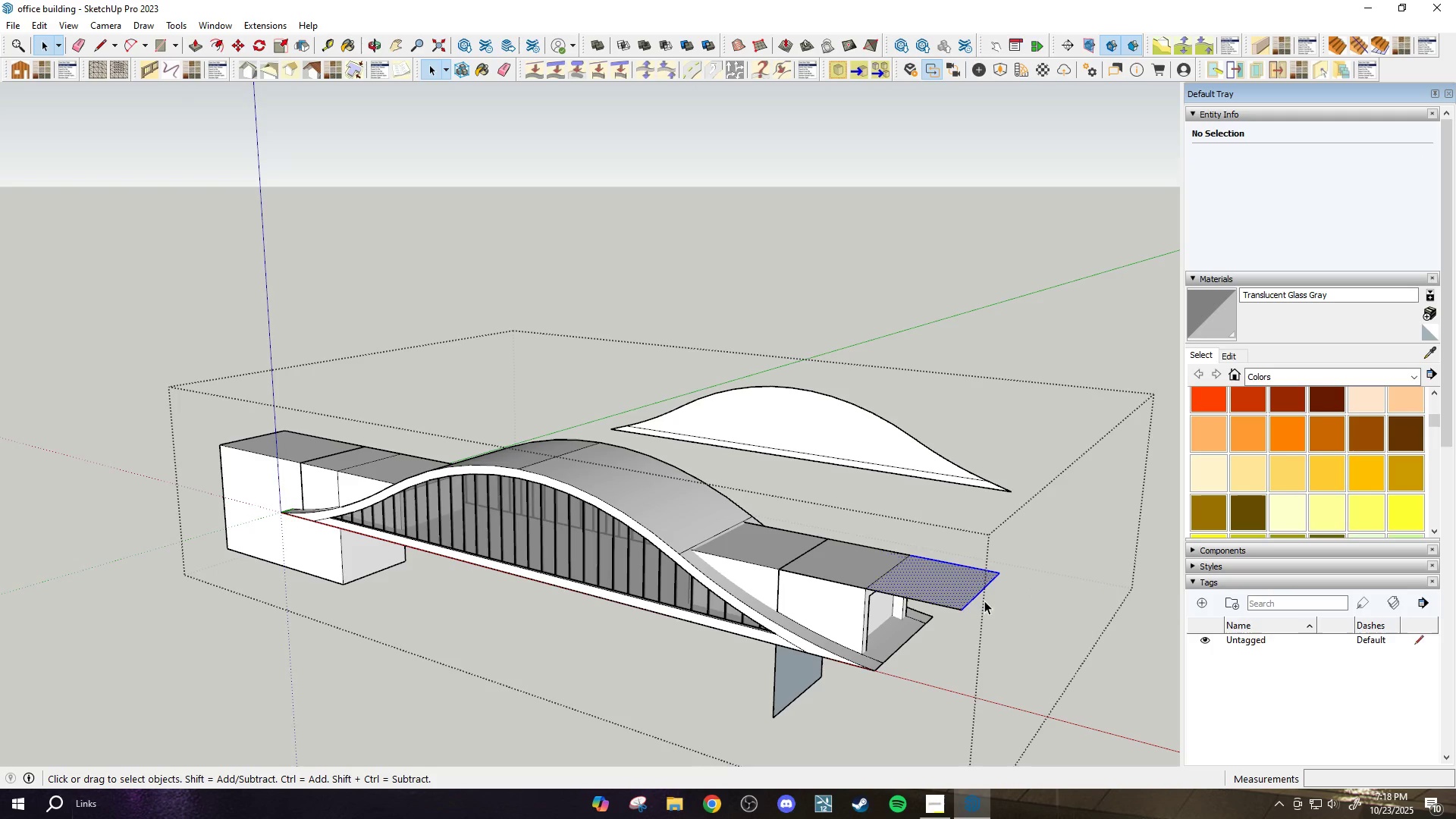 
key(Delete)
 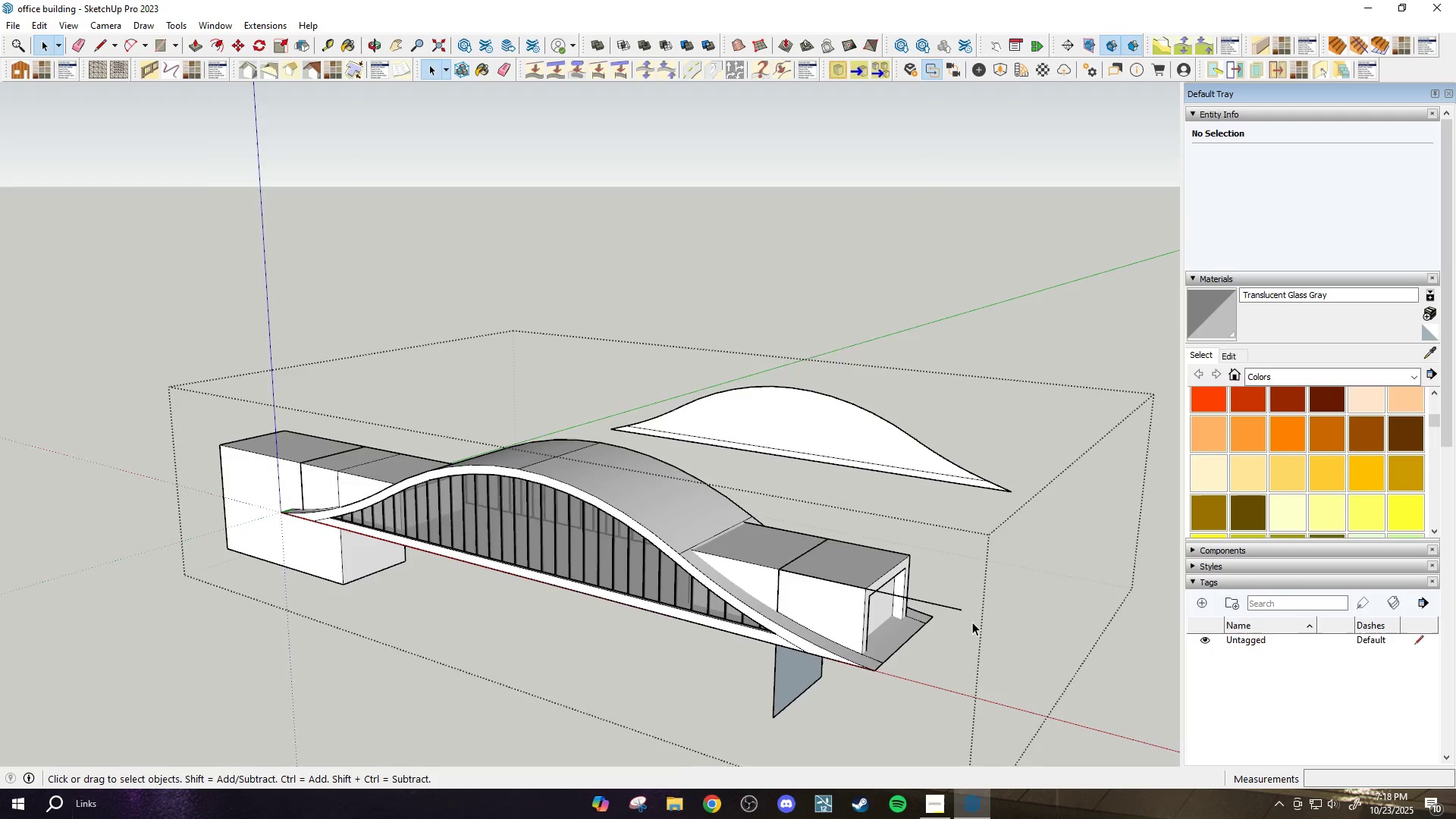 
scroll: coordinate [972, 622], scroll_direction: up, amount: 1.0
 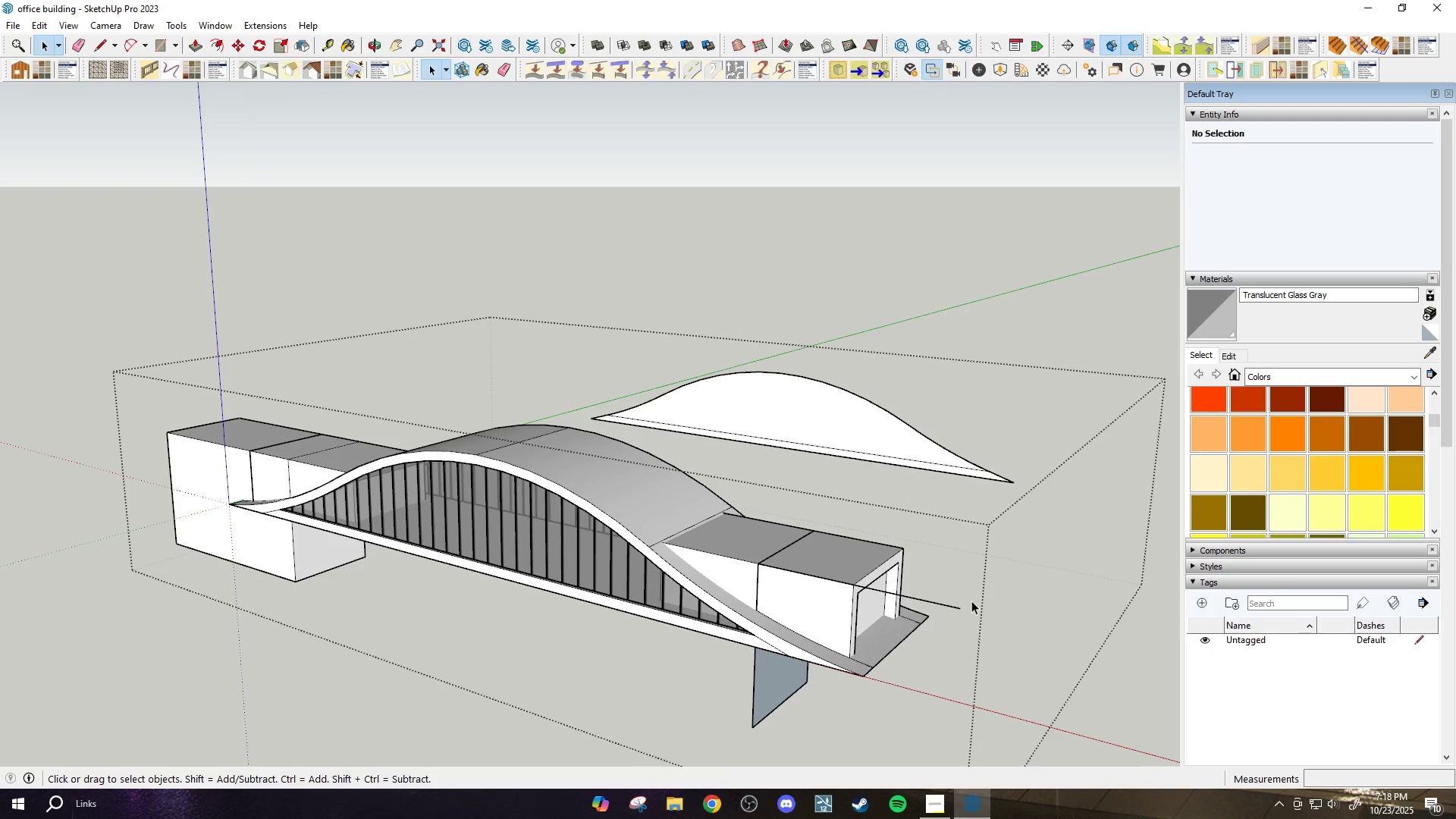 
left_click_drag(start_coordinate=[968, 598], to_coordinate=[956, 614])
 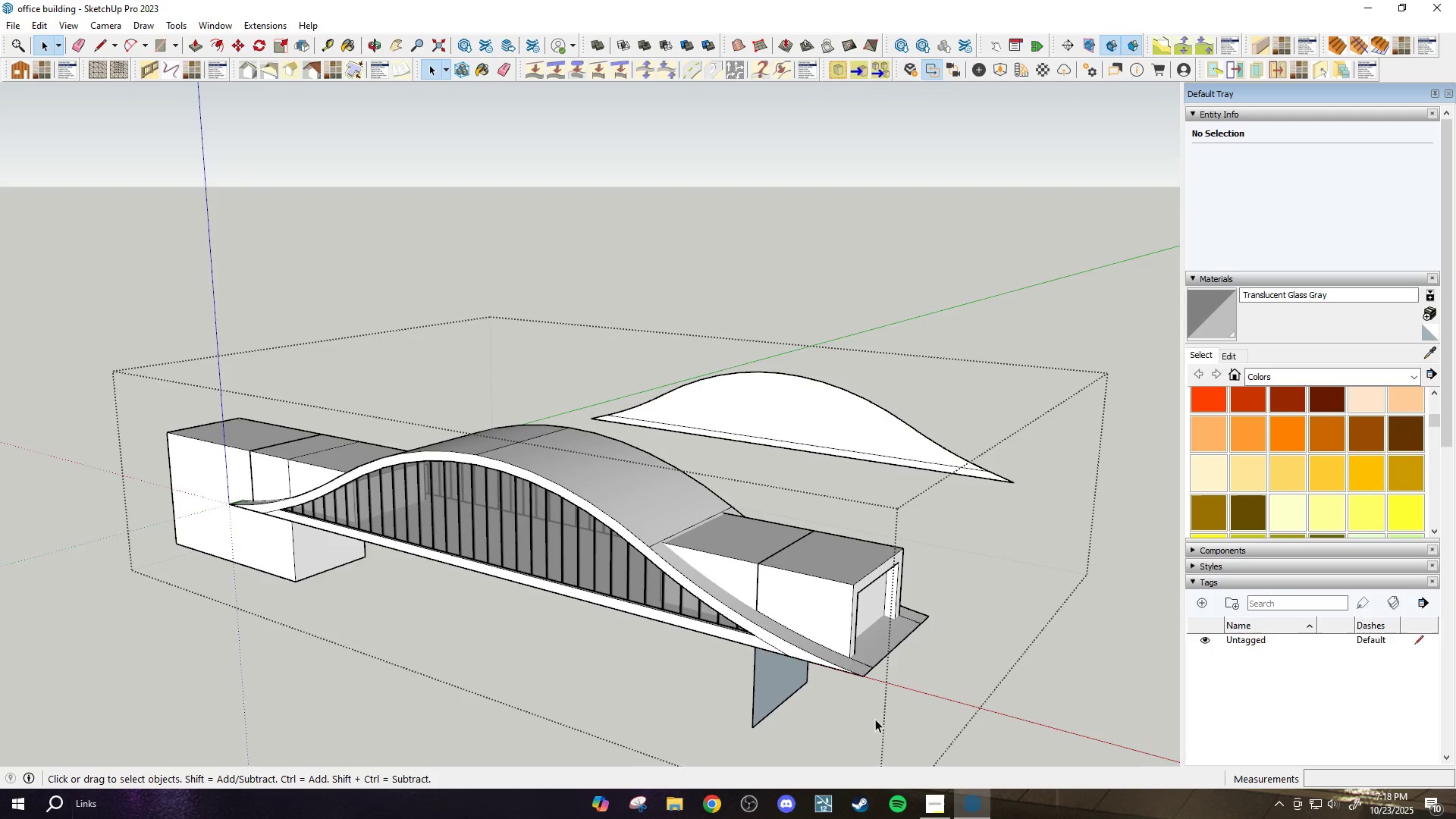 
scroll: coordinate [861, 708], scroll_direction: up, amount: 2.0
 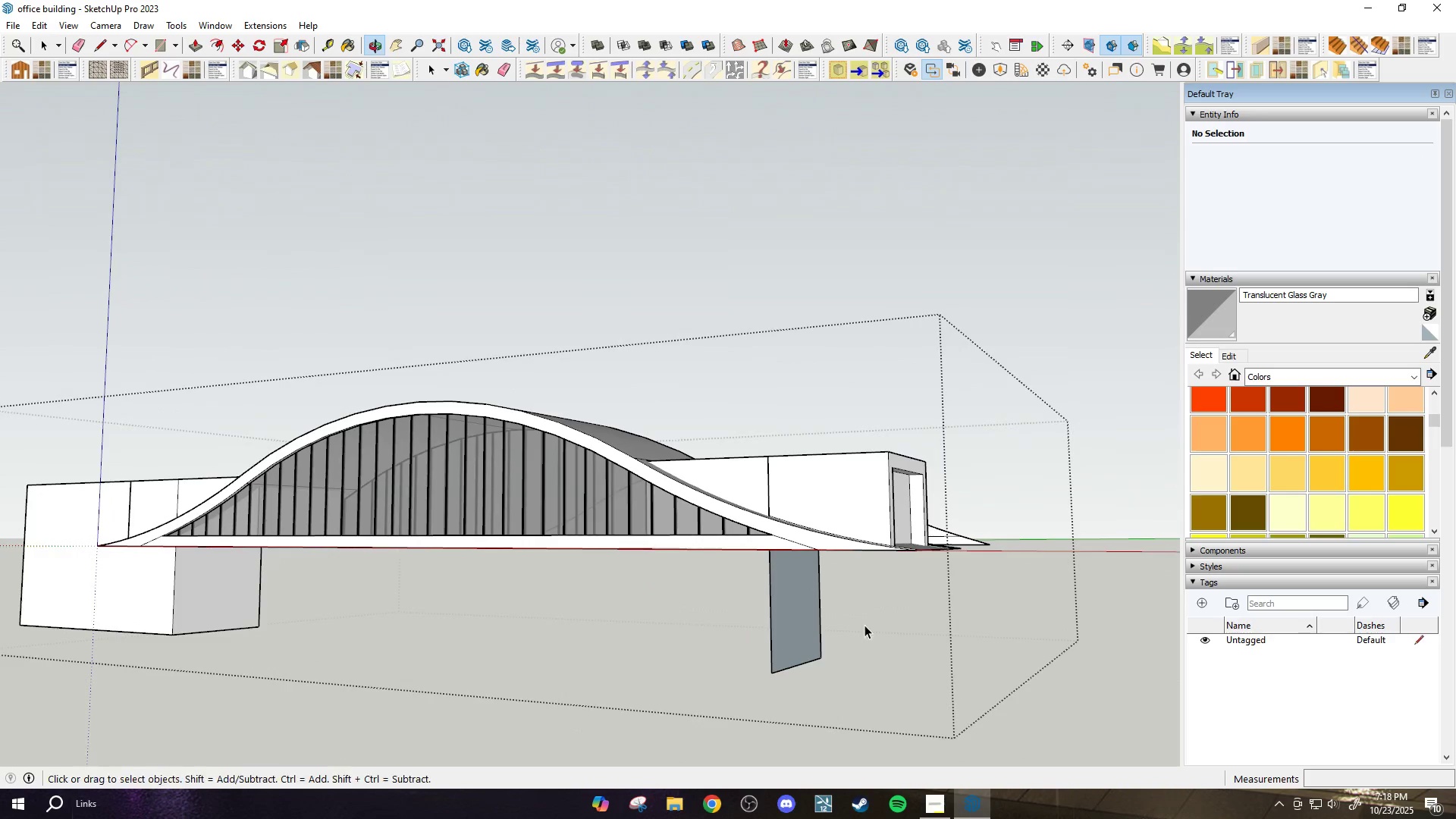 
left_click_drag(start_coordinate=[856, 631], to_coordinate=[739, 714])
 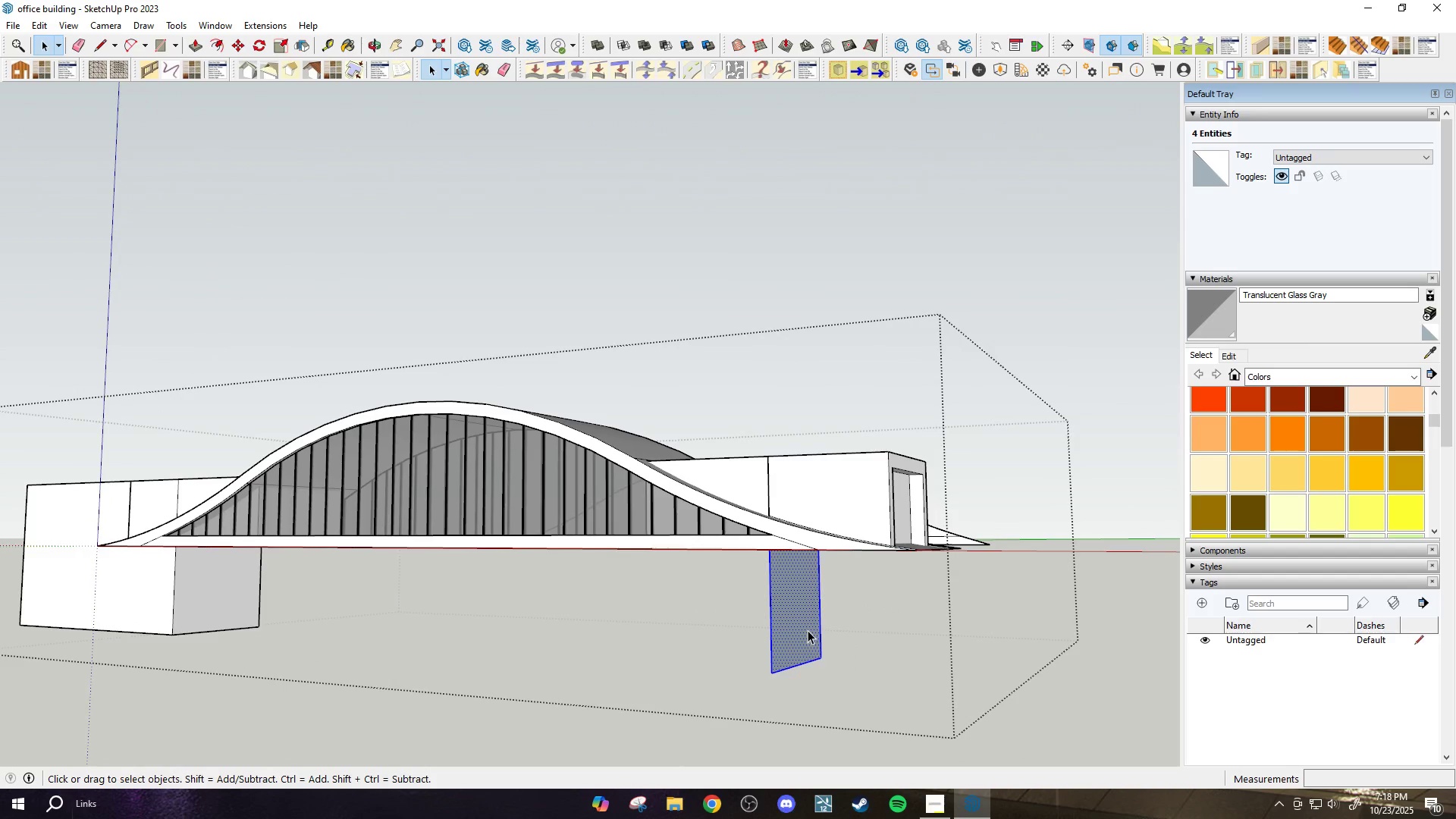 
double_click([808, 630])
 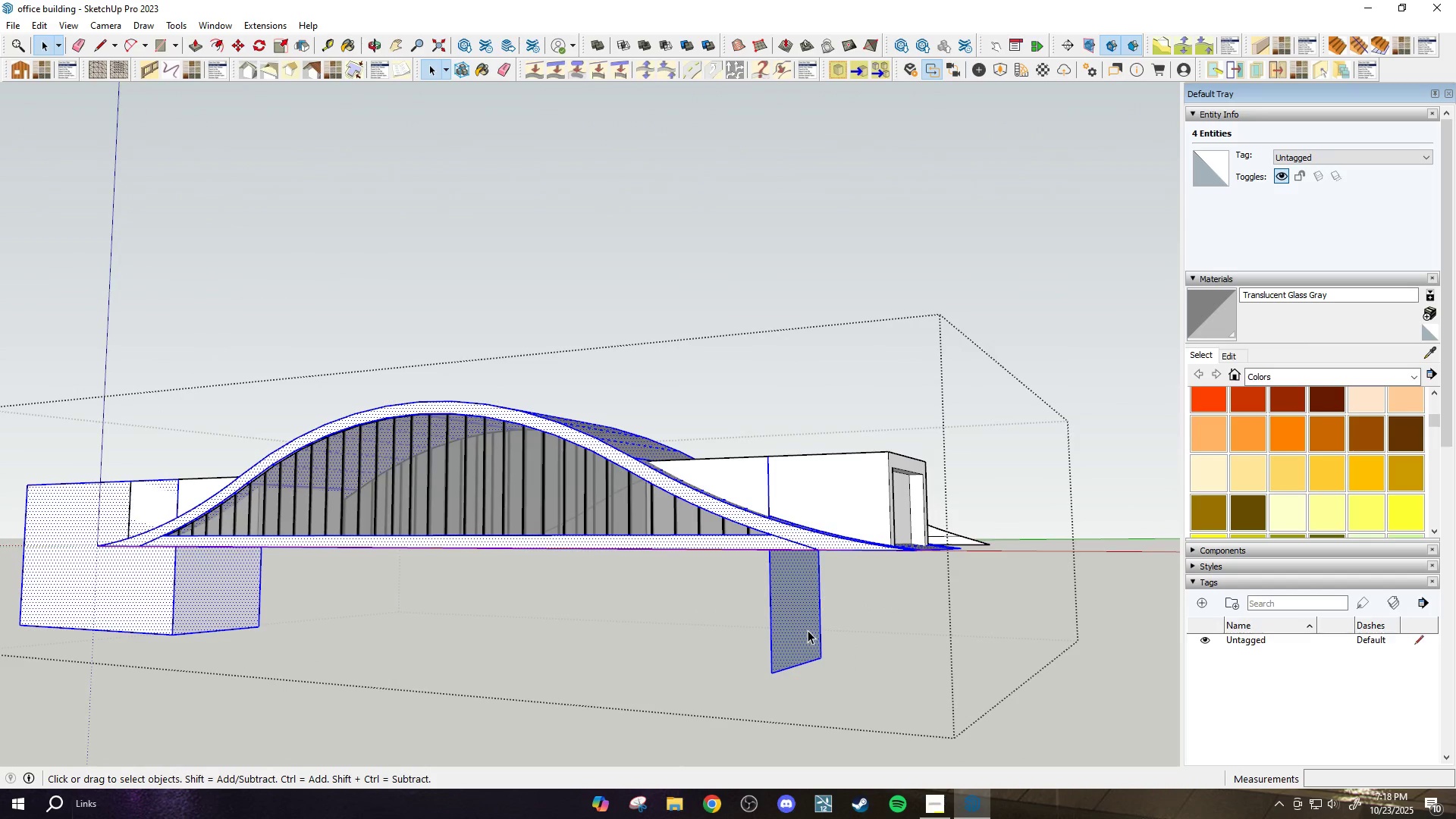 
triple_click([808, 630])
 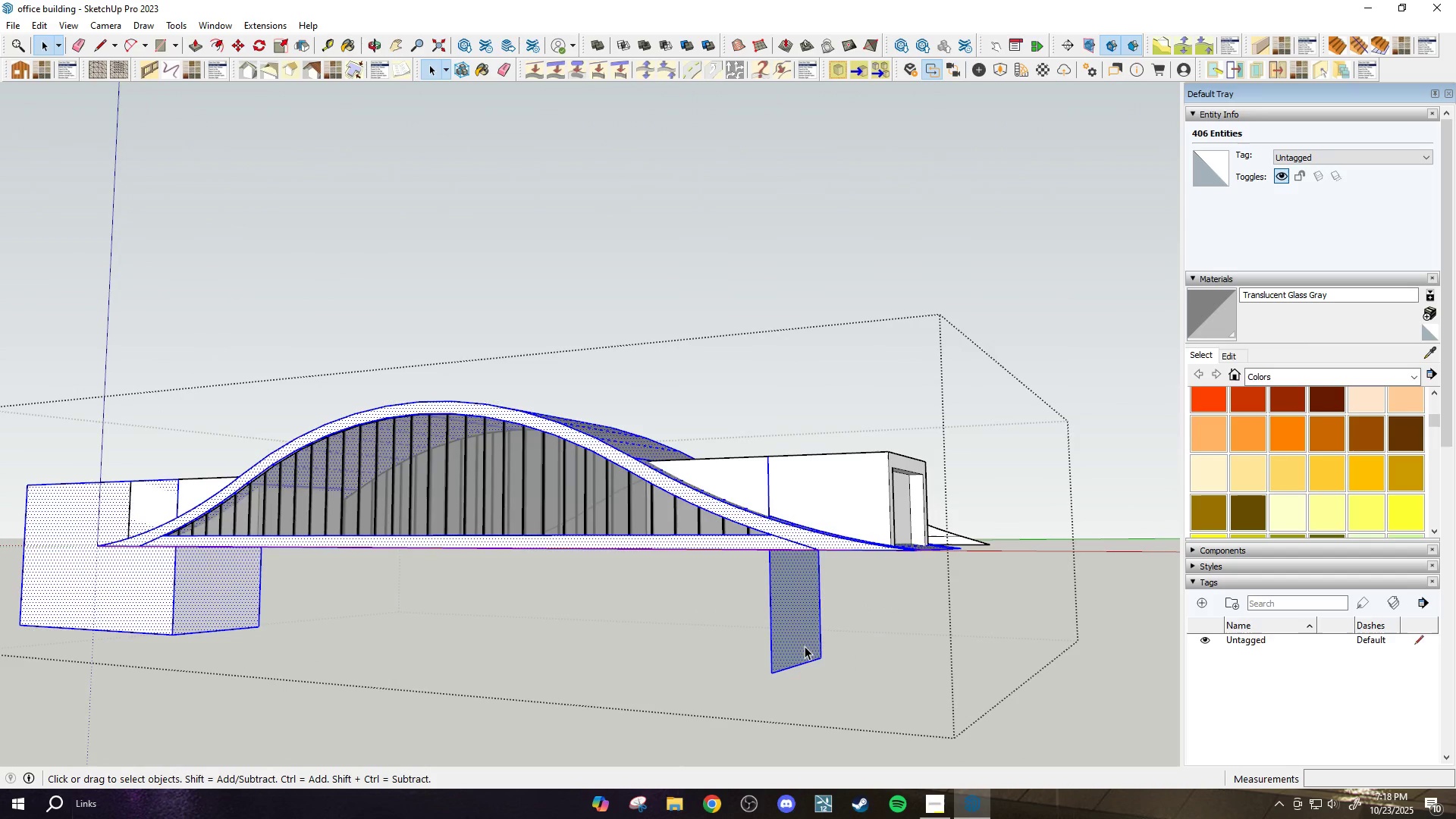 
left_click_drag(start_coordinate=[840, 645], to_coordinate=[702, 726])
 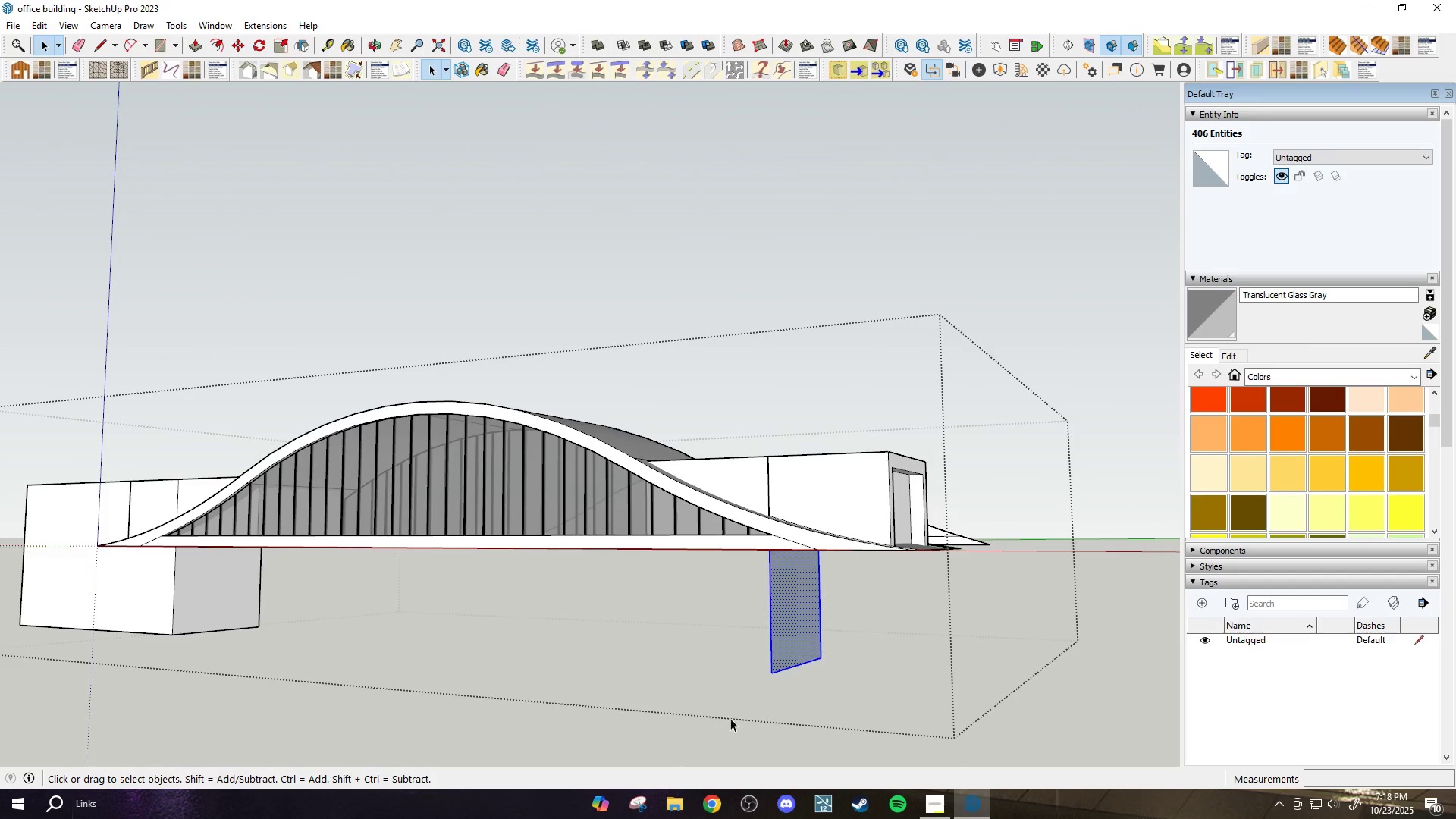 
key(Delete)
 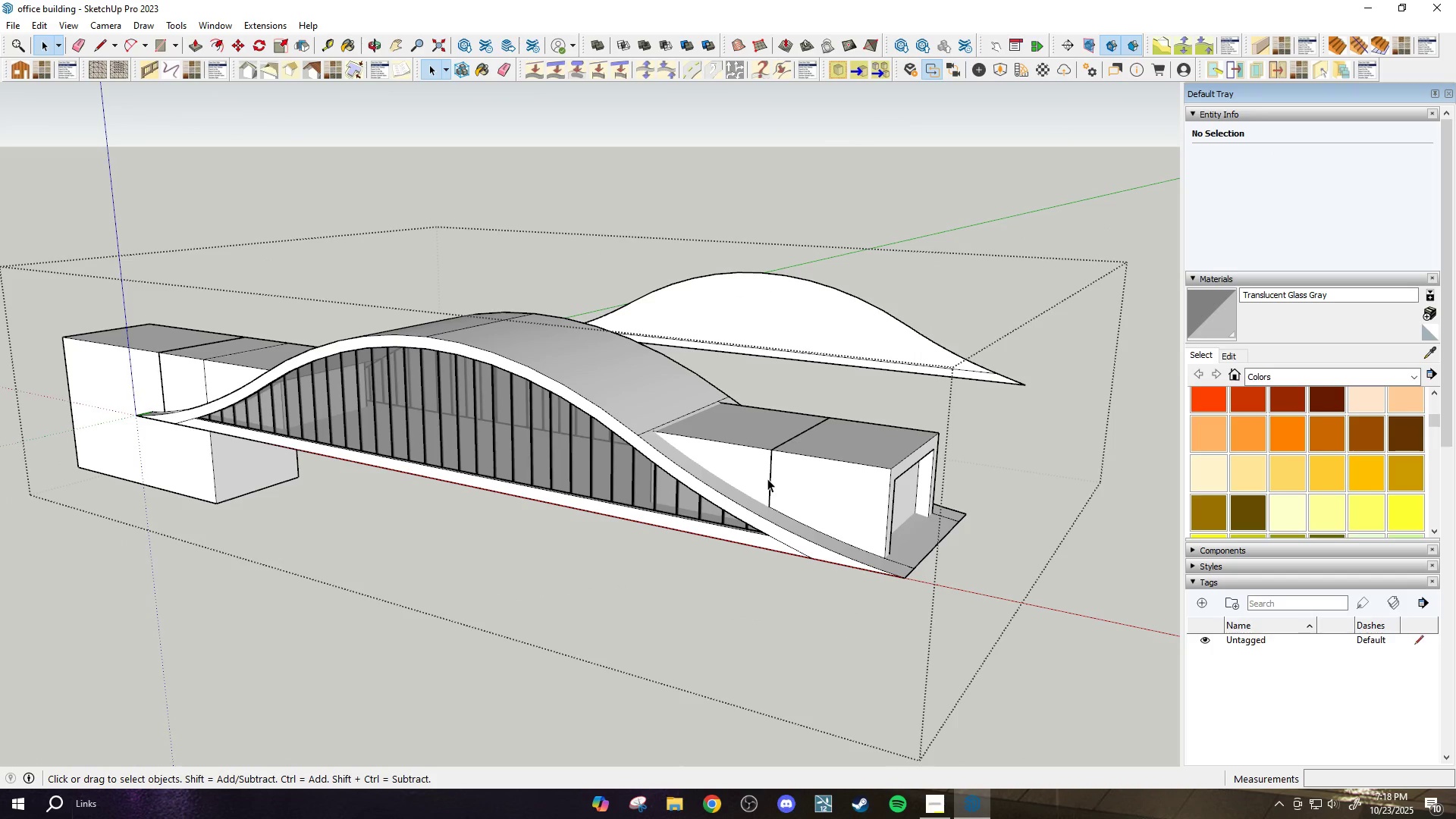 
scroll: coordinate [767, 481], scroll_direction: up, amount: 2.0
 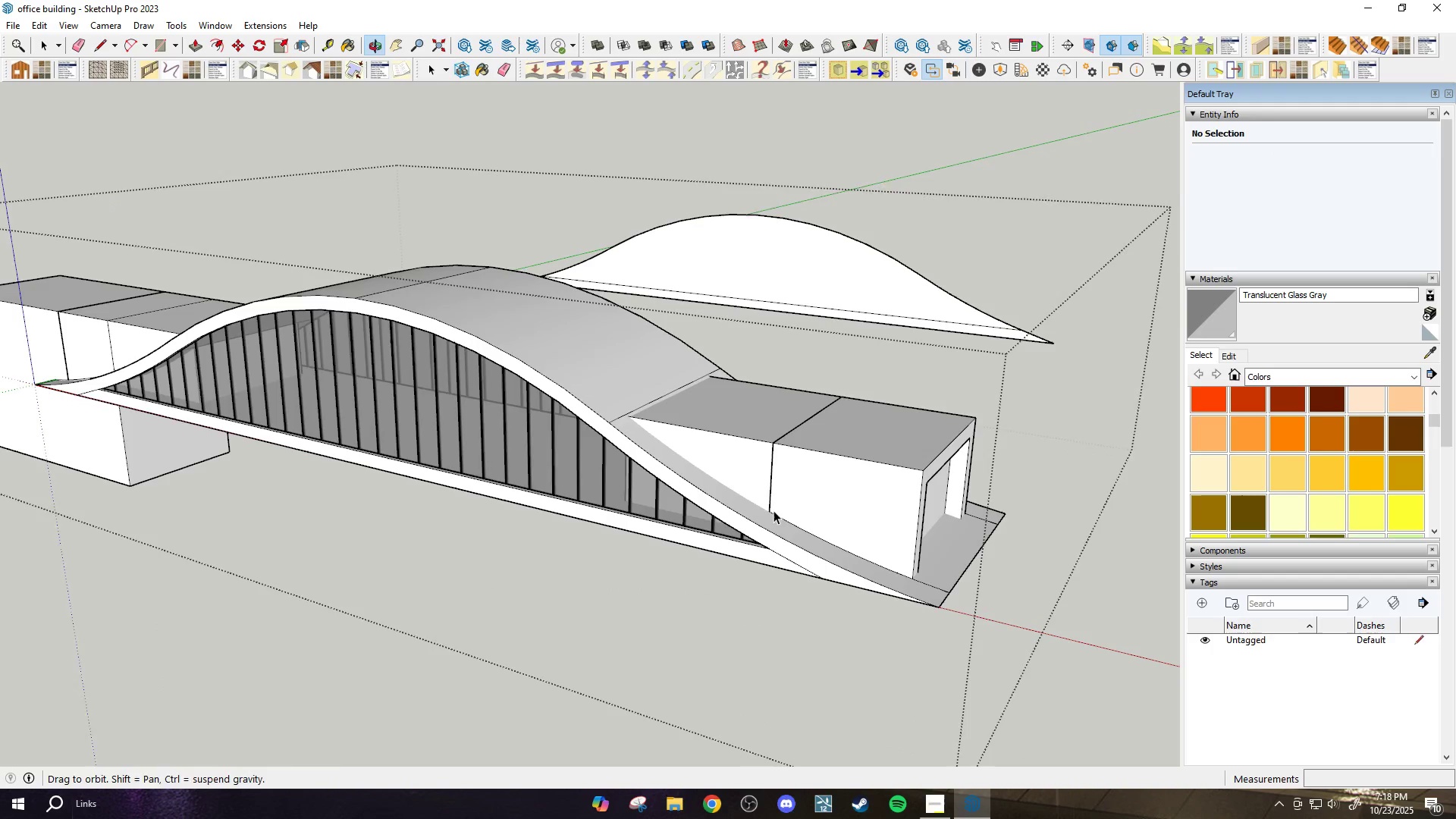 
key(E)
 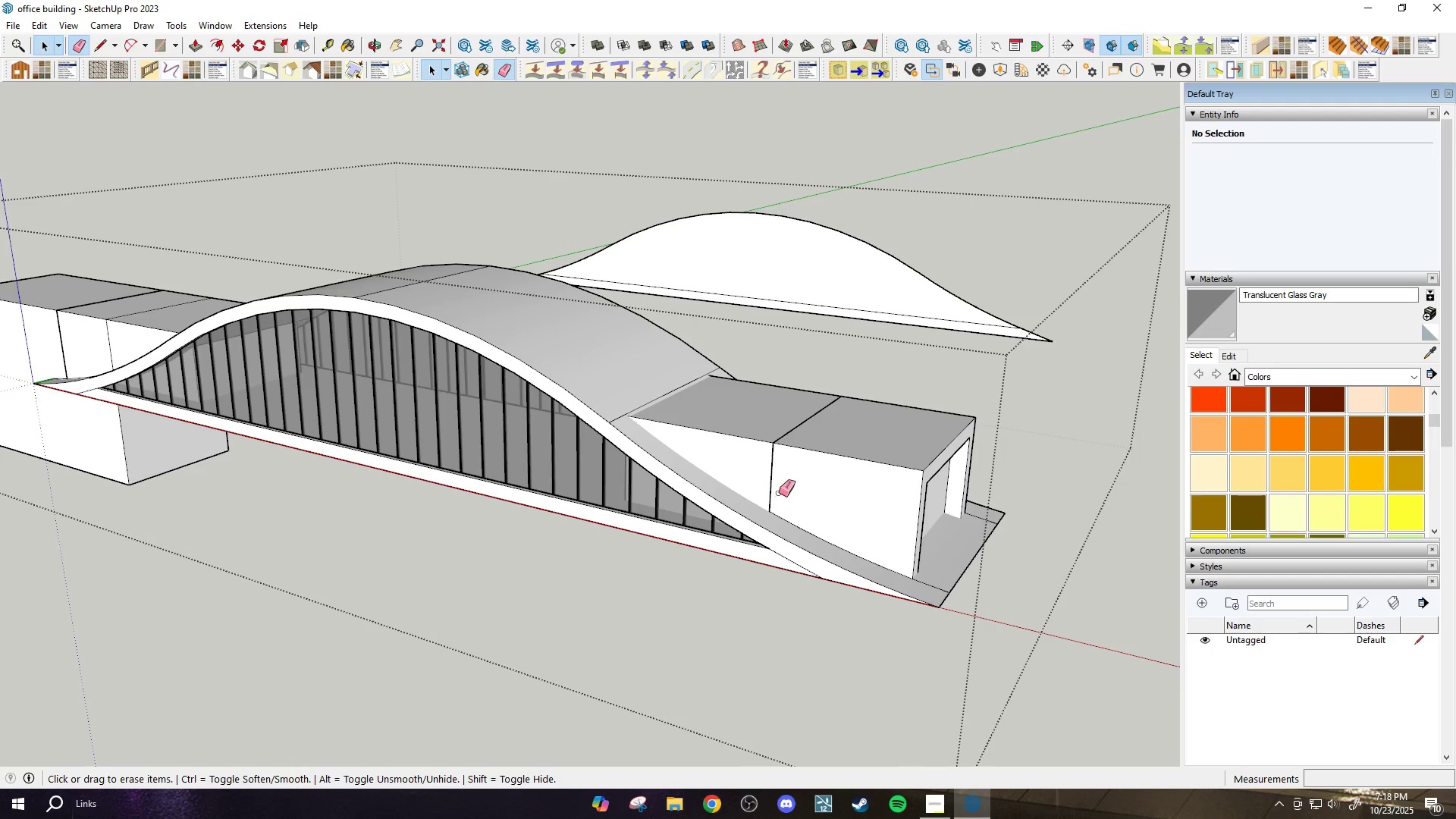 
left_click_drag(start_coordinate=[774, 487], to_coordinate=[757, 467])
 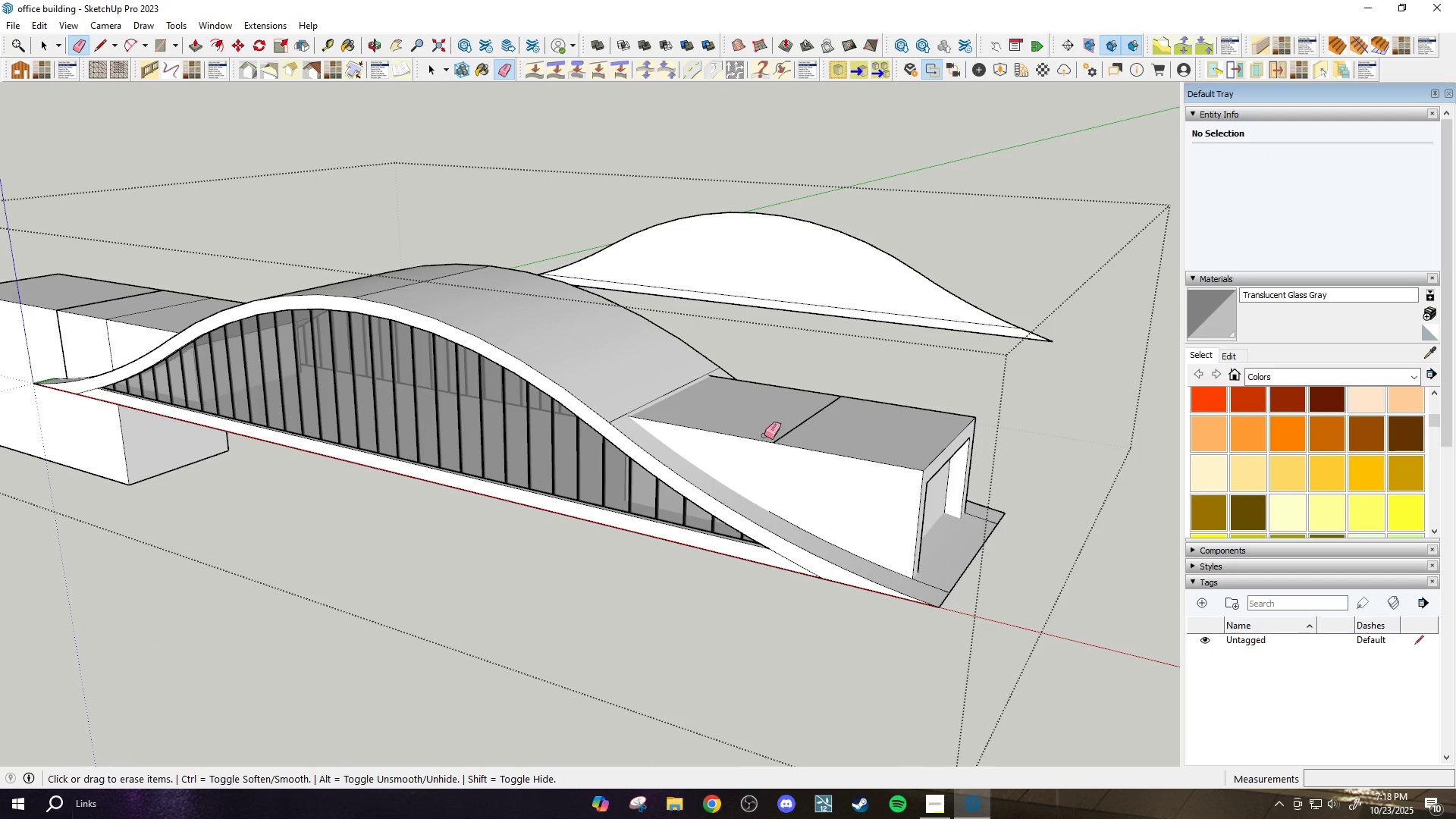 
left_click_drag(start_coordinate=[767, 431], to_coordinate=[799, 435])
 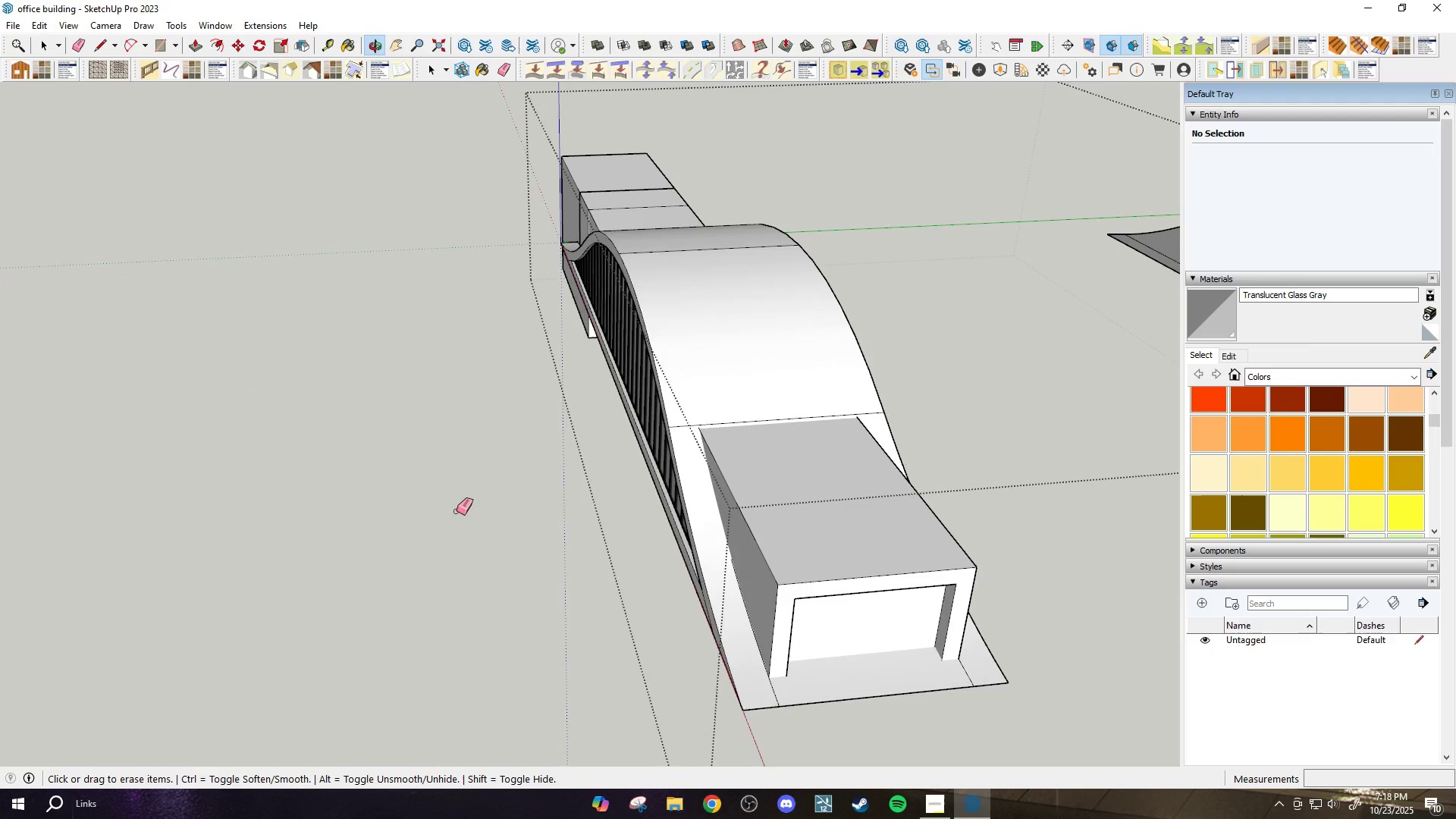 
scroll: coordinate [785, 617], scroll_direction: up, amount: 4.0
 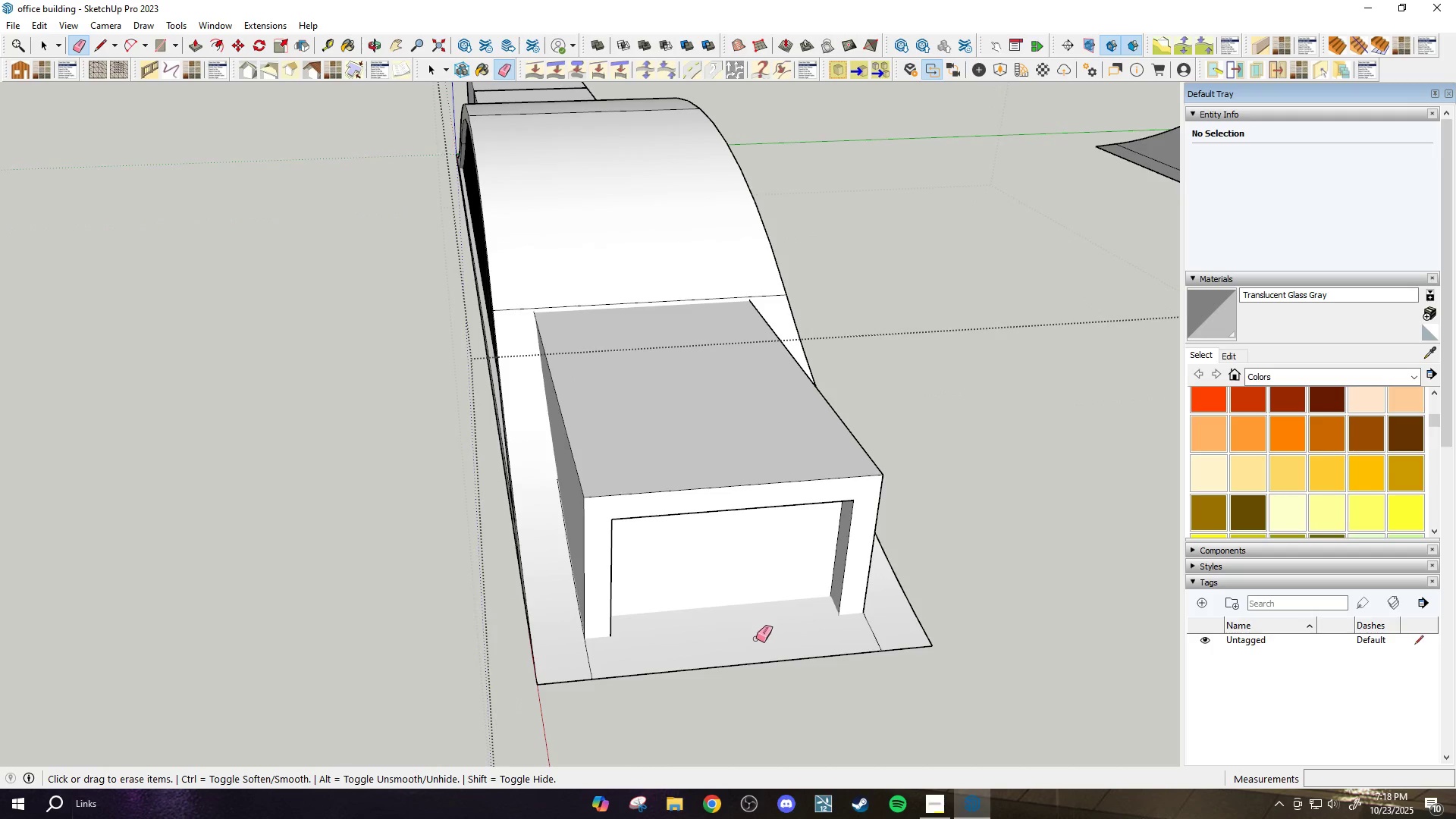 
left_click_drag(start_coordinate=[752, 648], to_coordinate=[755, 706])
 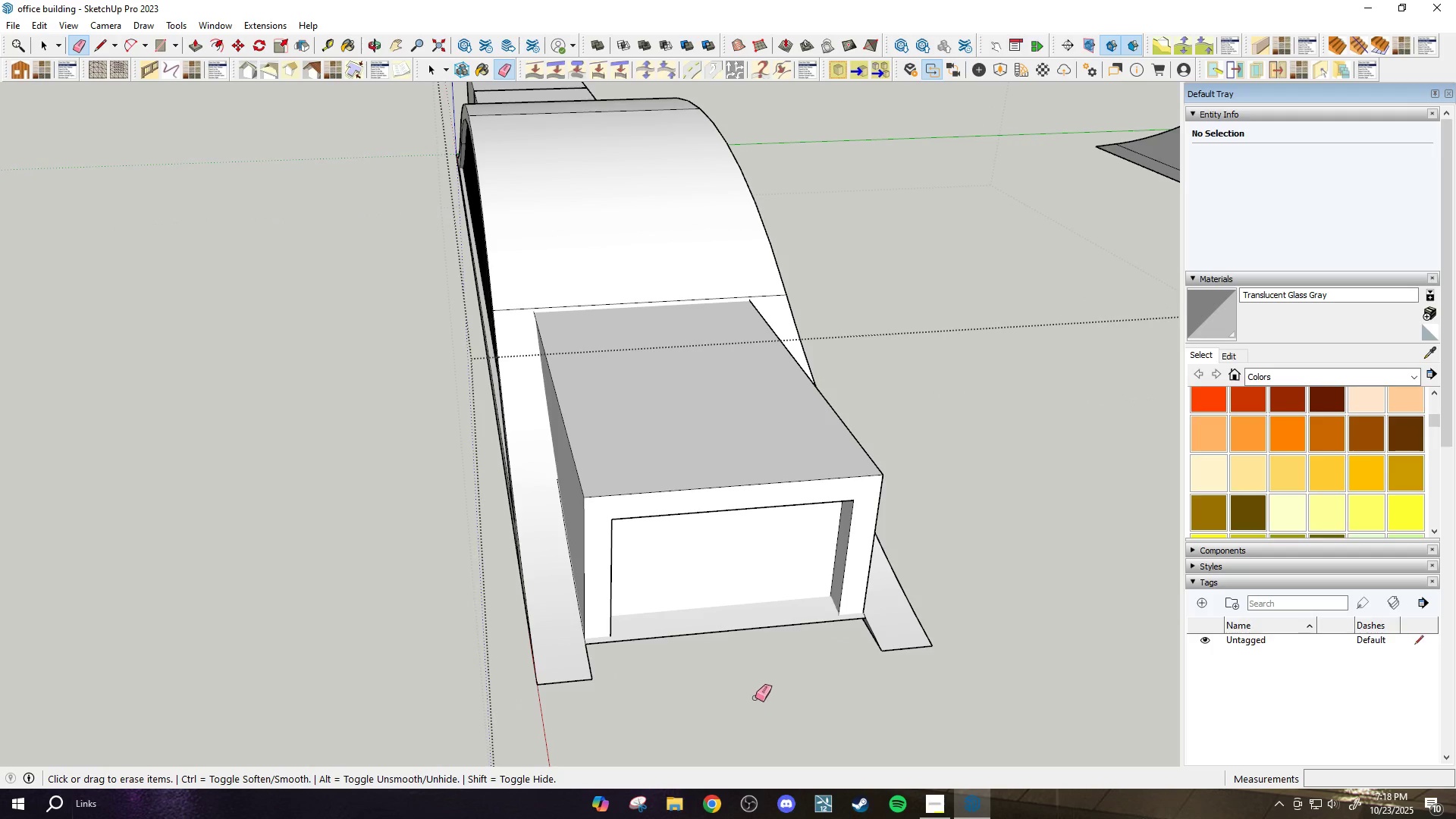 
scroll: coordinate [540, 614], scroll_direction: up, amount: 11.0
 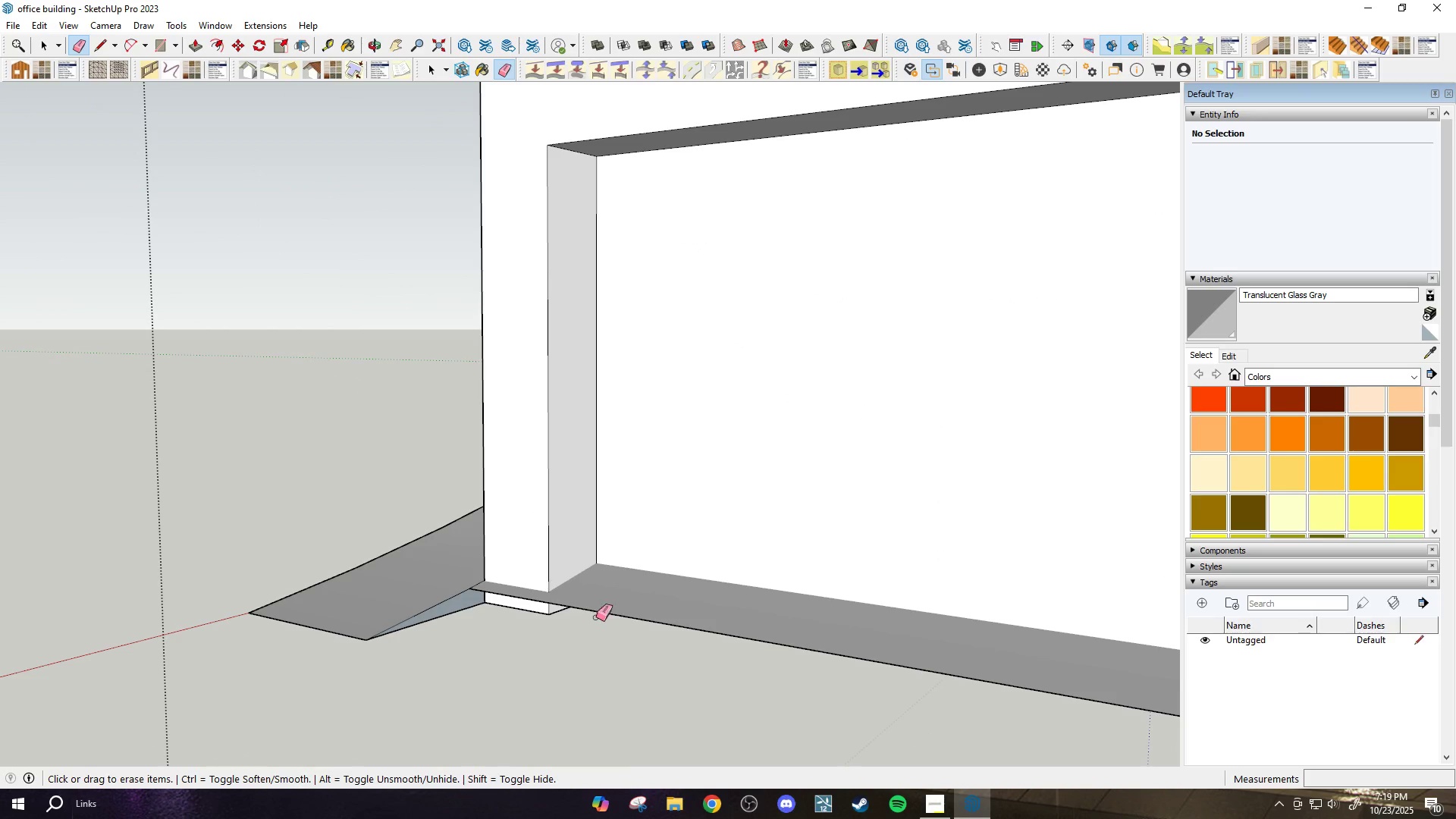 
left_click_drag(start_coordinate=[608, 604], to_coordinate=[620, 646])
 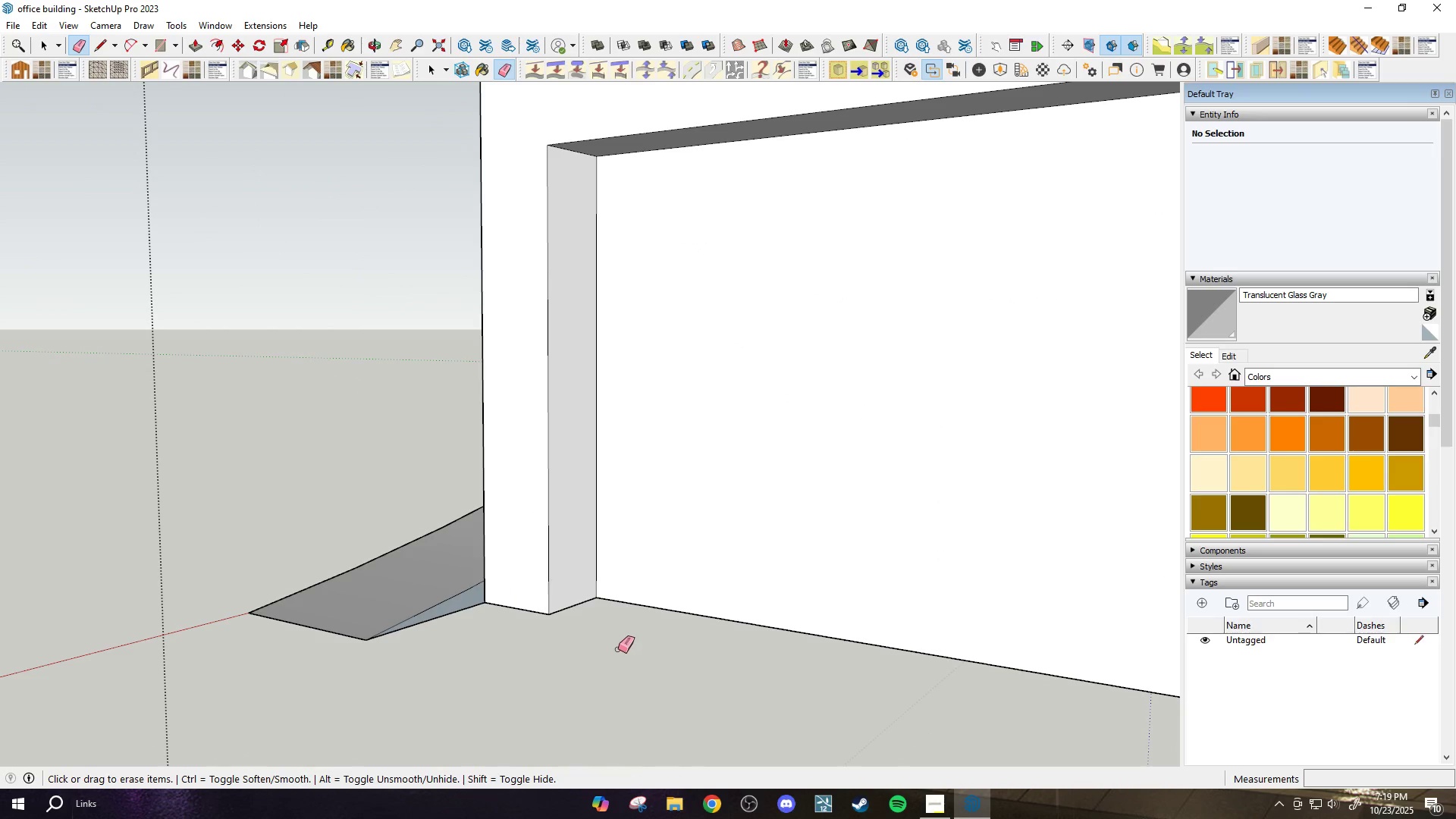 
scroll: coordinate [518, 637], scroll_direction: down, amount: 5.0
 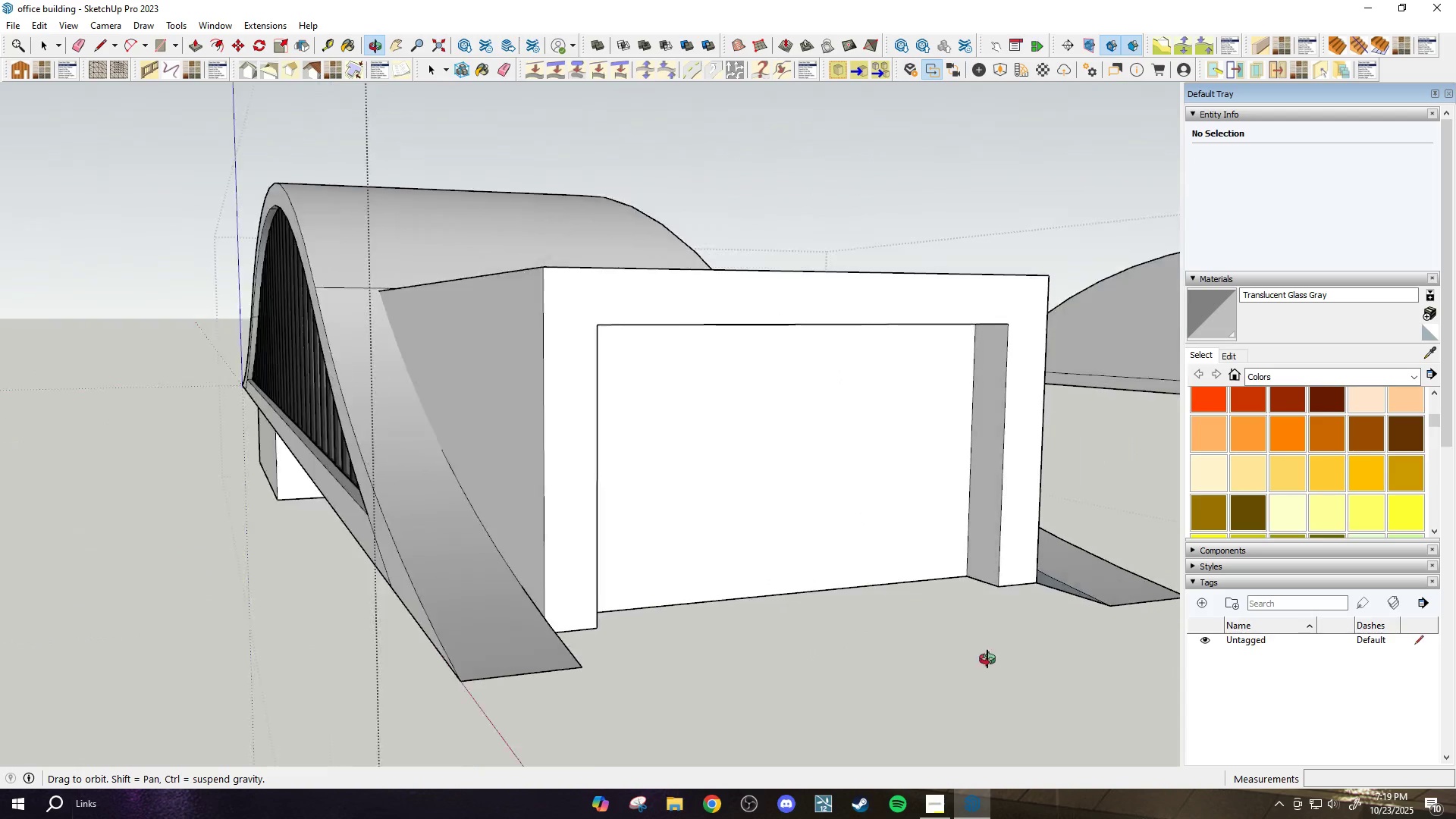 
scroll: coordinate [968, 547], scroll_direction: up, amount: 6.0
 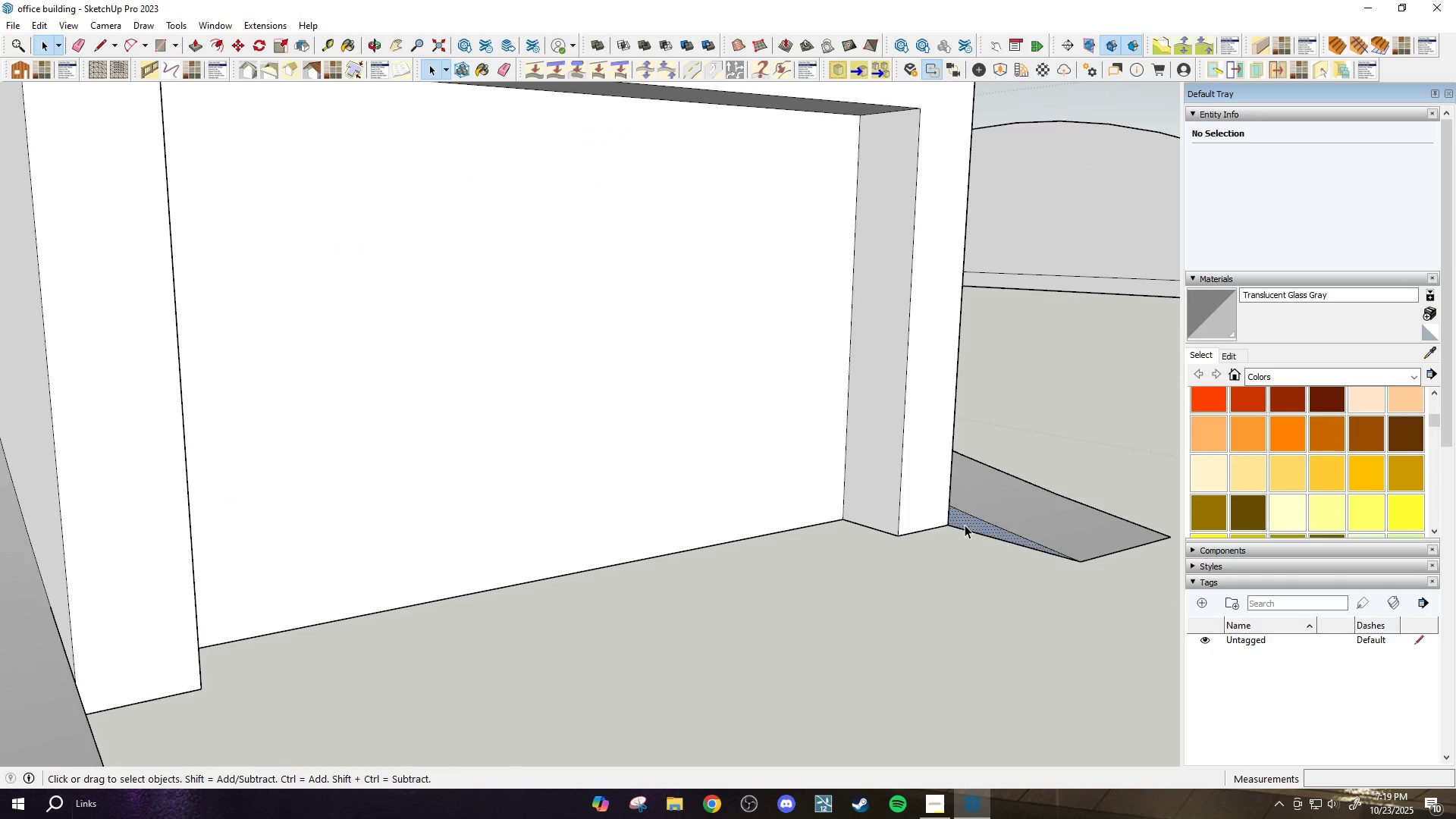 
key(Space)
 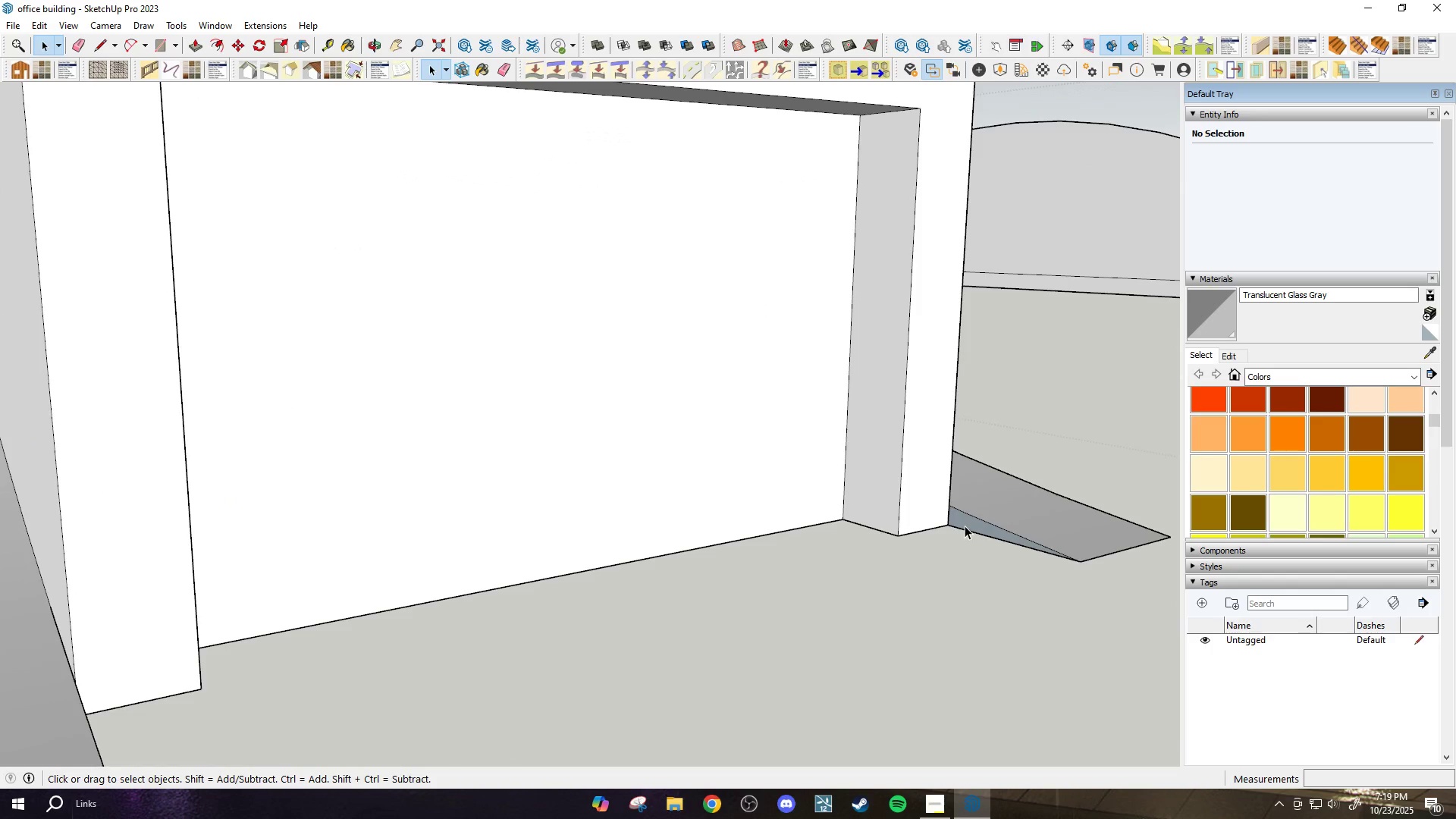 
left_click([965, 525])
 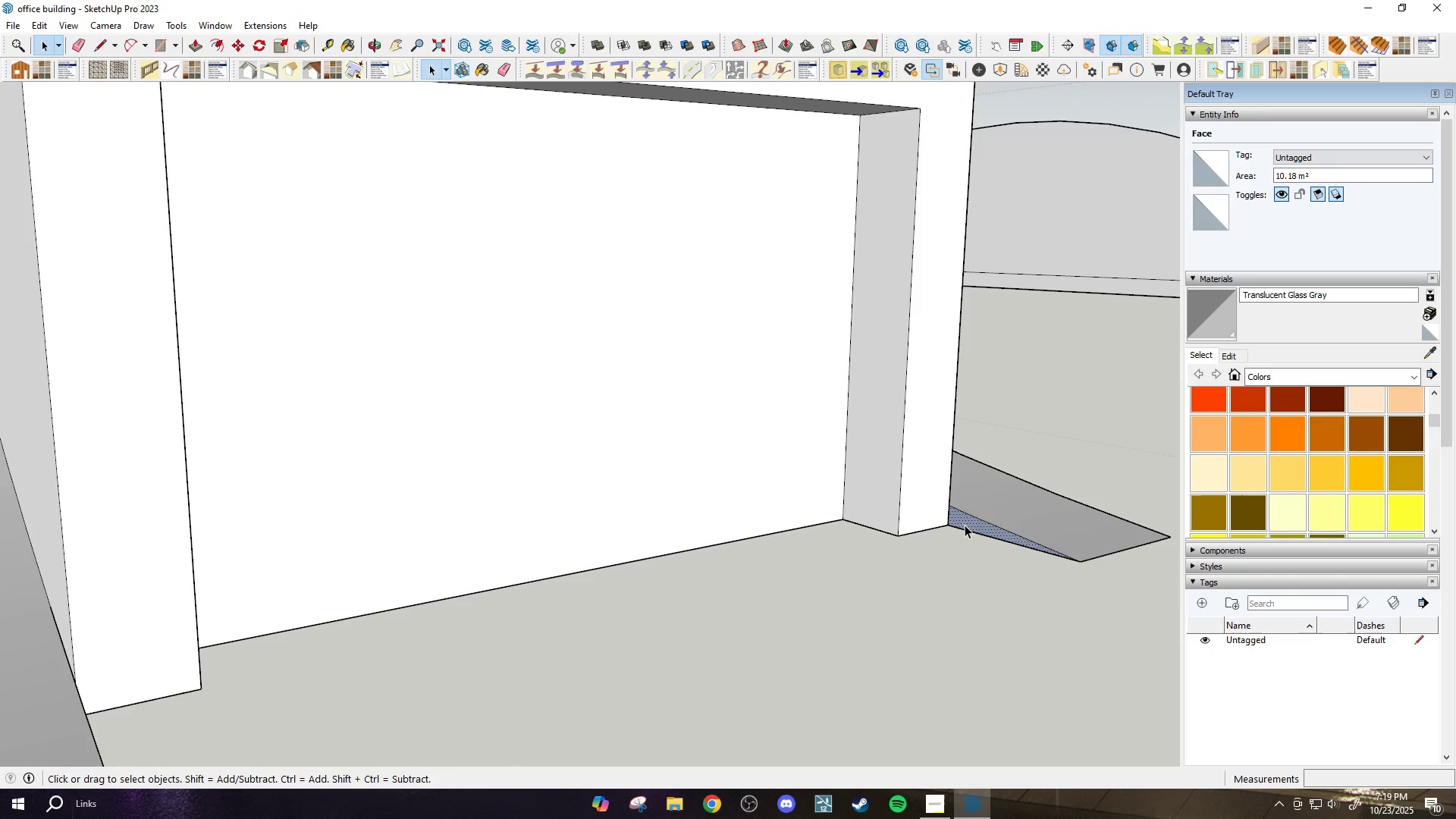 
scroll: coordinate [958, 530], scroll_direction: down, amount: 4.0
 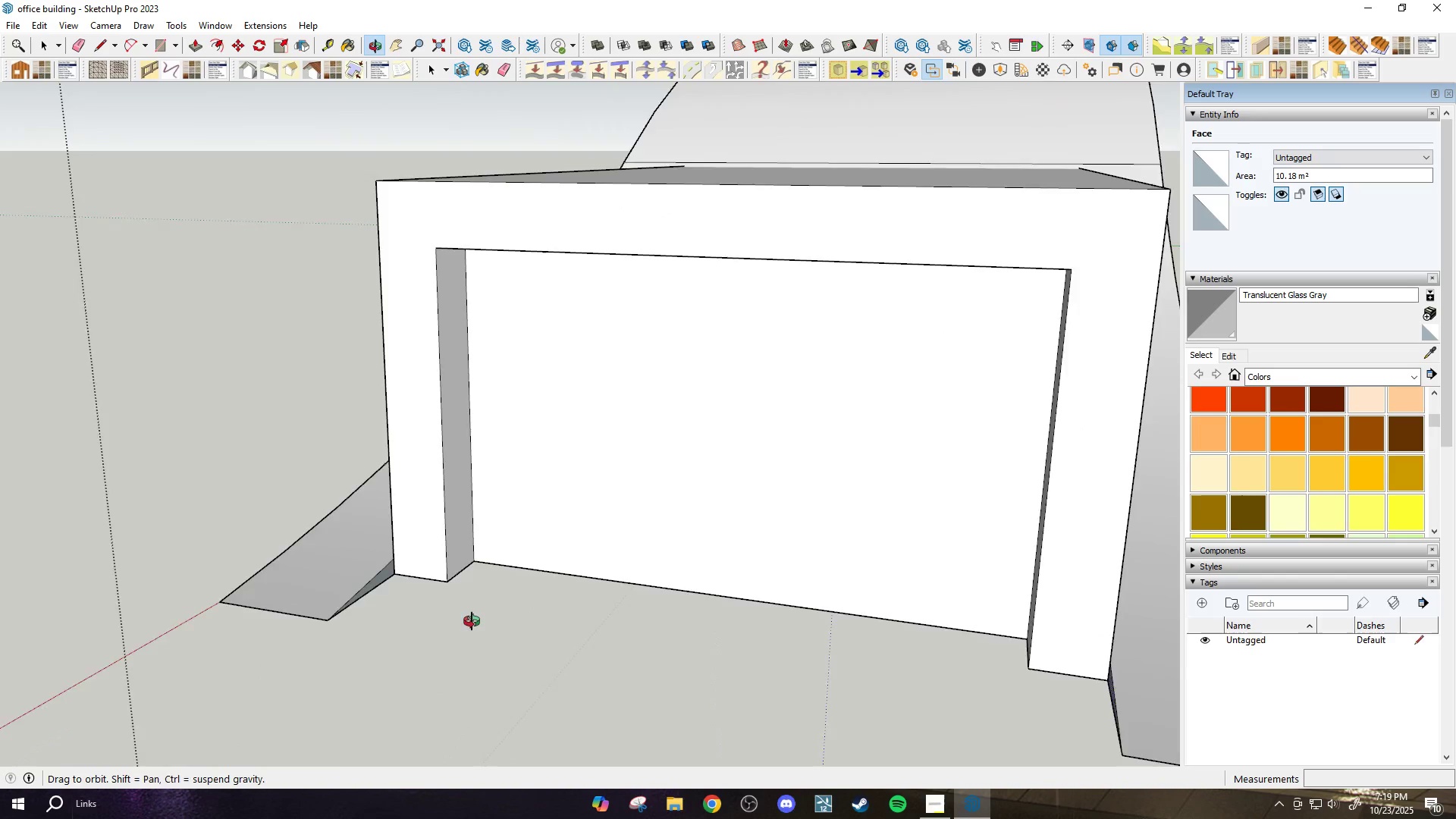 
scroll: coordinate [415, 588], scroll_direction: up, amount: 3.0
 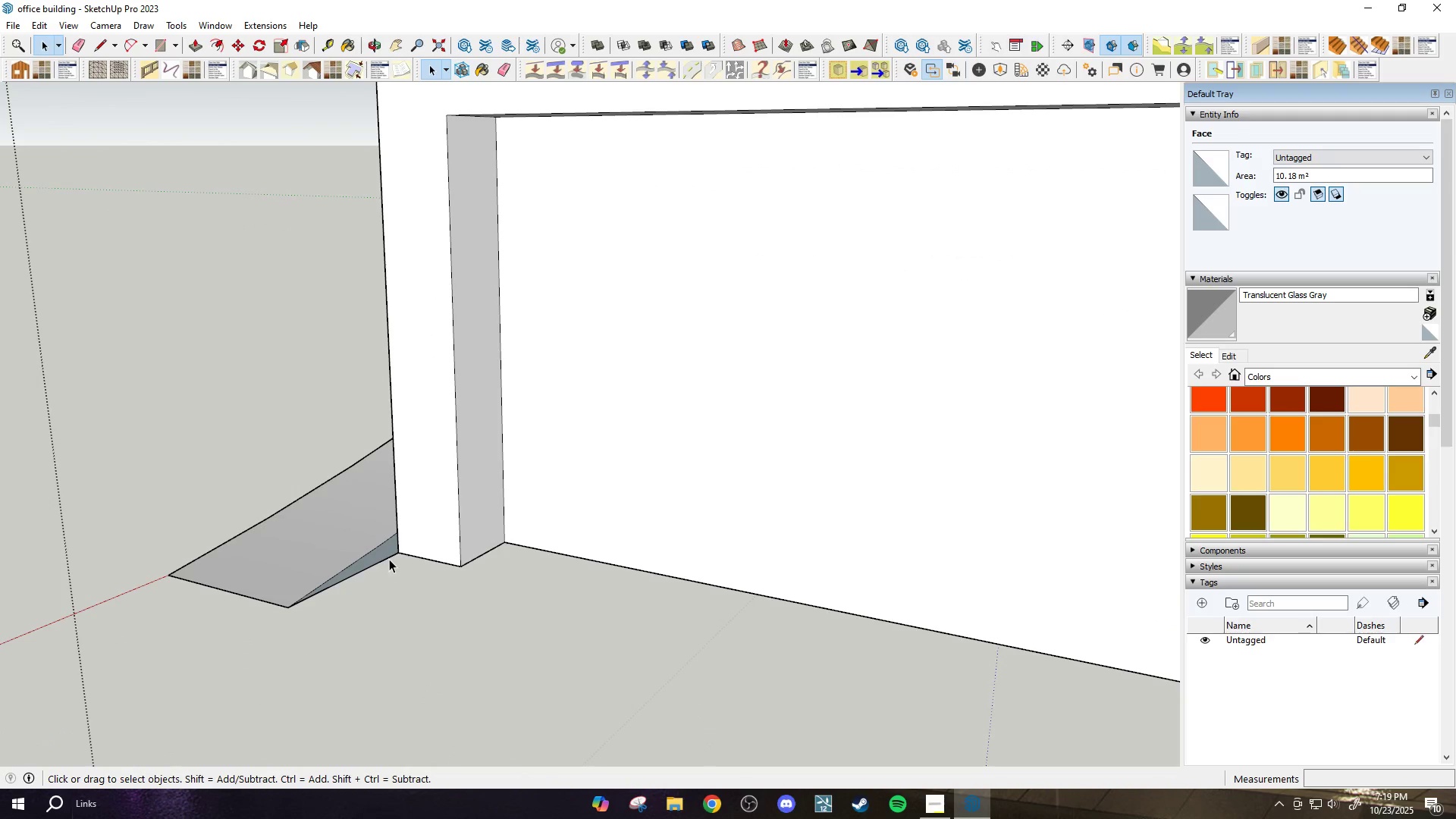 
hold_key(key=ControlLeft, duration=0.36)
left_click([382, 554])
 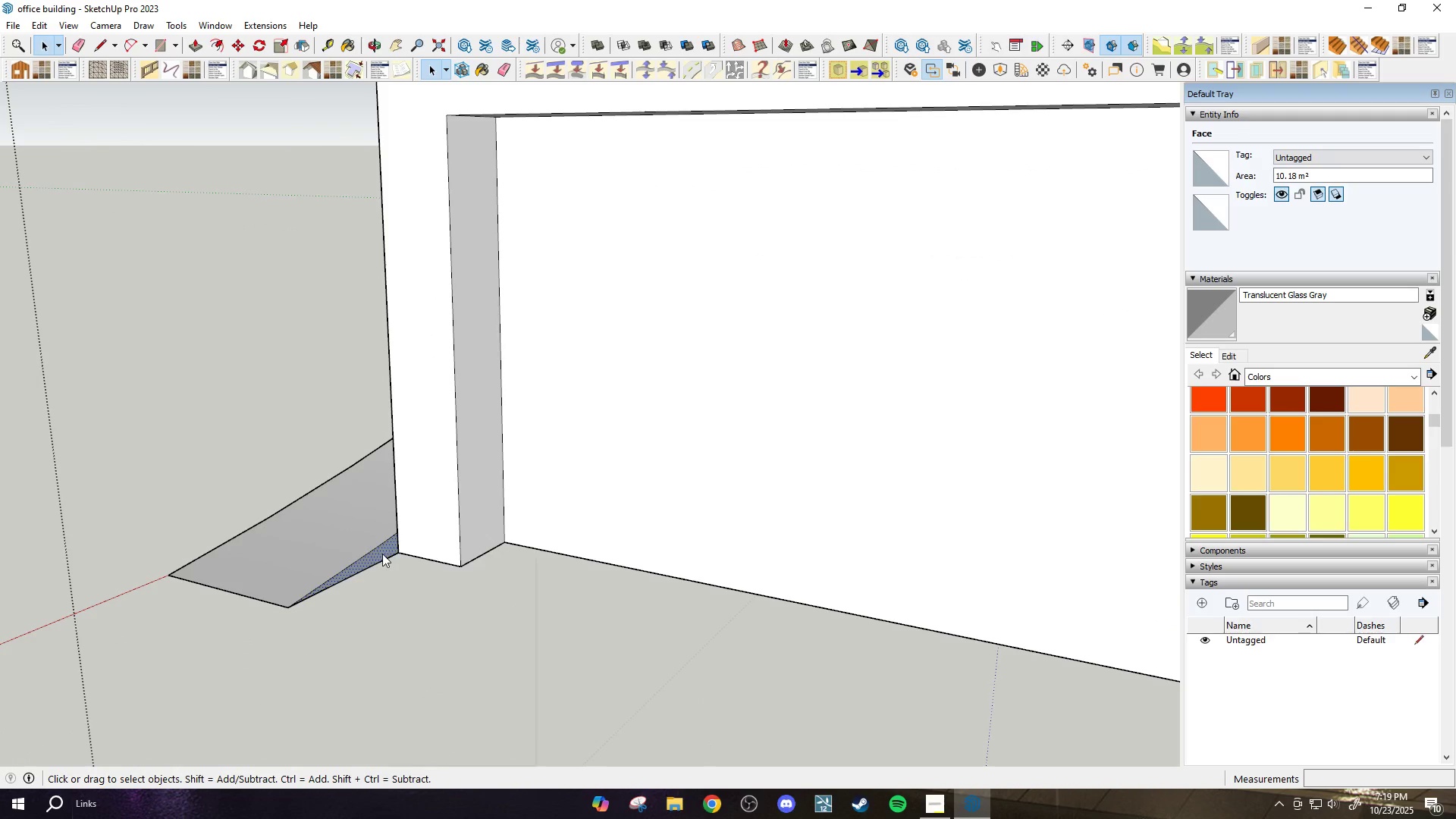 
right_click([382, 554])
 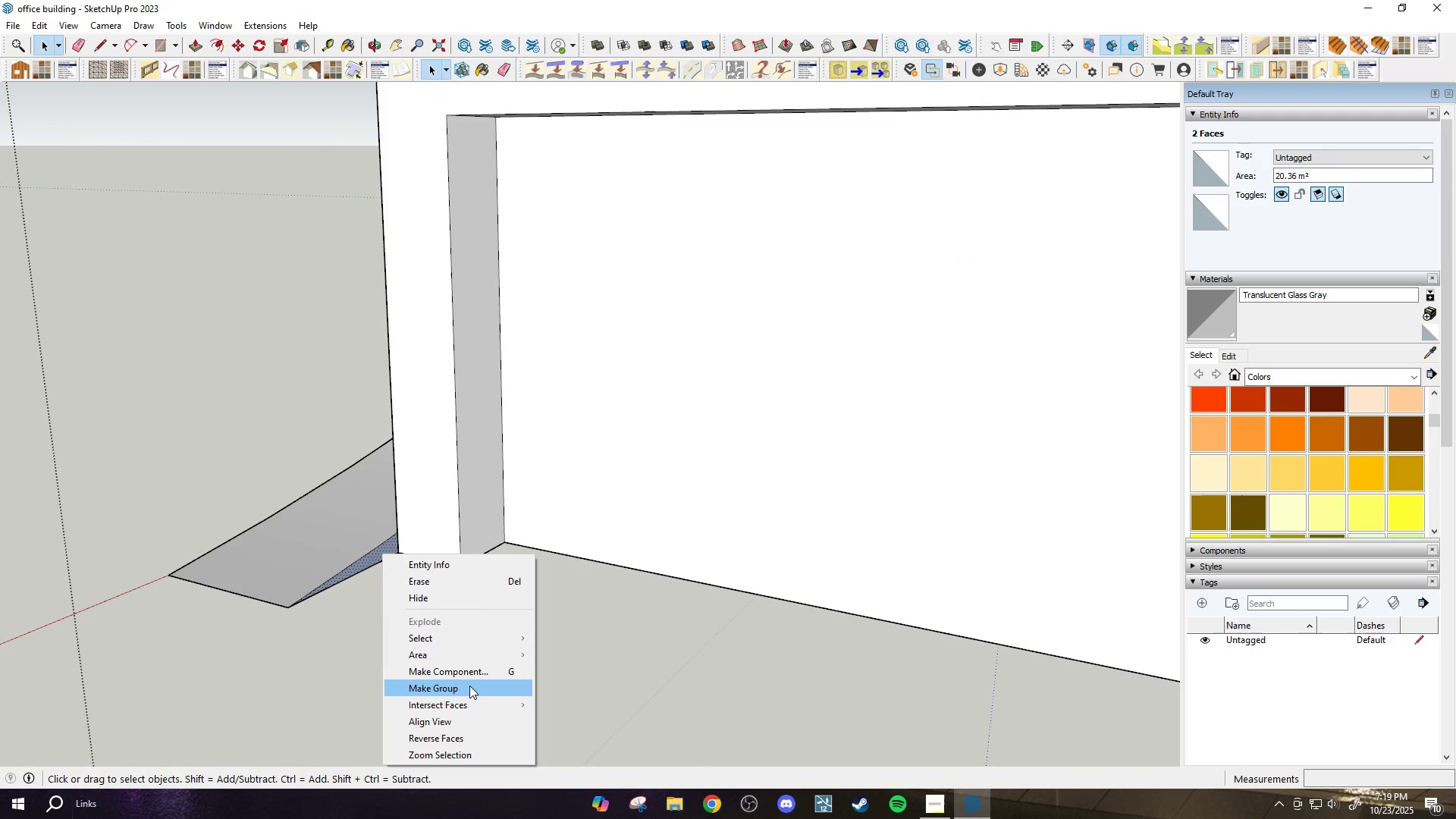 
left_click_drag(start_coordinate=[466, 704], to_coordinate=[461, 744])
 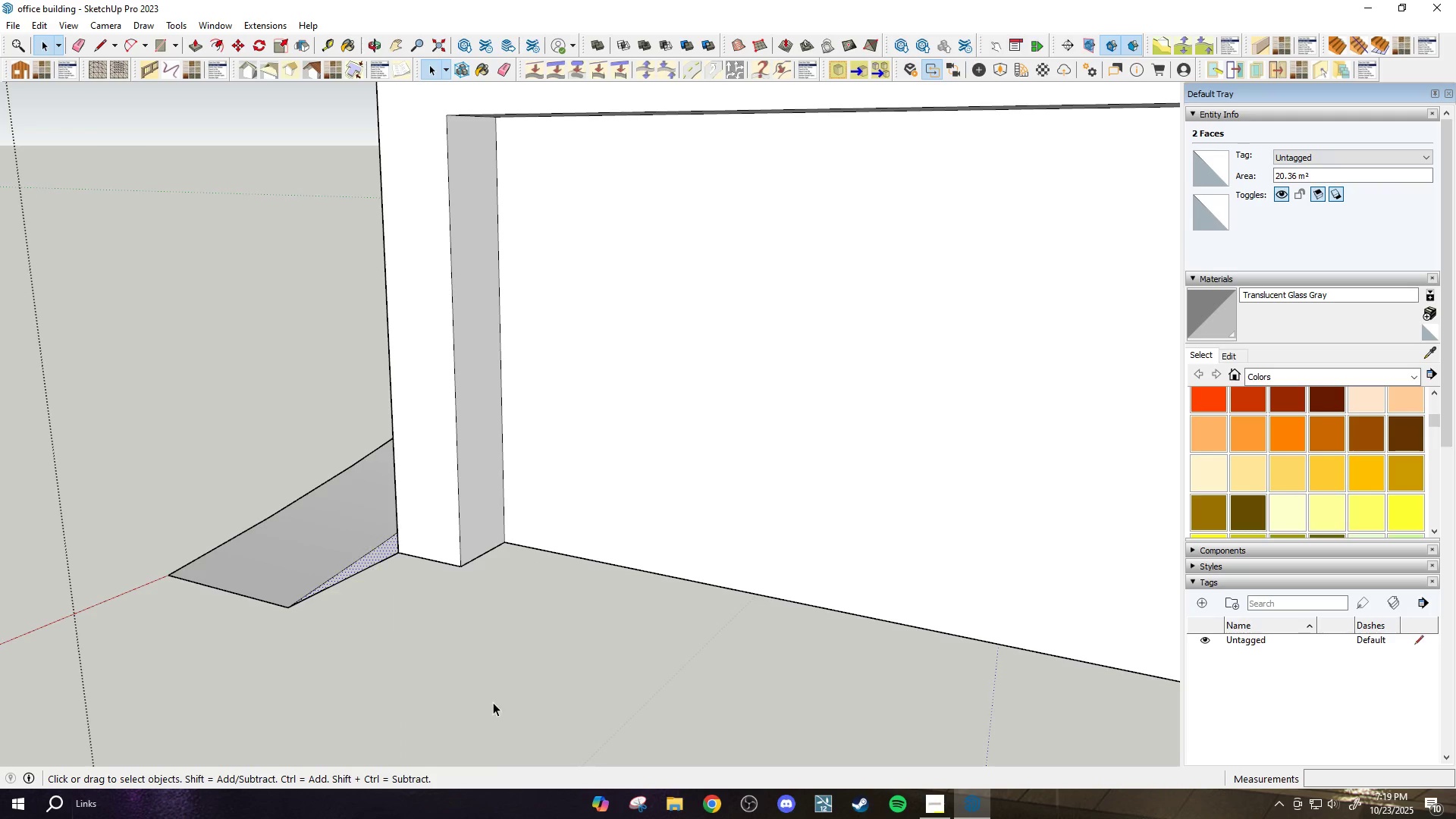 
scroll: coordinate [1015, 579], scroll_direction: down, amount: 24.0
 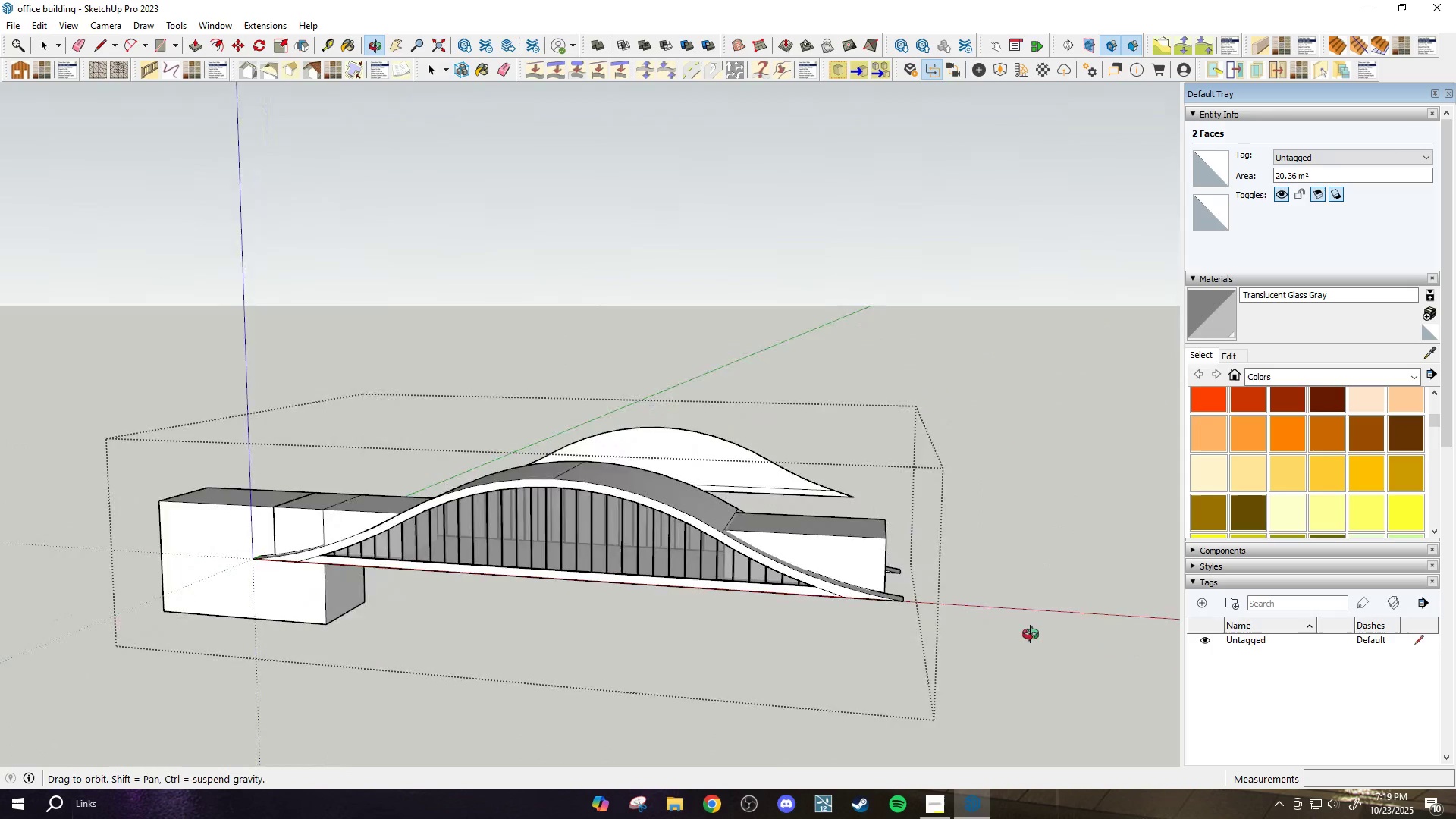 
scroll: coordinate [403, 637], scroll_direction: up, amount: 4.0
 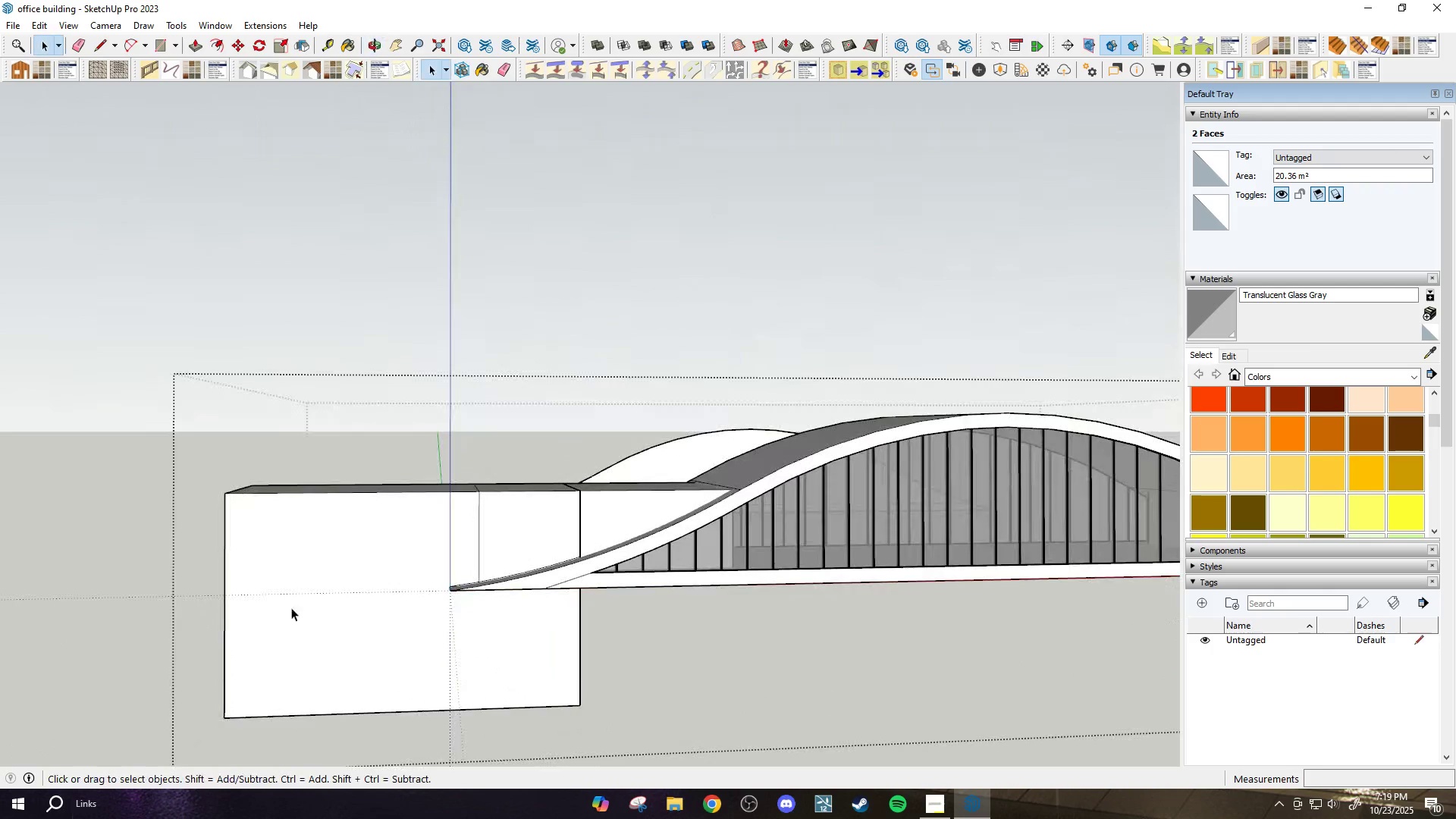 
left_click_drag(start_coordinate=[294, 736], to_coordinate=[102, 397])
 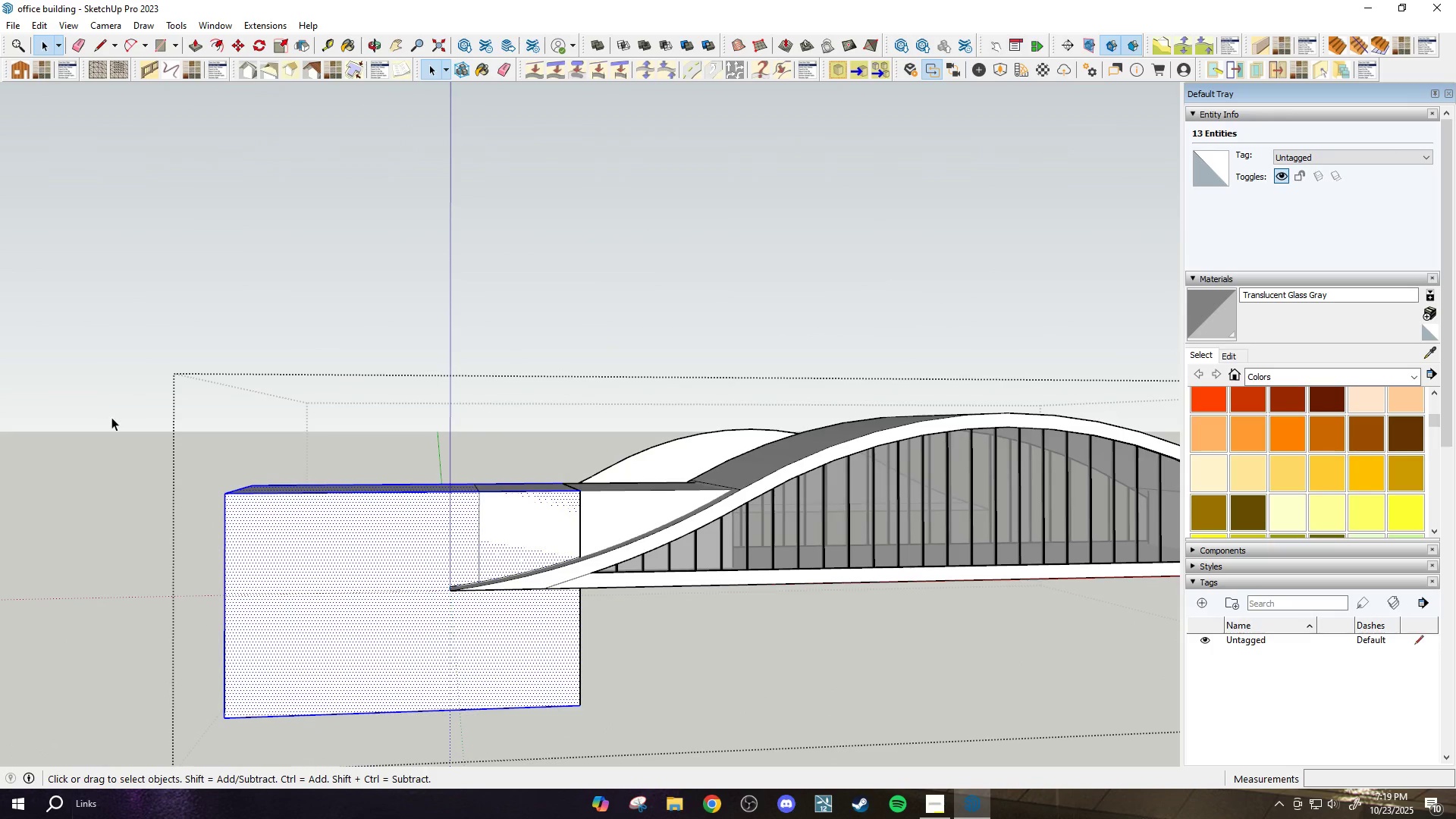 
key(Delete)
 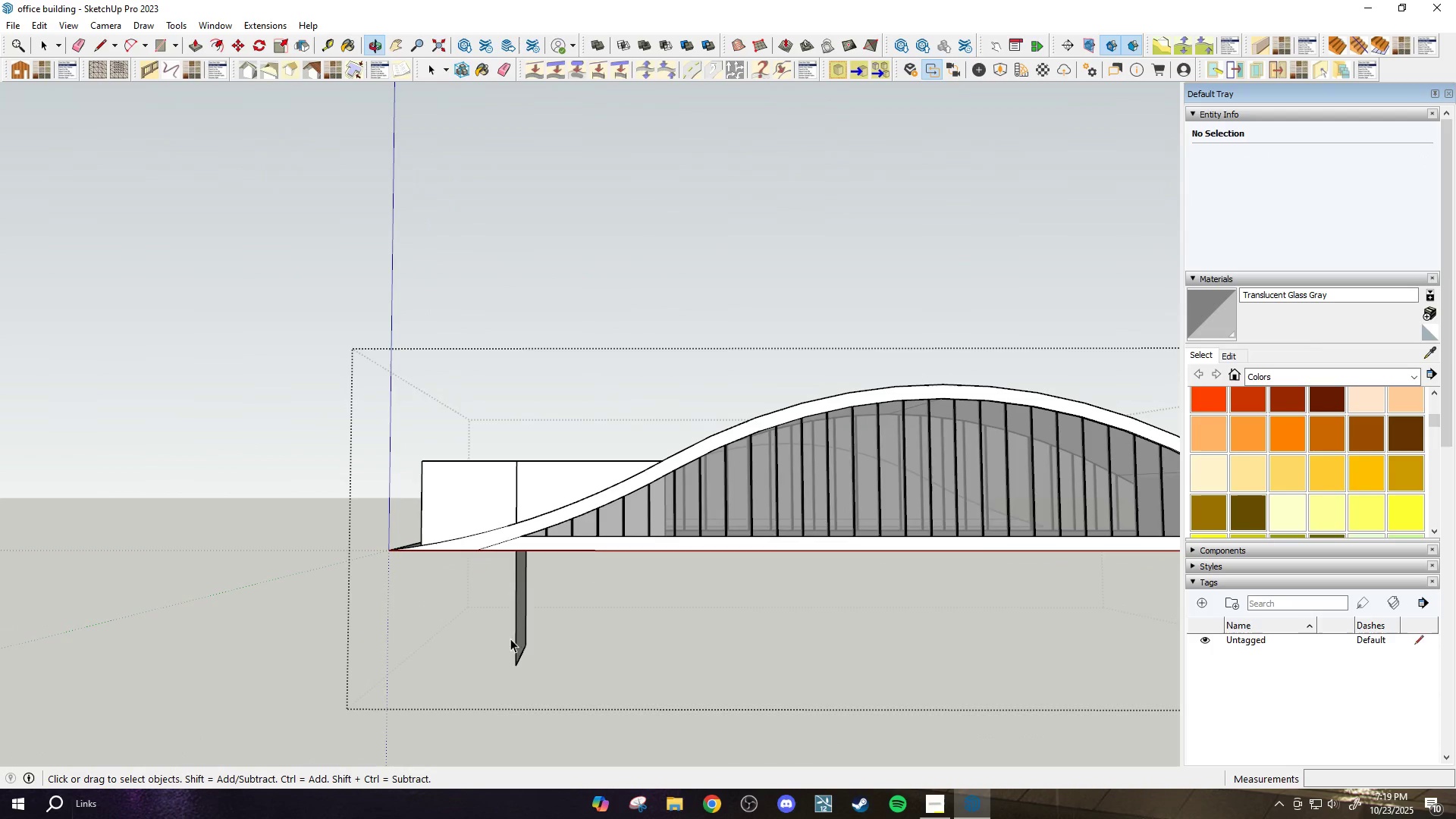 
left_click_drag(start_coordinate=[577, 684], to_coordinate=[439, 620])
 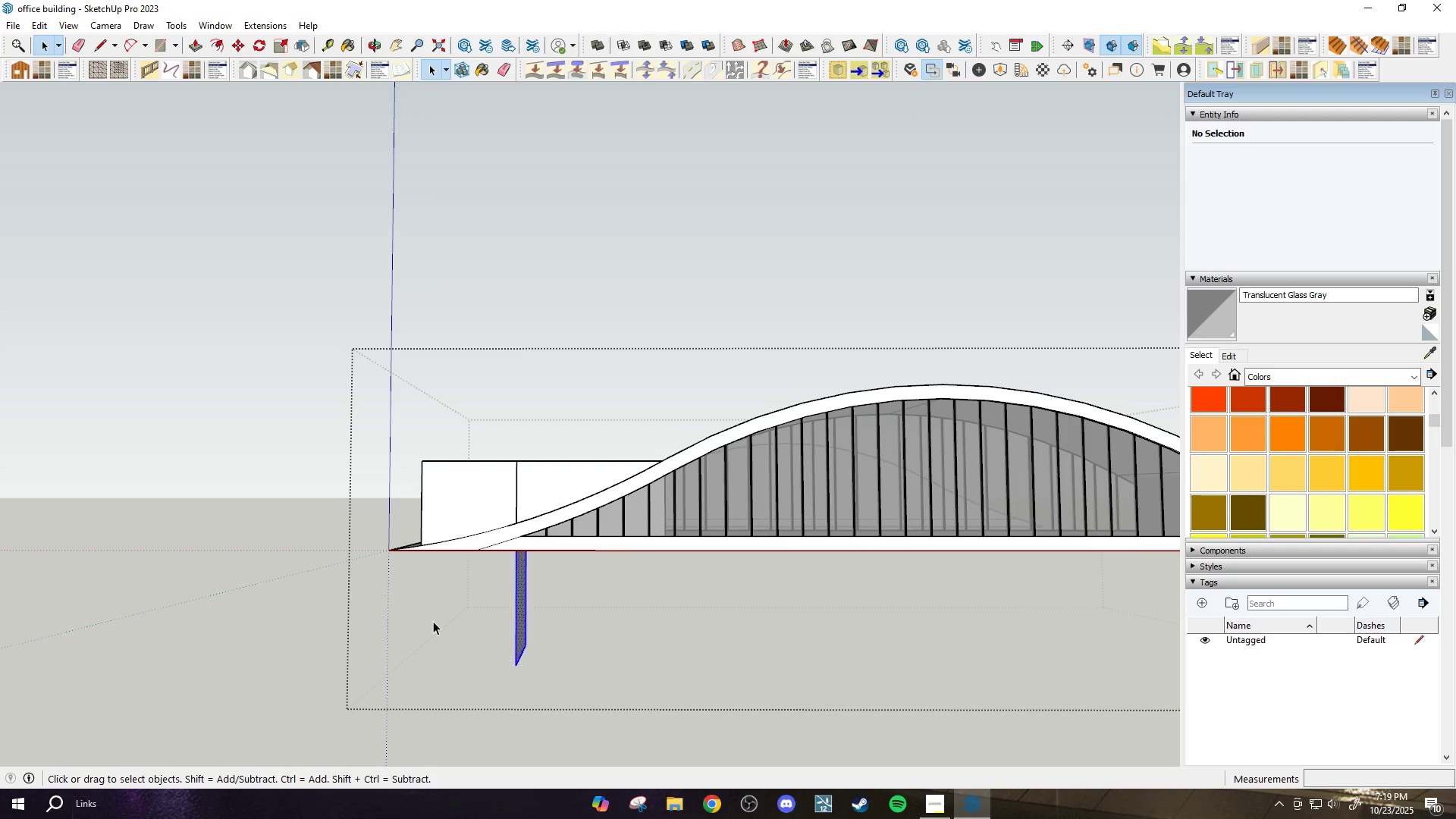 
key(Delete)
 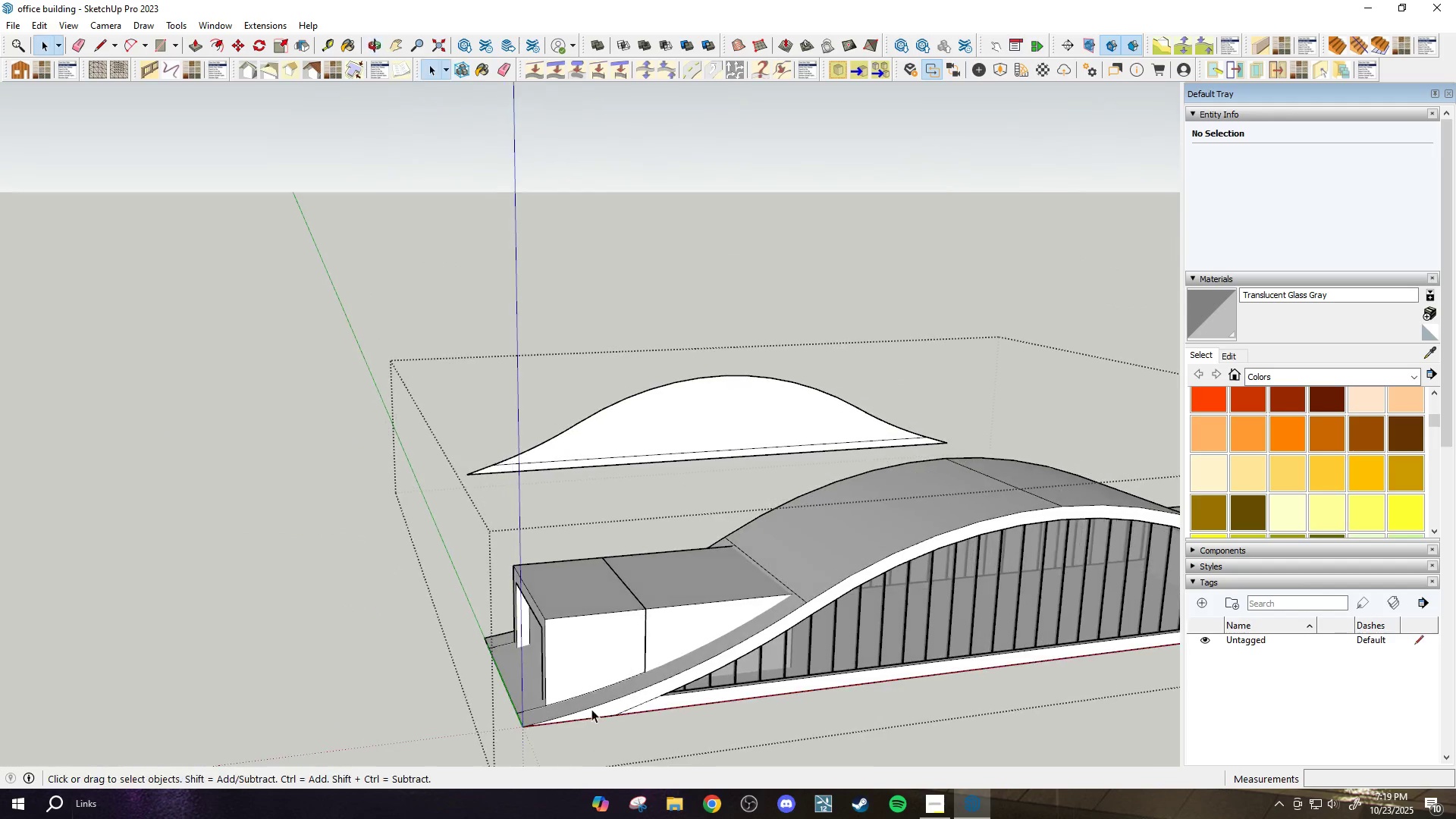 
scroll: coordinate [627, 563], scroll_direction: up, amount: 8.0
 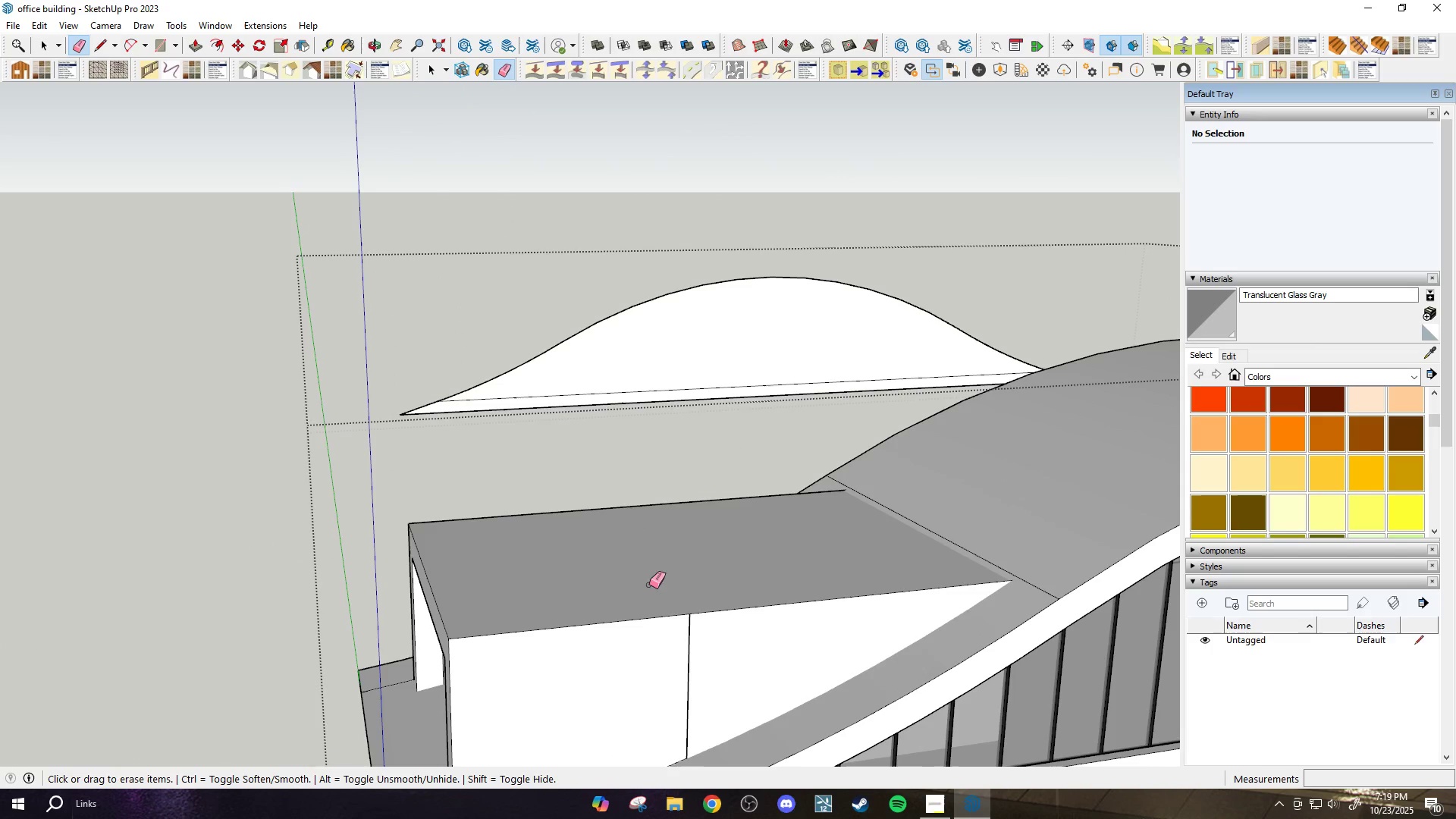 
key(E)
 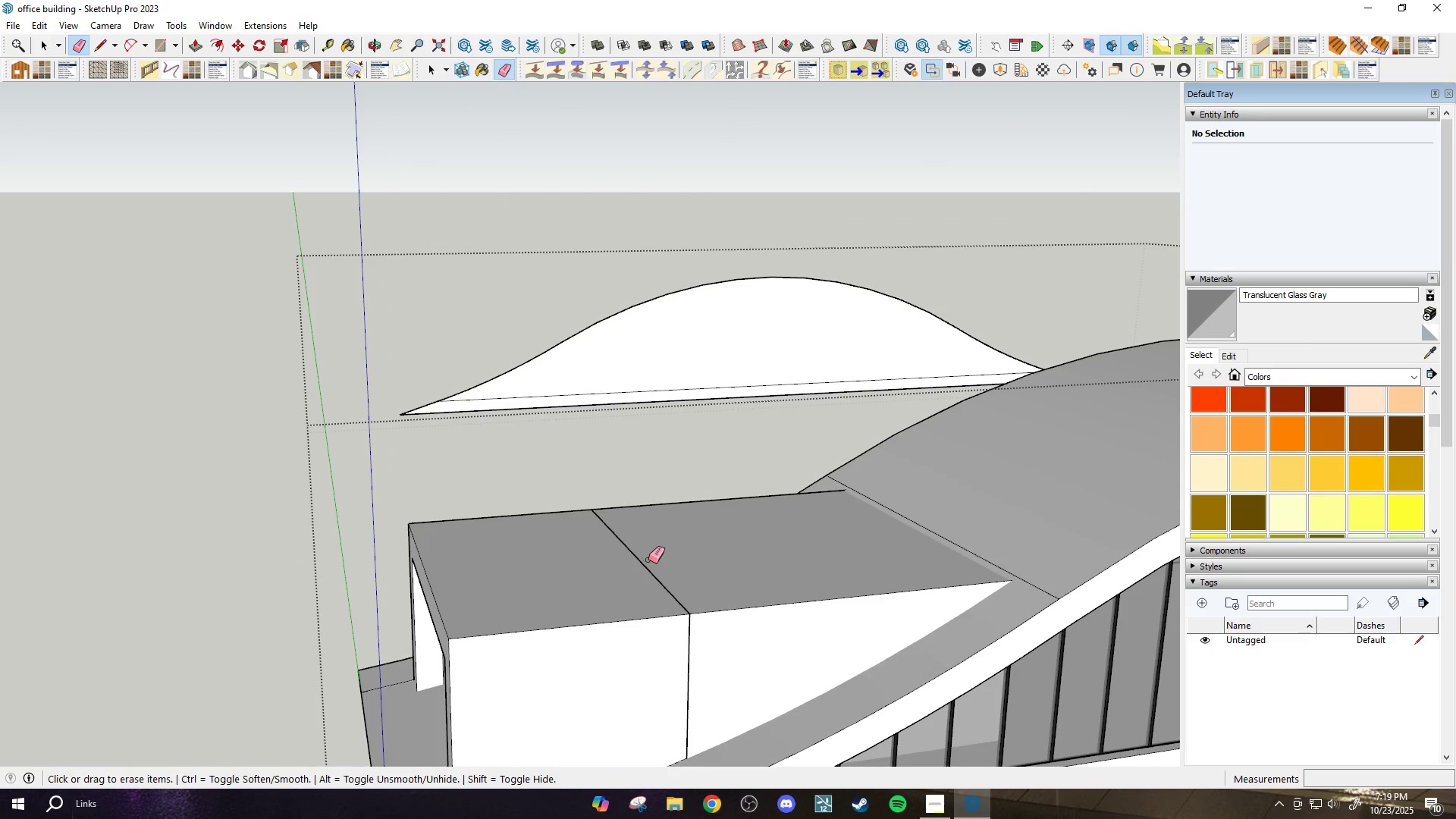 
left_click_drag(start_coordinate=[648, 560], to_coordinate=[627, 559])
 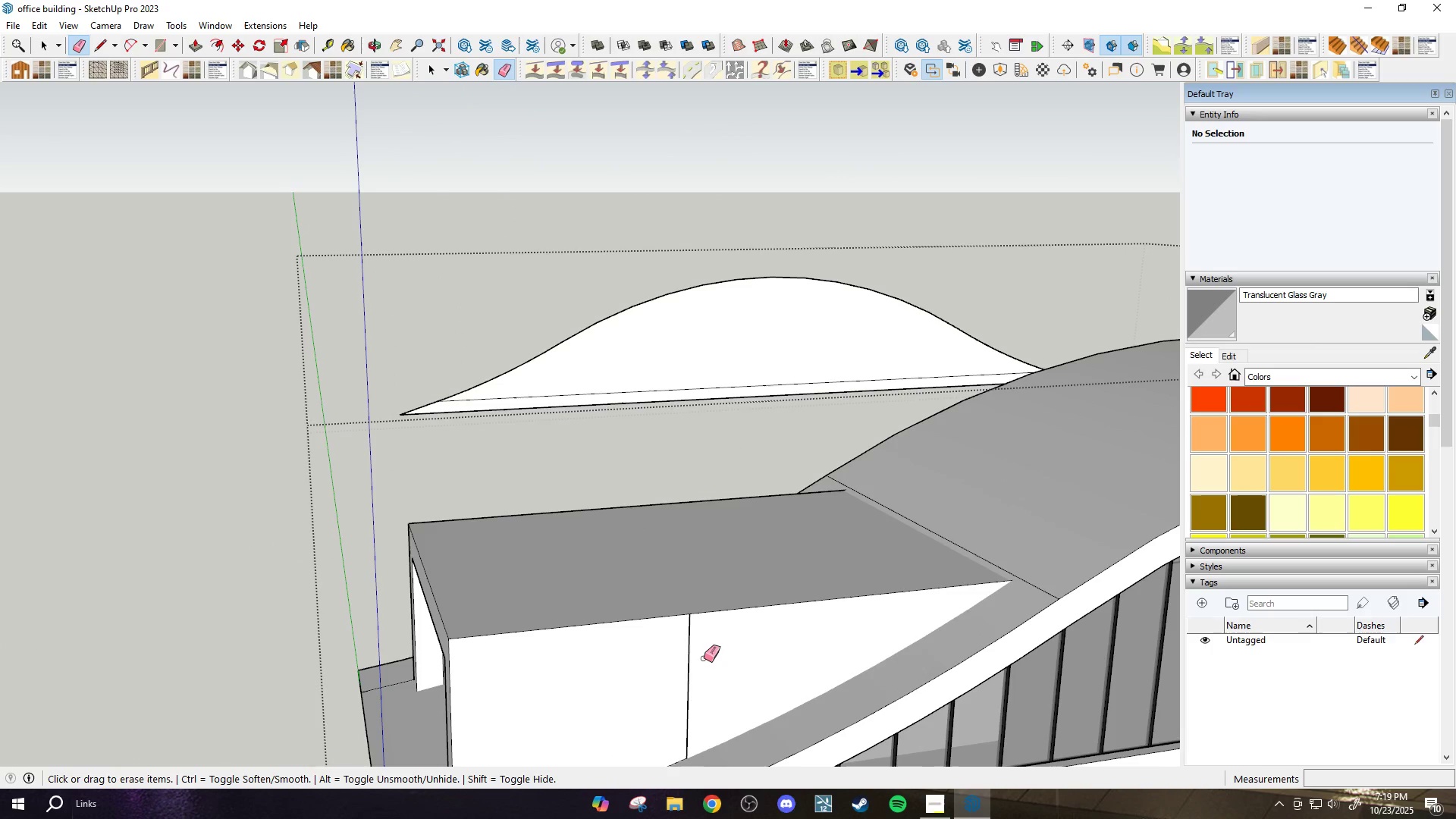 
left_click_drag(start_coordinate=[704, 658], to_coordinate=[662, 651])
 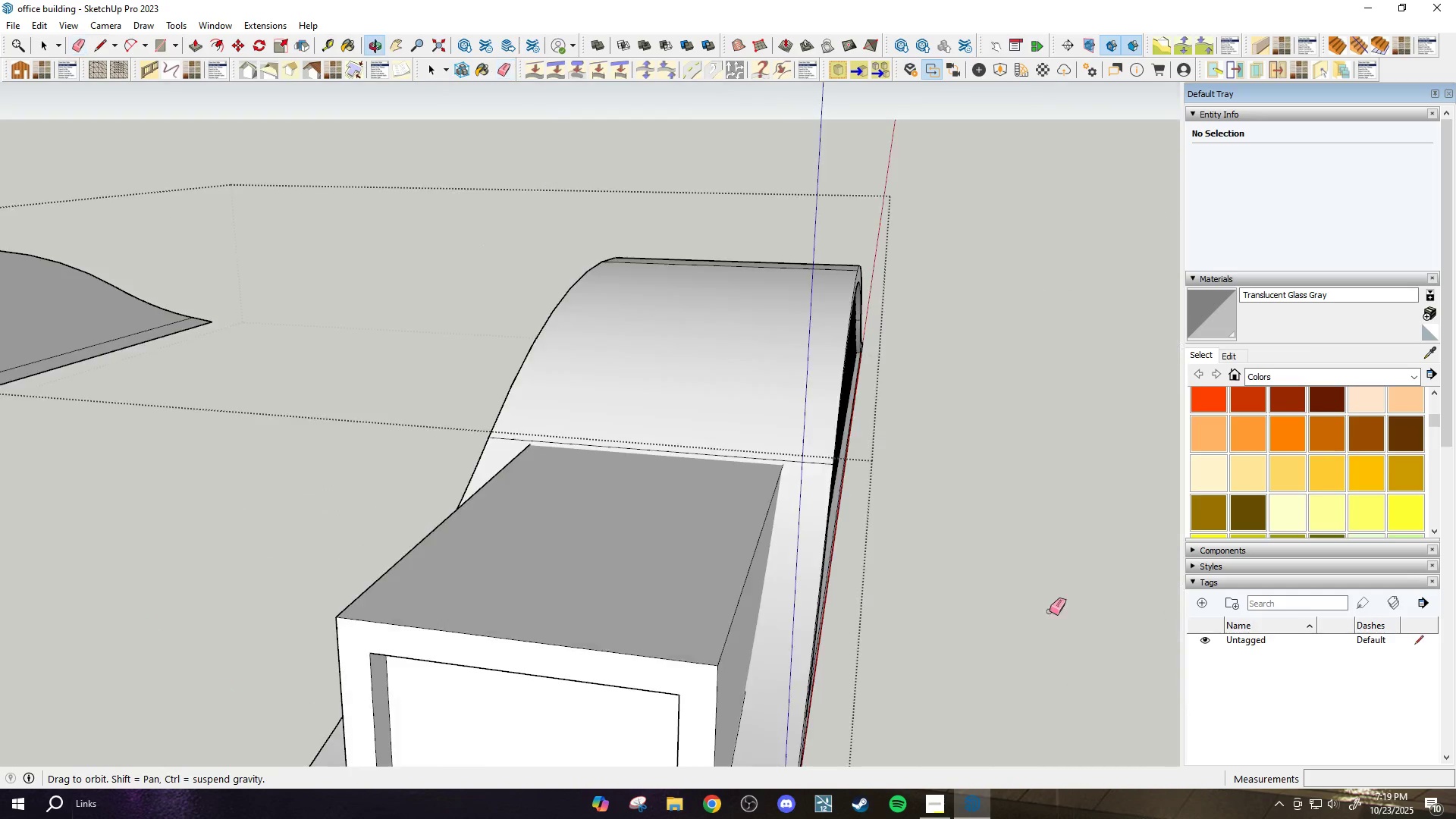 
scroll: coordinate [476, 474], scroll_direction: down, amount: 3.0
 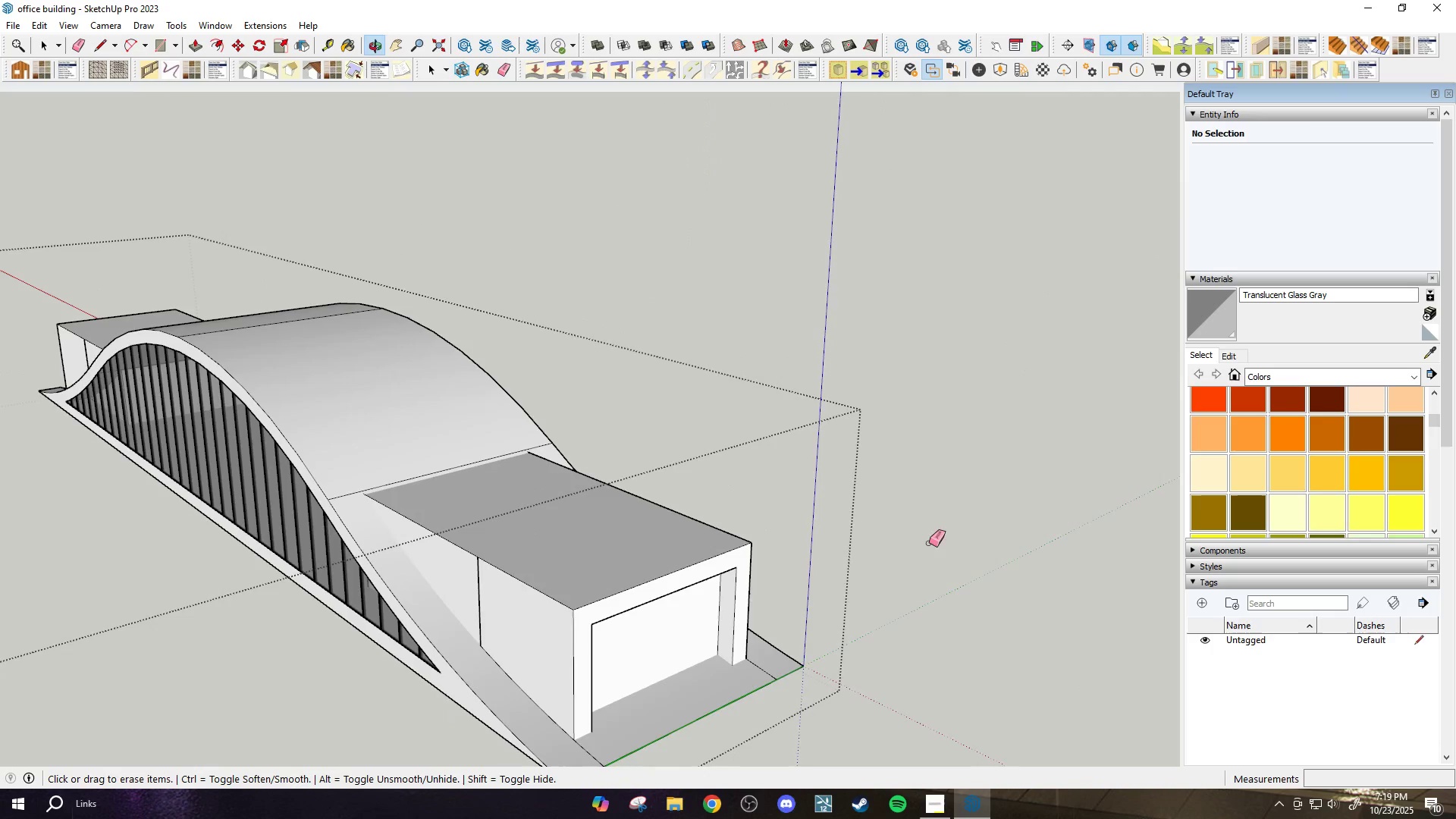 
scroll: coordinate [541, 571], scroll_direction: up, amount: 2.0
 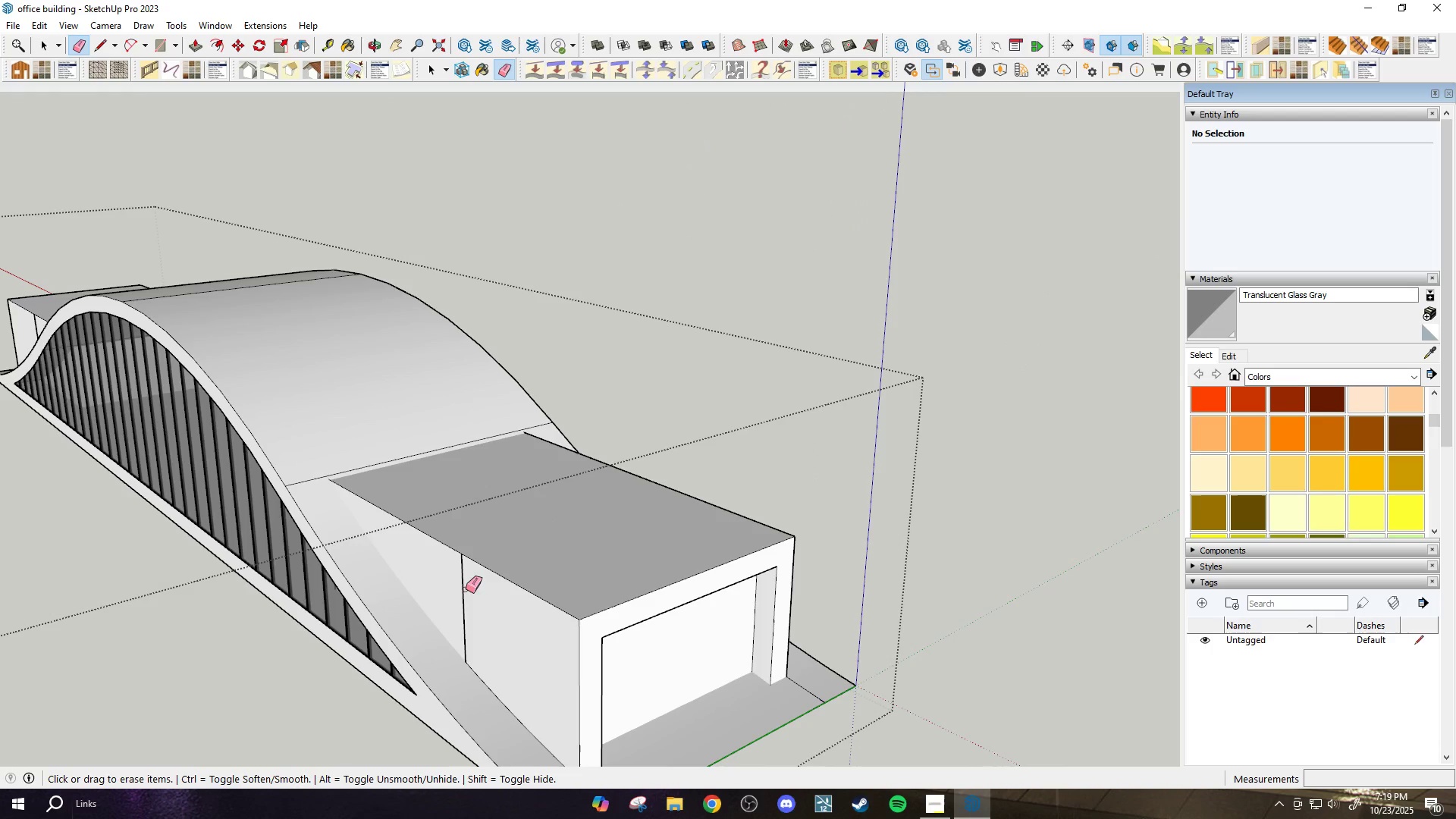 
left_click_drag(start_coordinate=[460, 593], to_coordinate=[465, 592])
 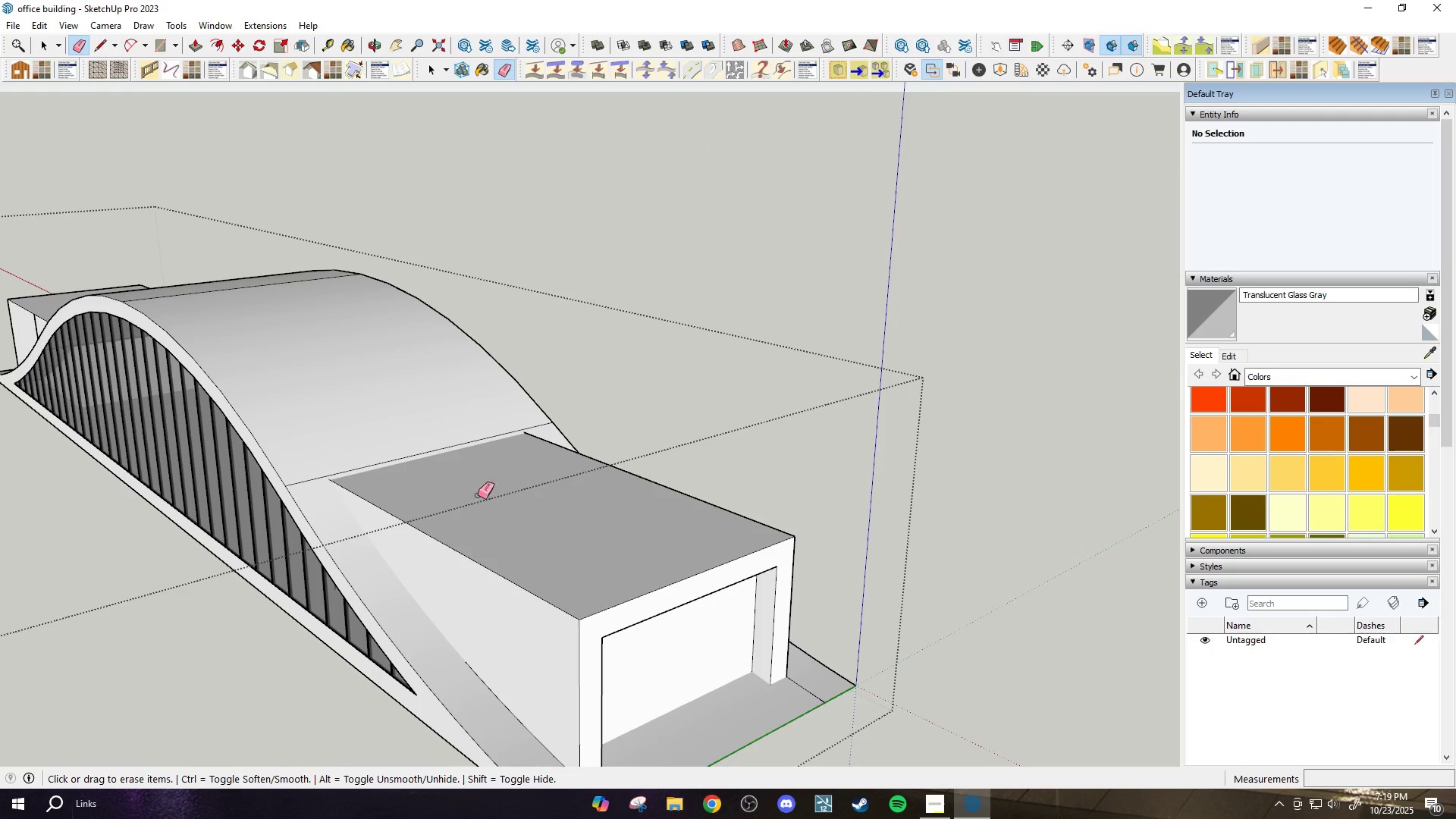 
scroll: coordinate [627, 665], scroll_direction: down, amount: 1.0
 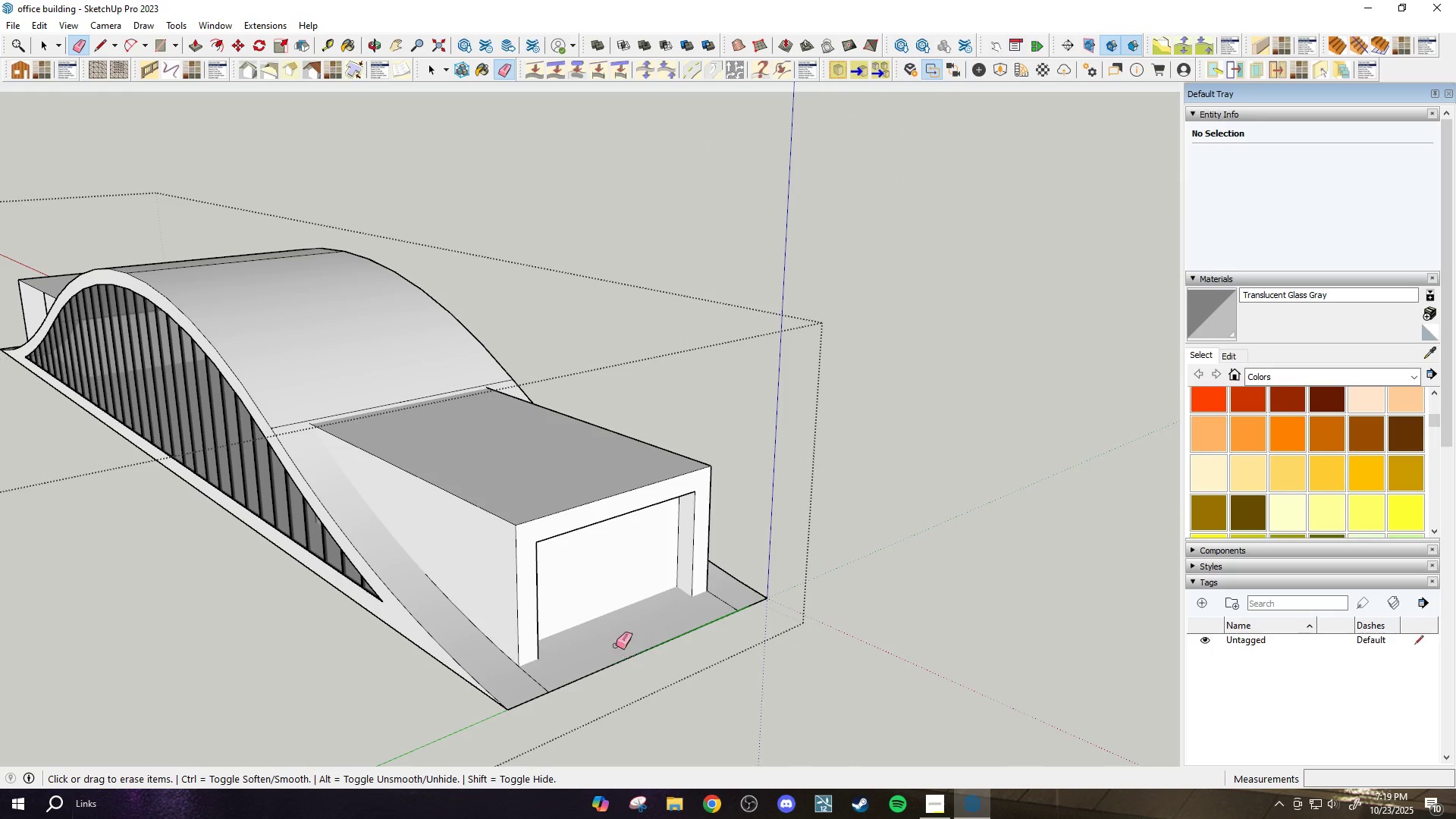 
left_click_drag(start_coordinate=[616, 645], to_coordinate=[639, 678])
 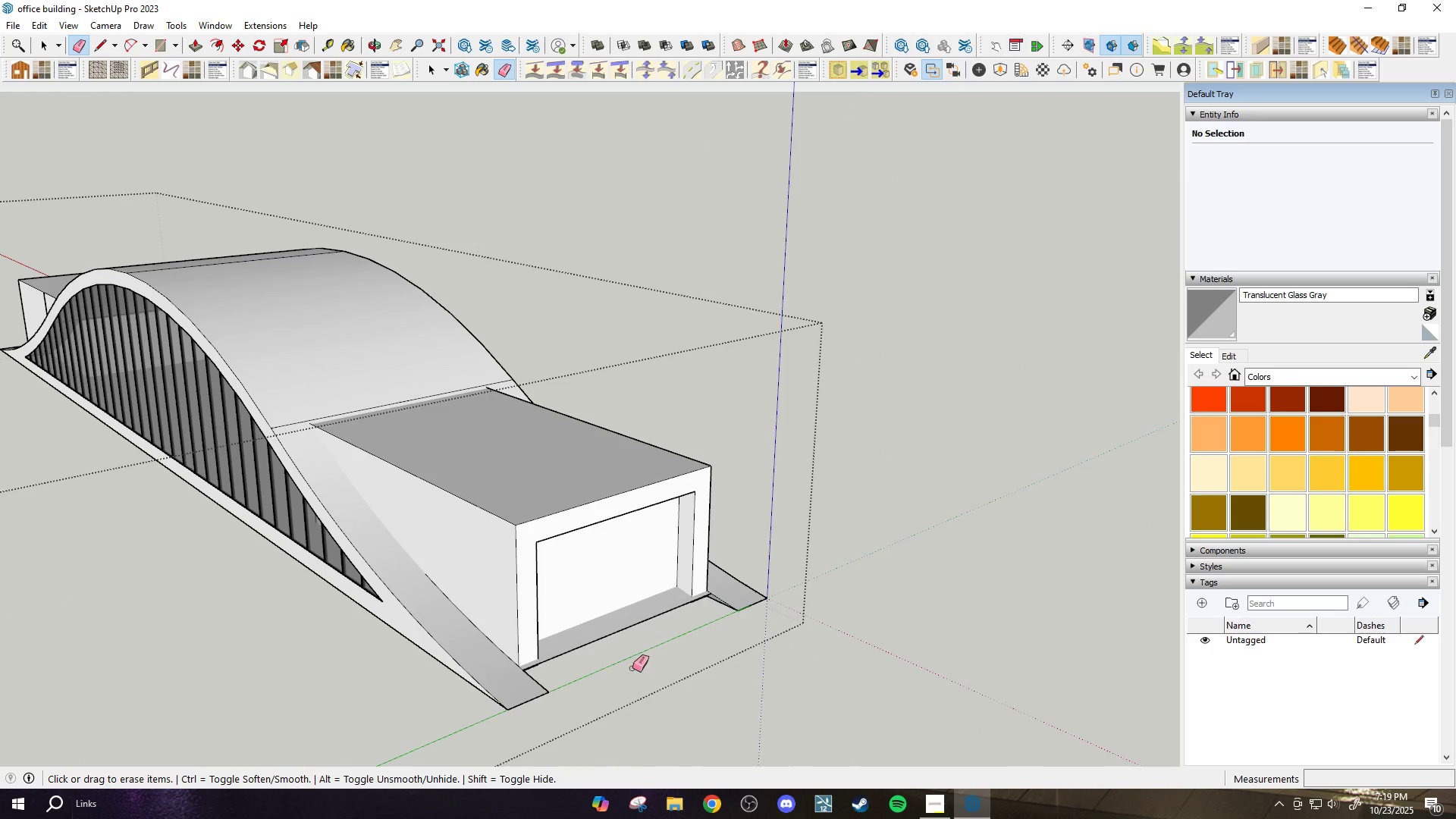 
scroll: coordinate [616, 655], scroll_direction: up, amount: 4.0
 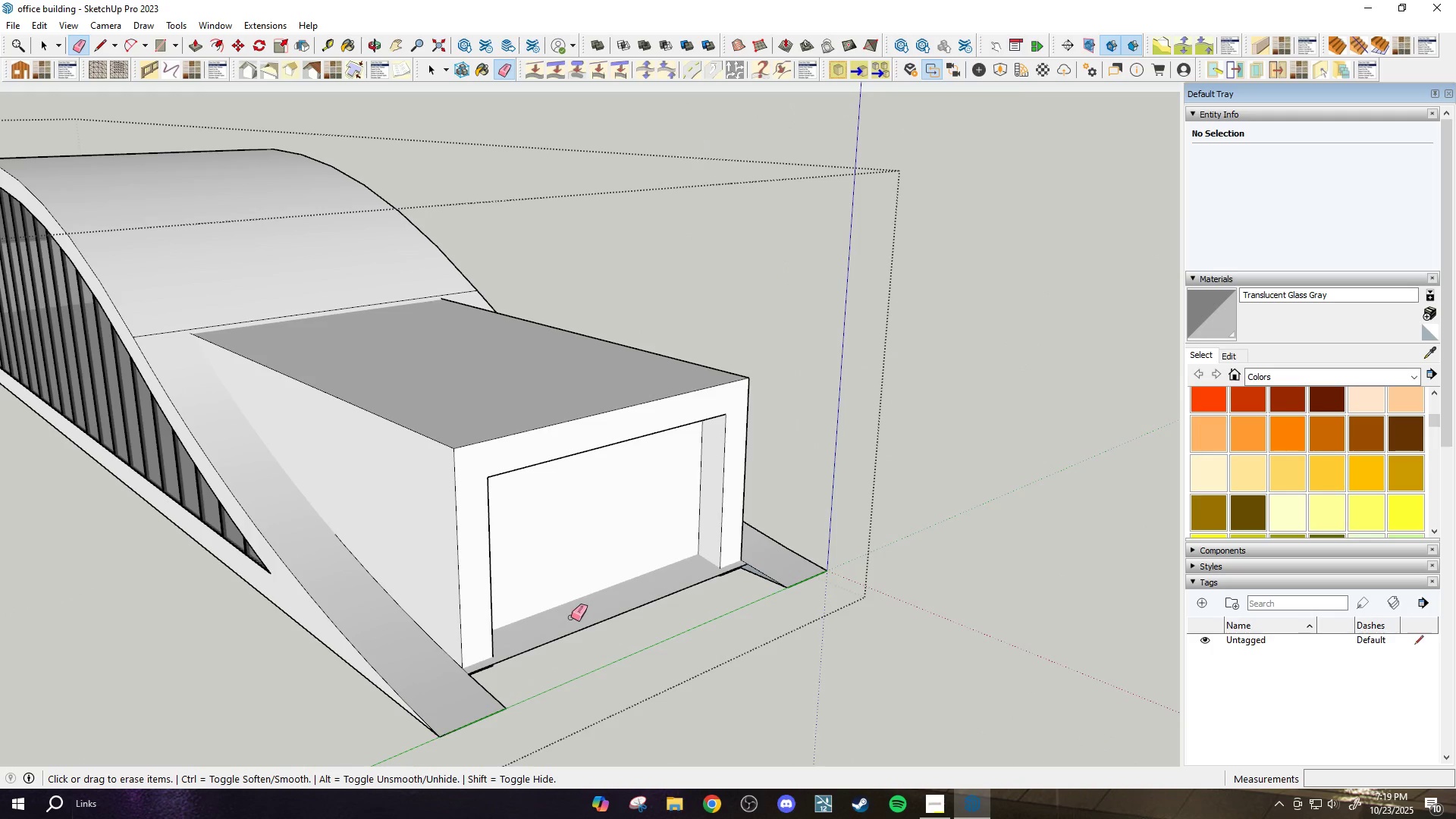 
left_click_drag(start_coordinate=[571, 617], to_coordinate=[592, 655])
 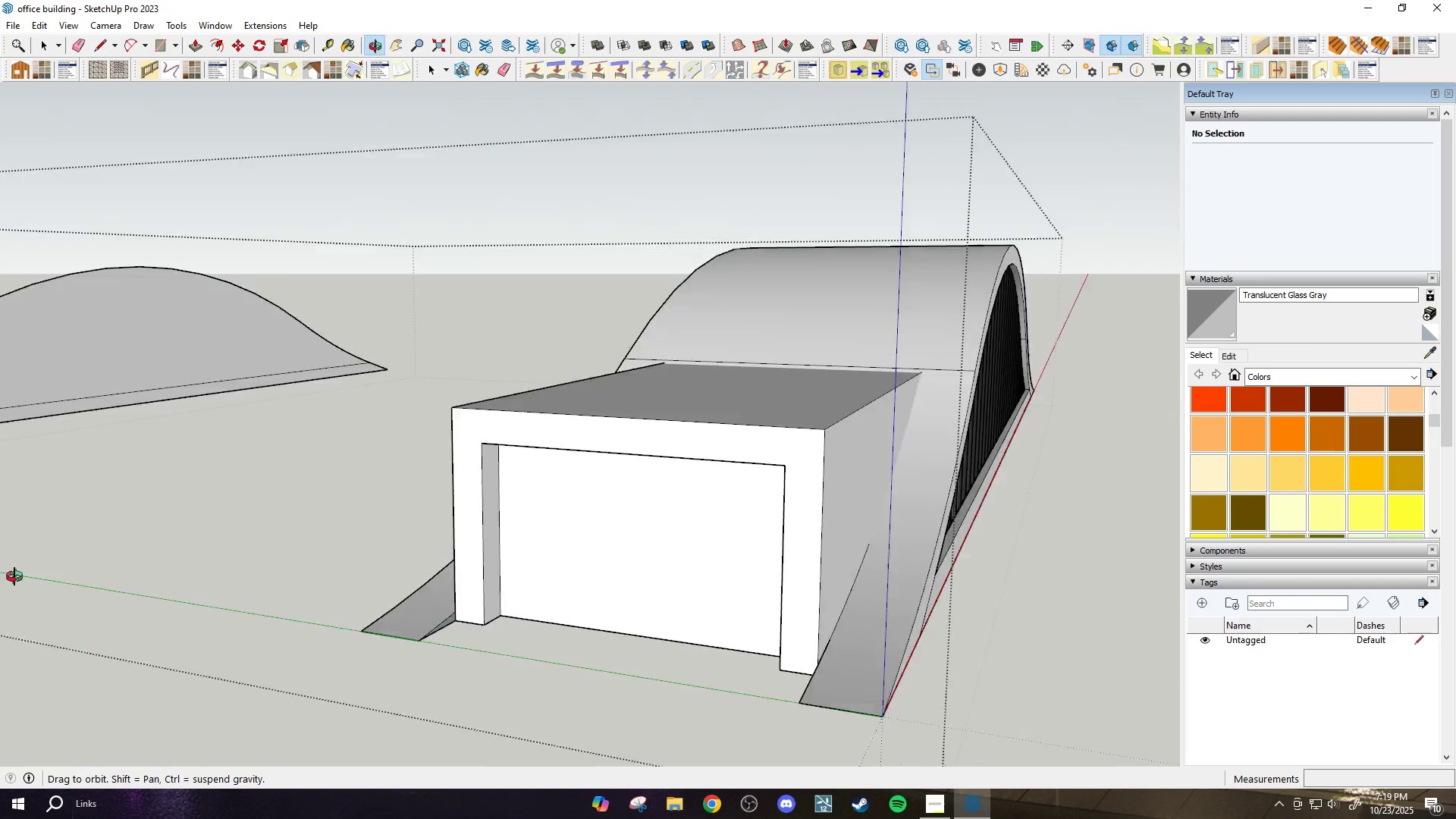 
scroll: coordinate [482, 598], scroll_direction: up, amount: 9.0
 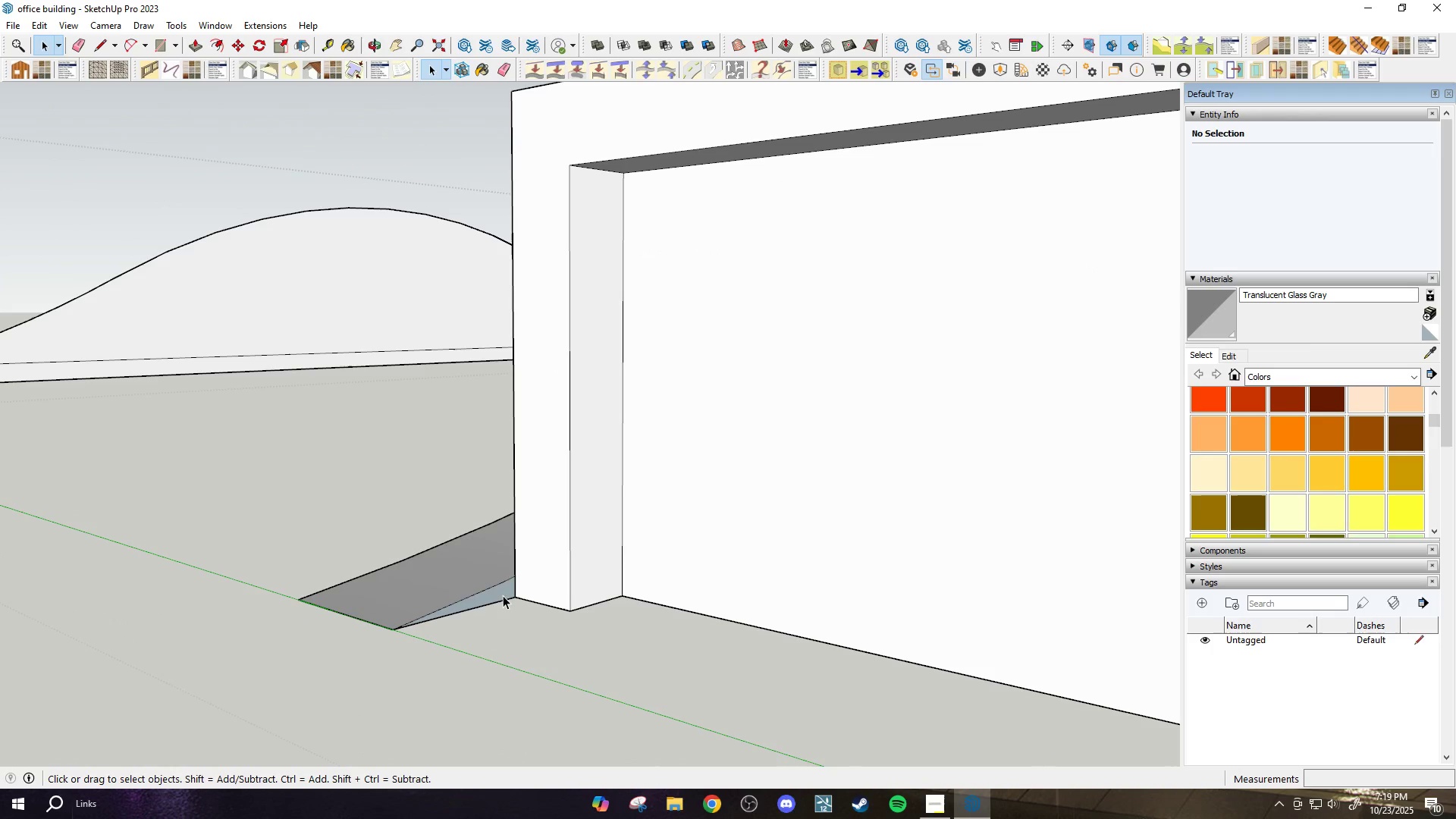 
key(Space)
 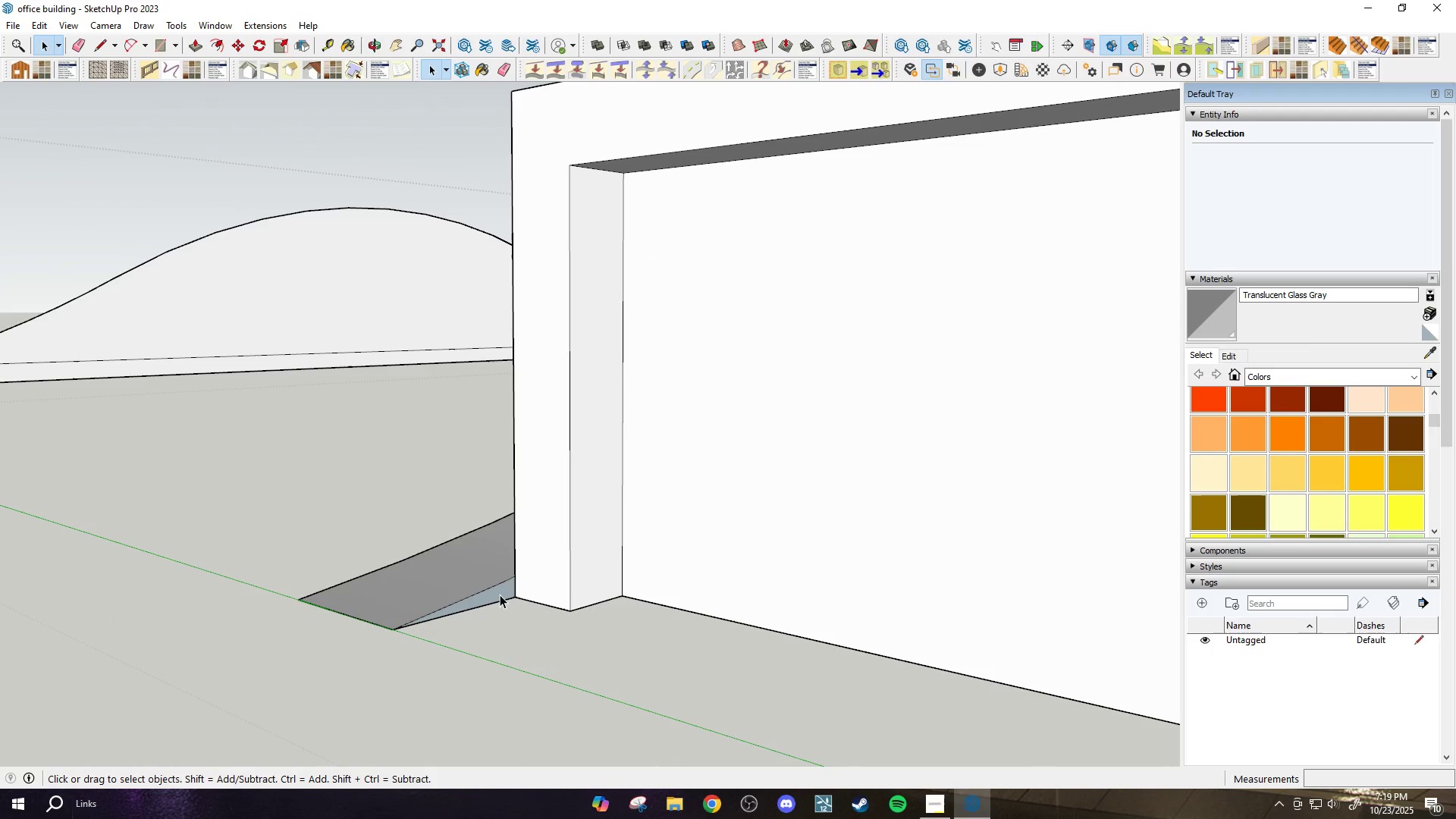 
left_click([503, 595])
 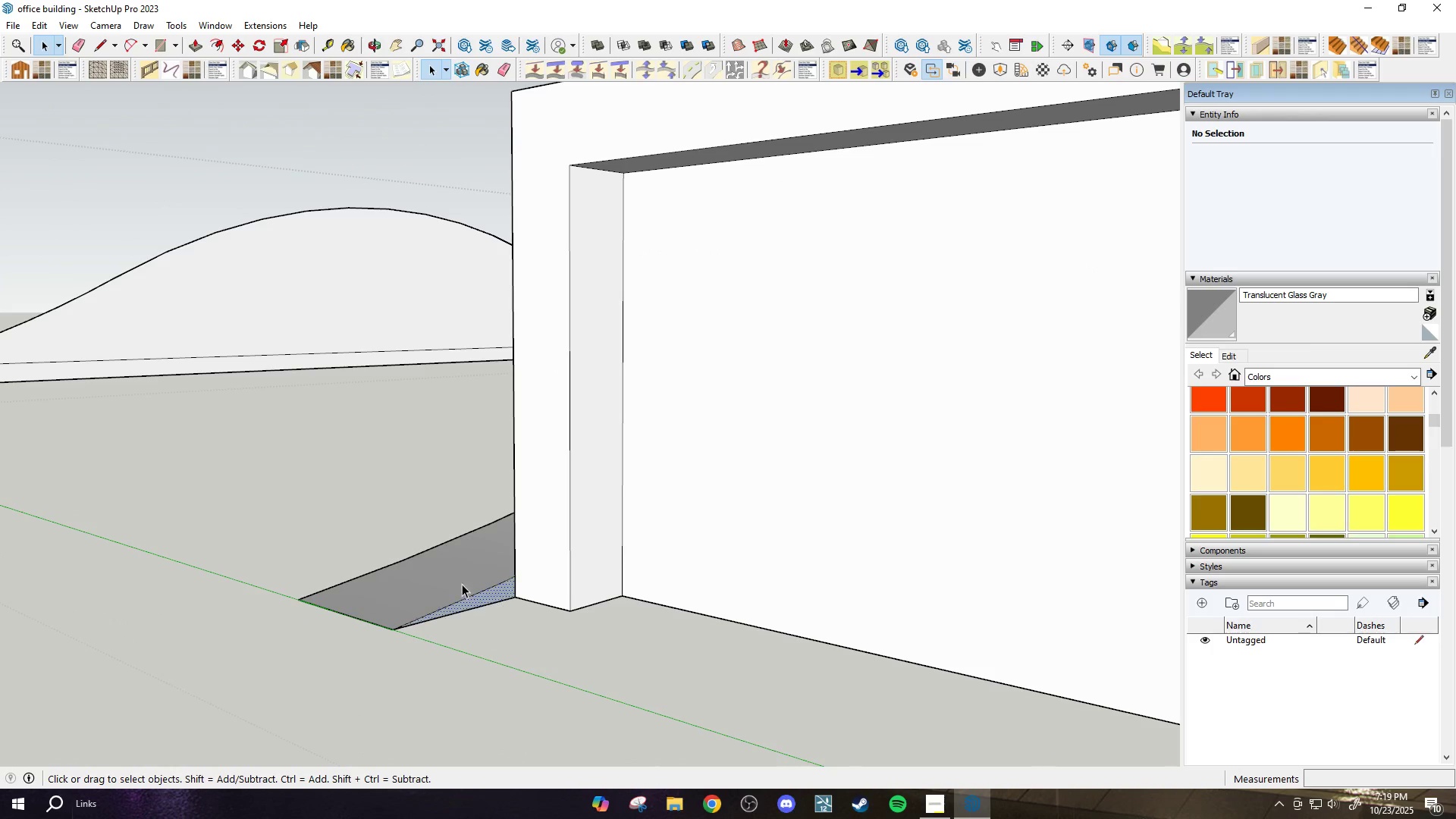 
scroll: coordinate [390, 570], scroll_direction: down, amount: 8.0
 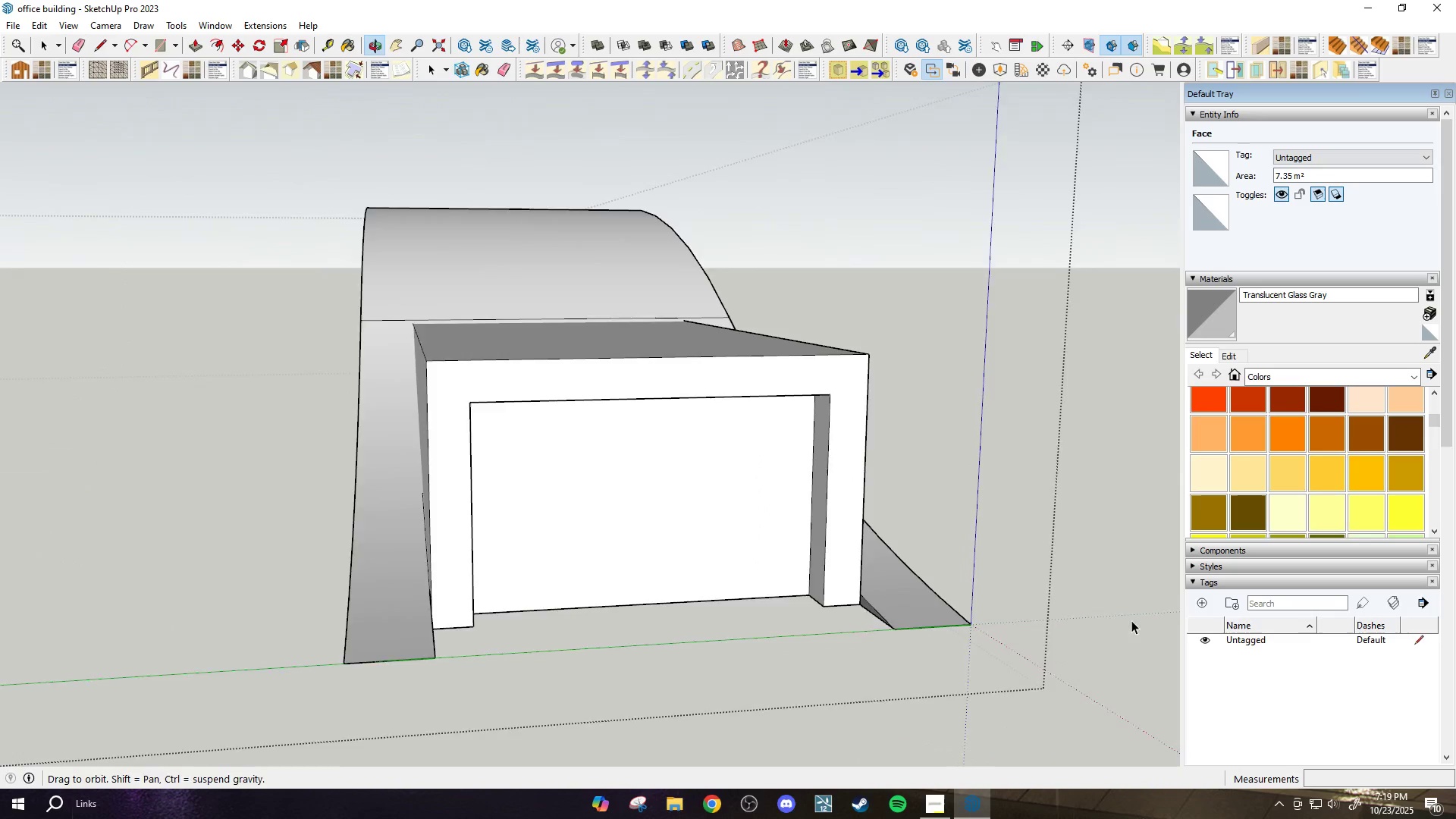 
scroll: coordinate [903, 586], scroll_direction: up, amount: 11.0
 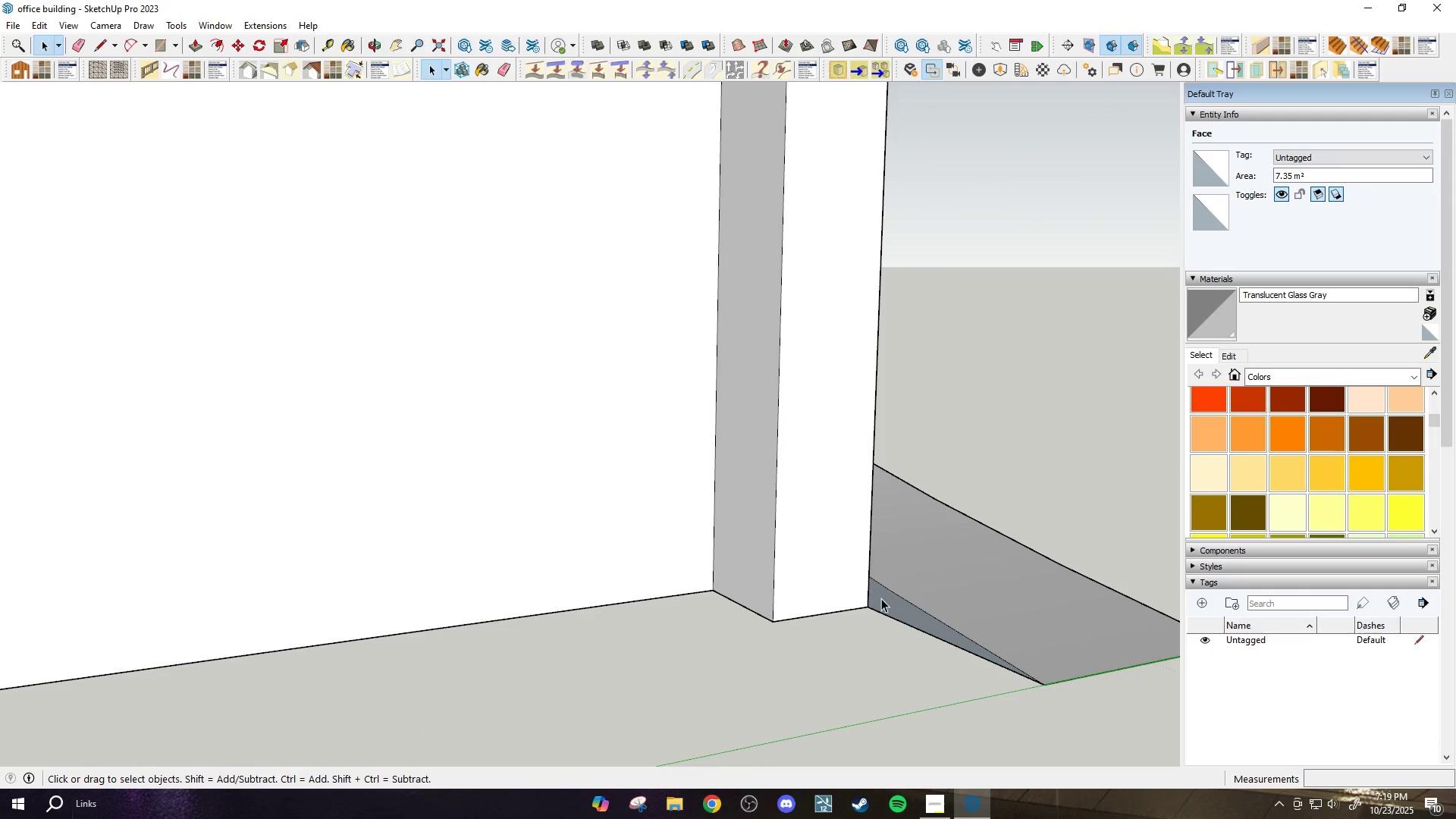 
key(Control+ControlLeft)
 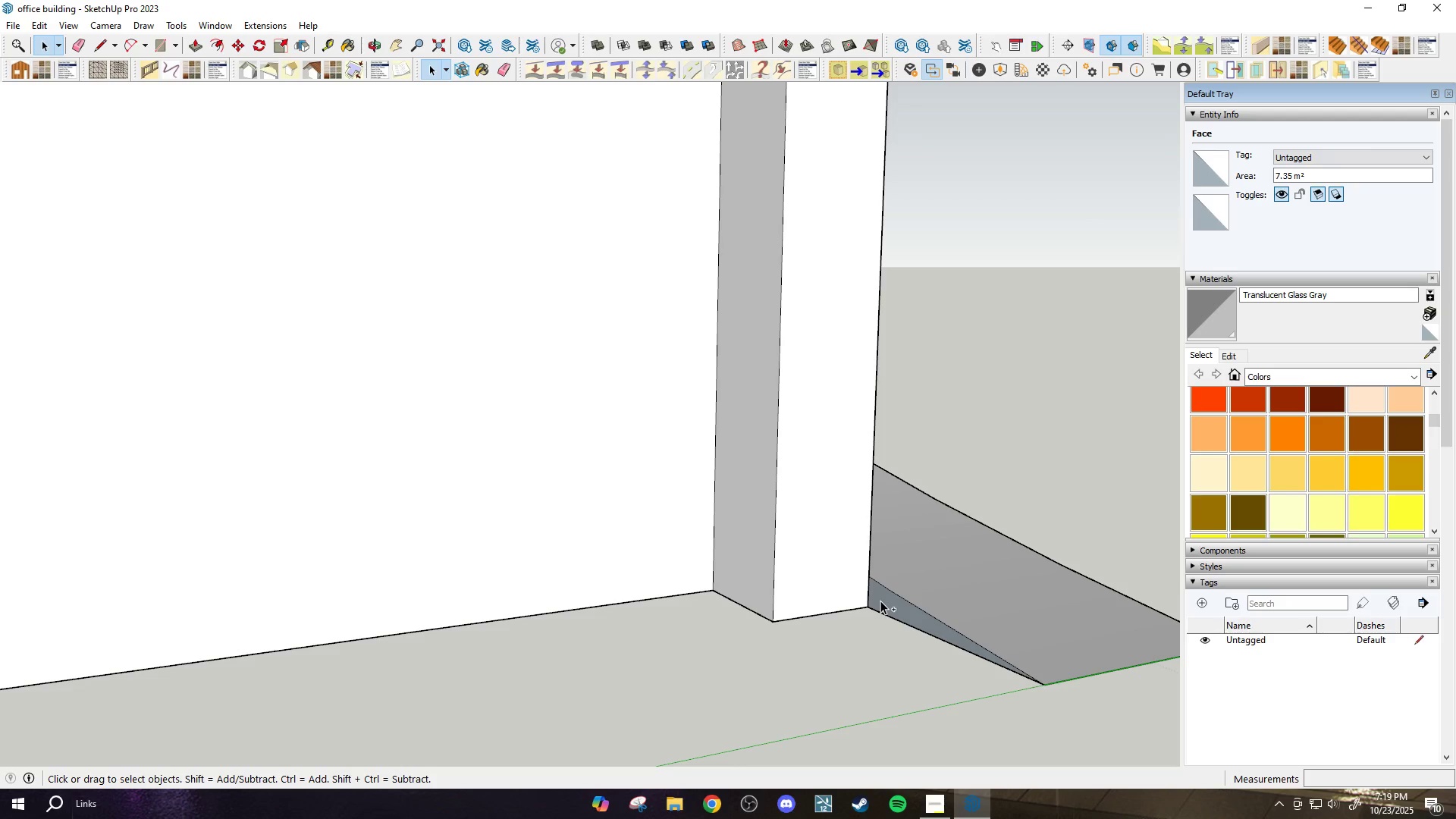 
left_click([880, 601])
 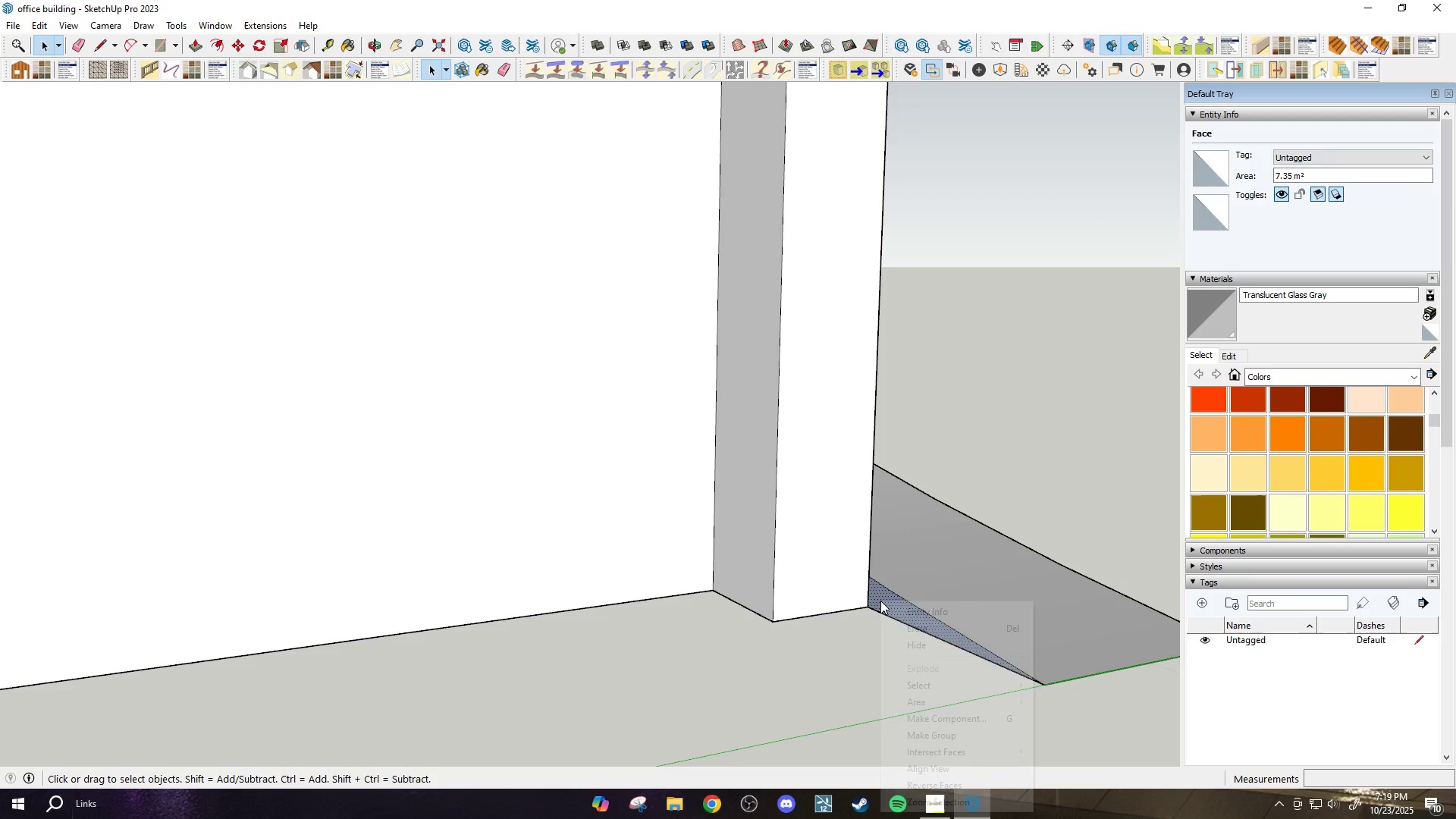 
right_click([880, 601])
 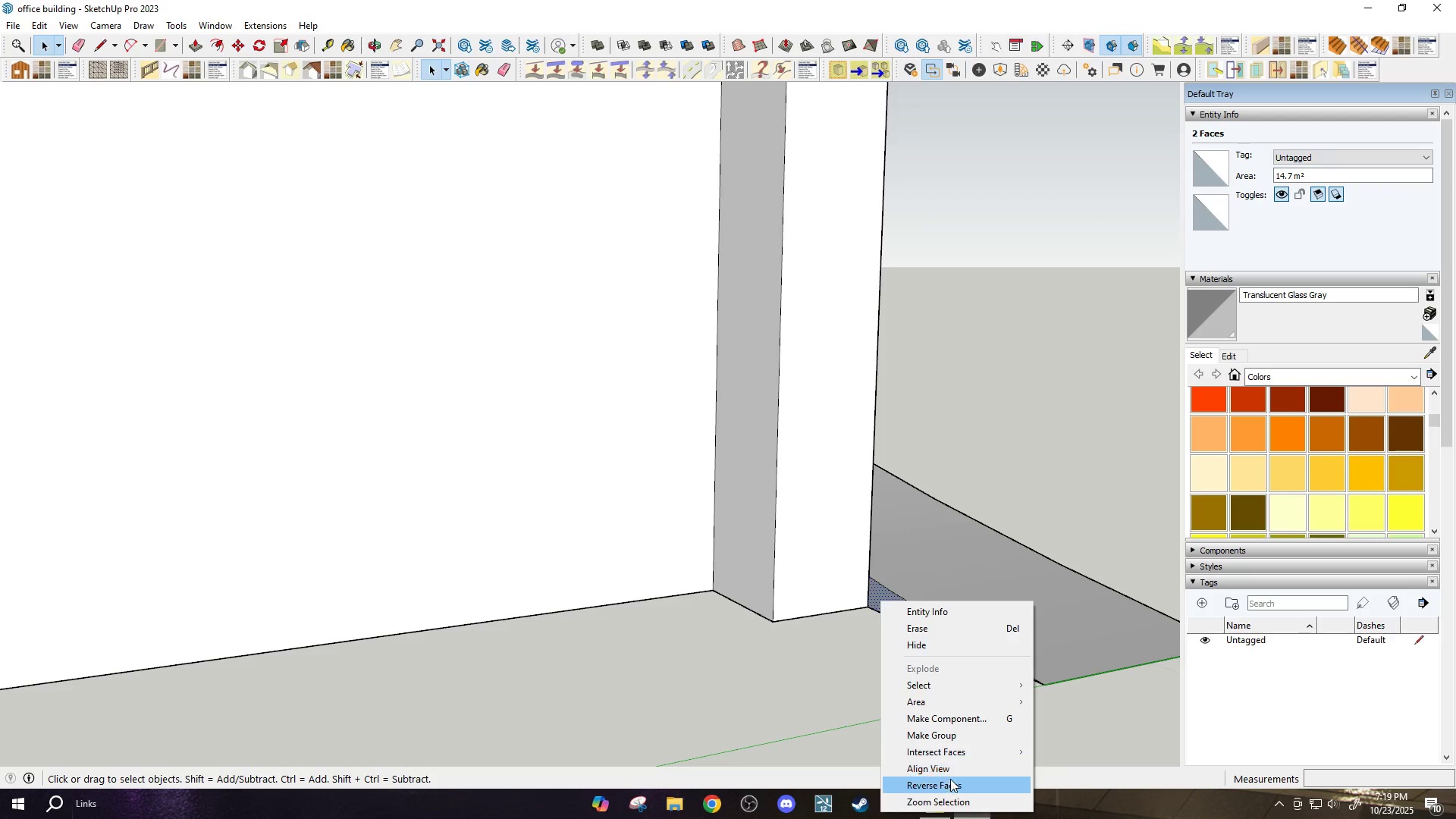 
left_click([950, 786])
 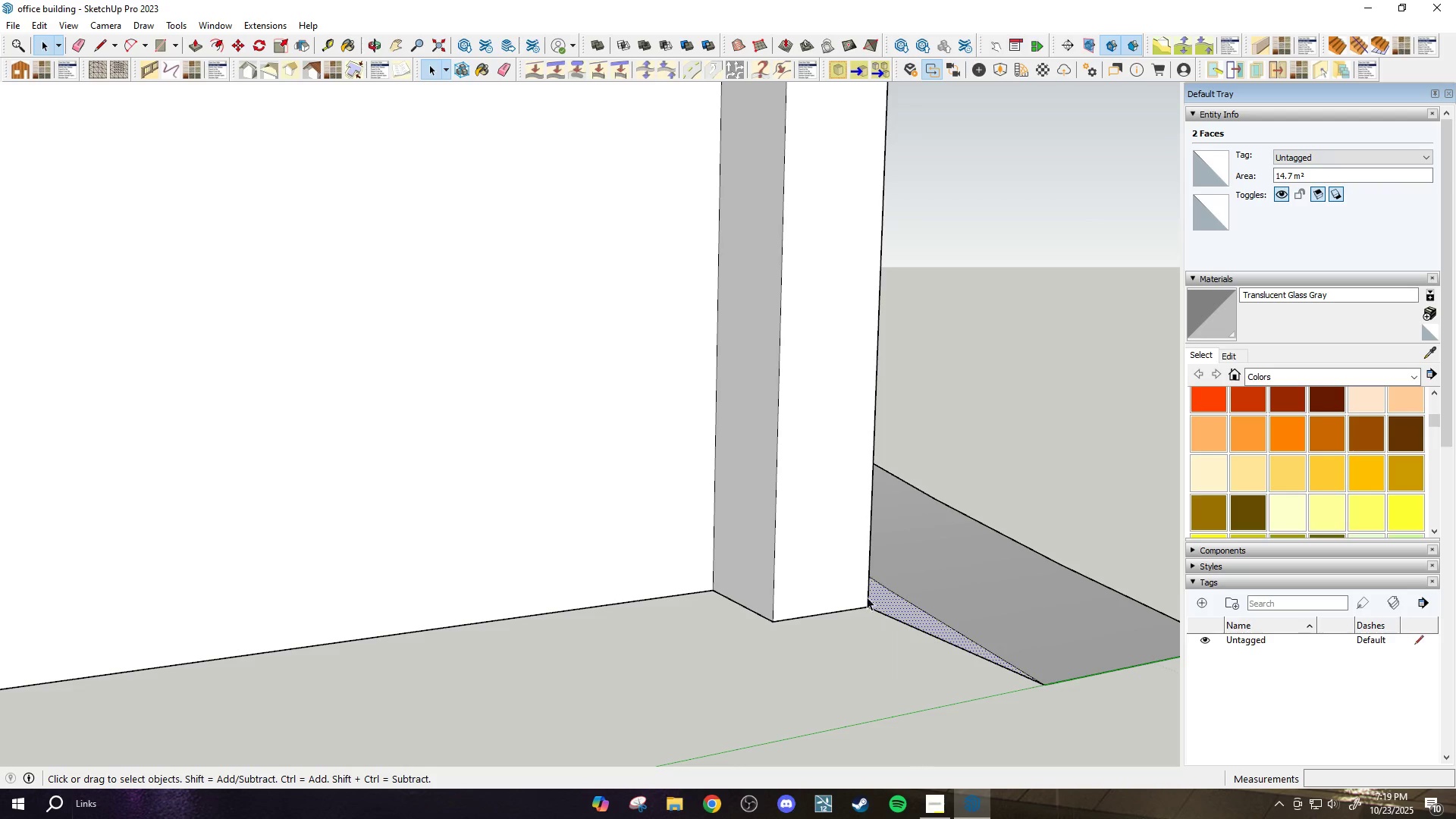 
scroll: coordinate [512, 593], scroll_direction: down, amount: 21.0
 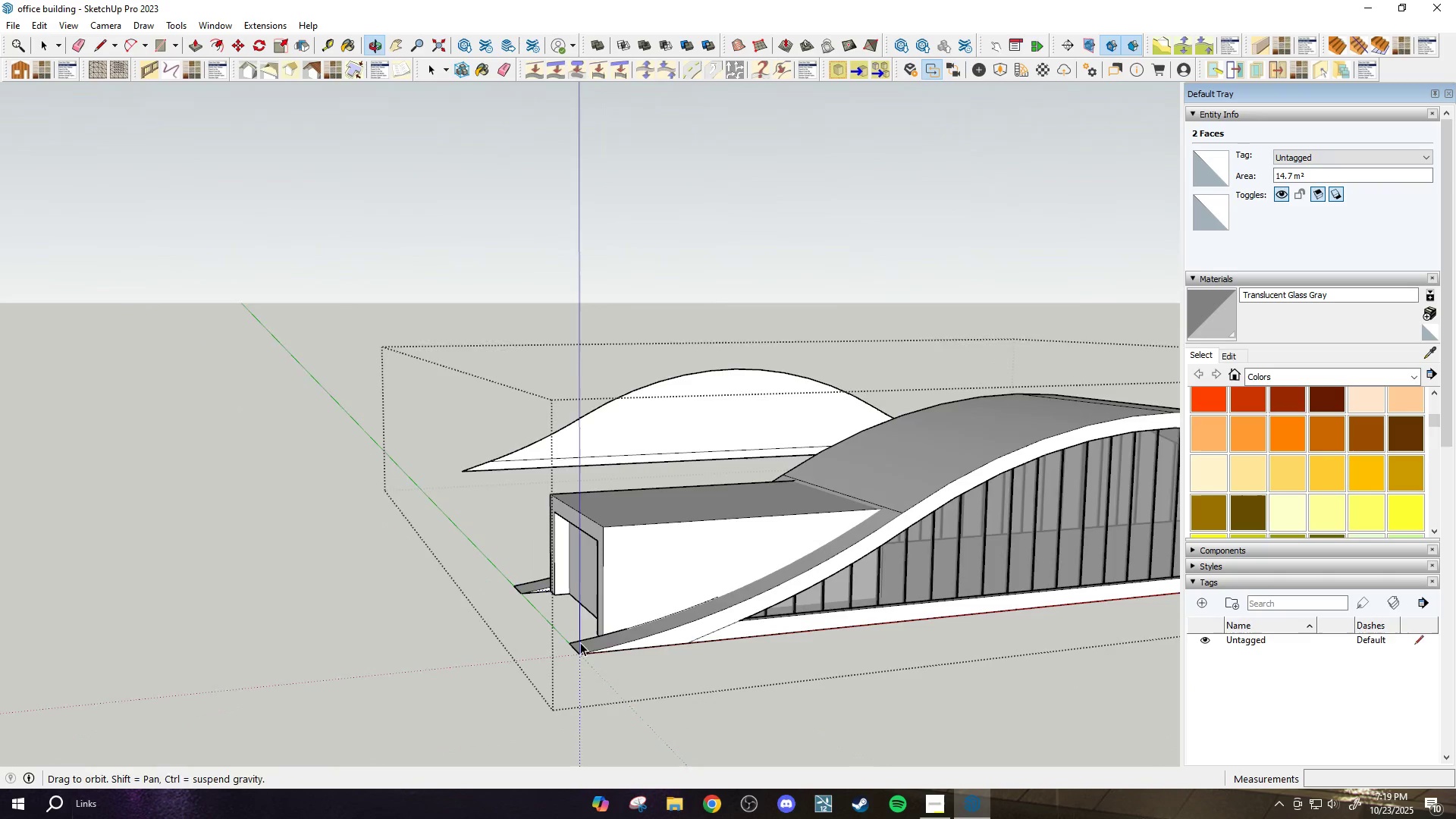 
key(Space)
 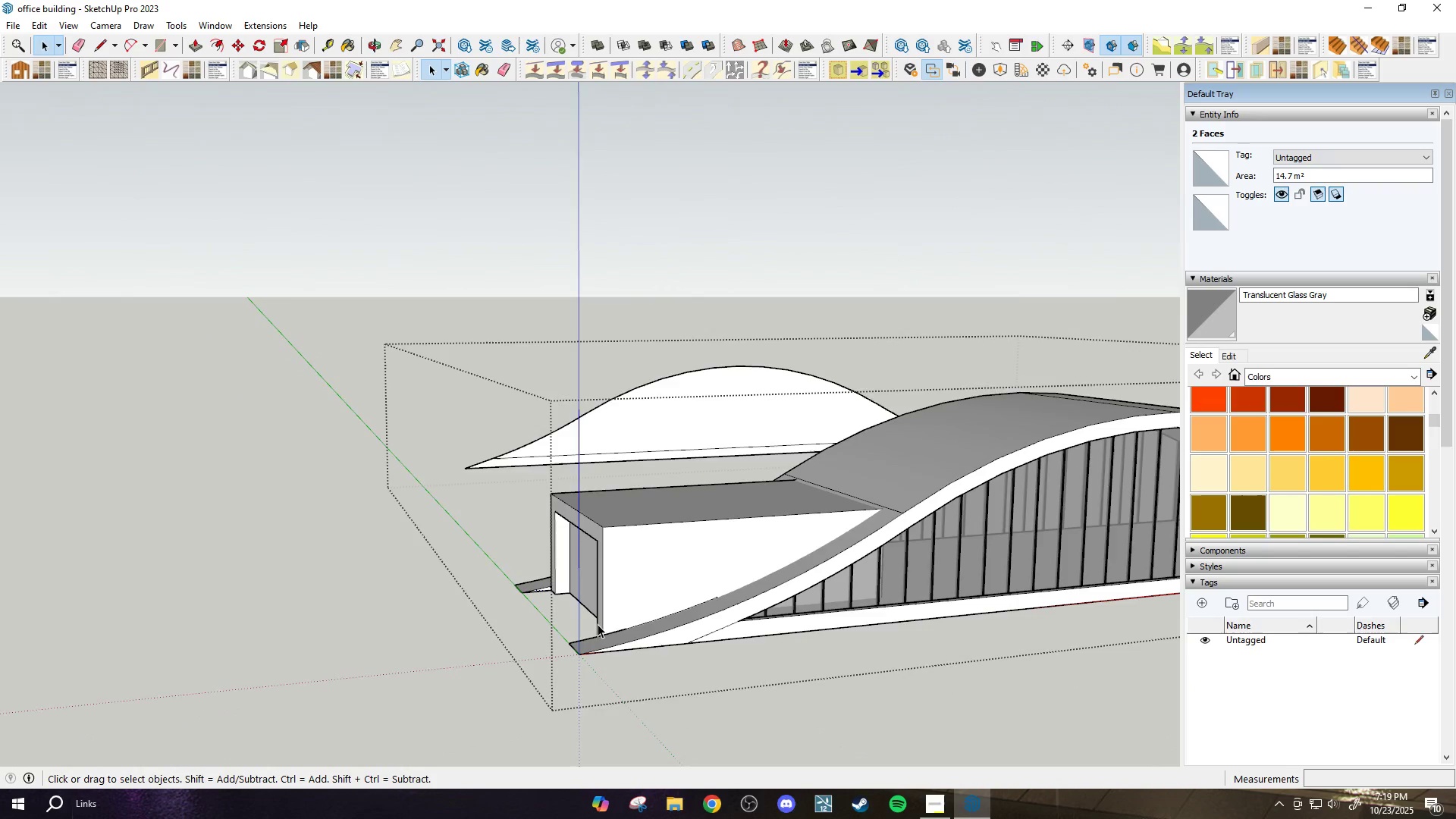 
key(Escape)
 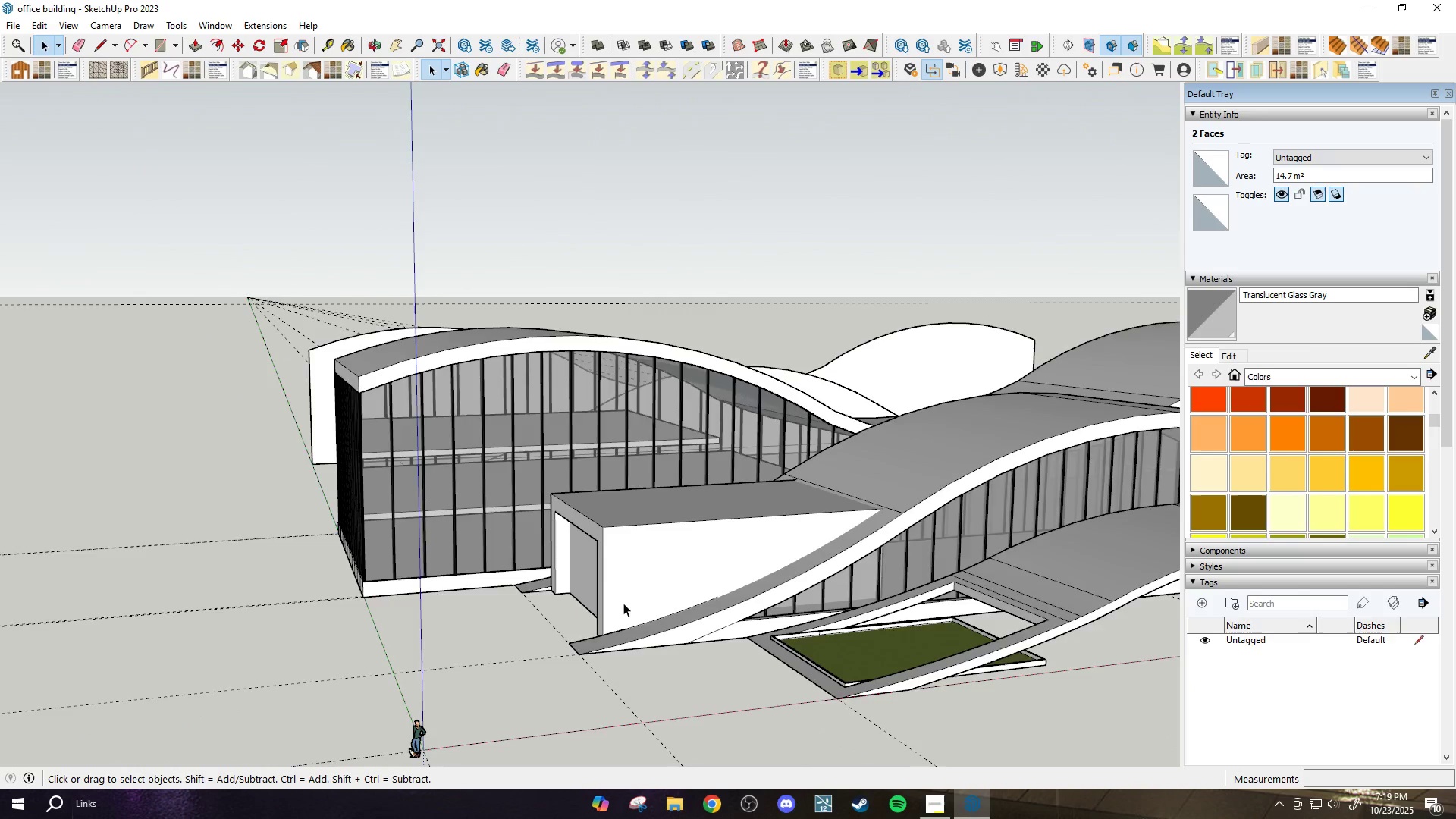 
scroll: coordinate [912, 636], scroll_direction: down, amount: 7.0
 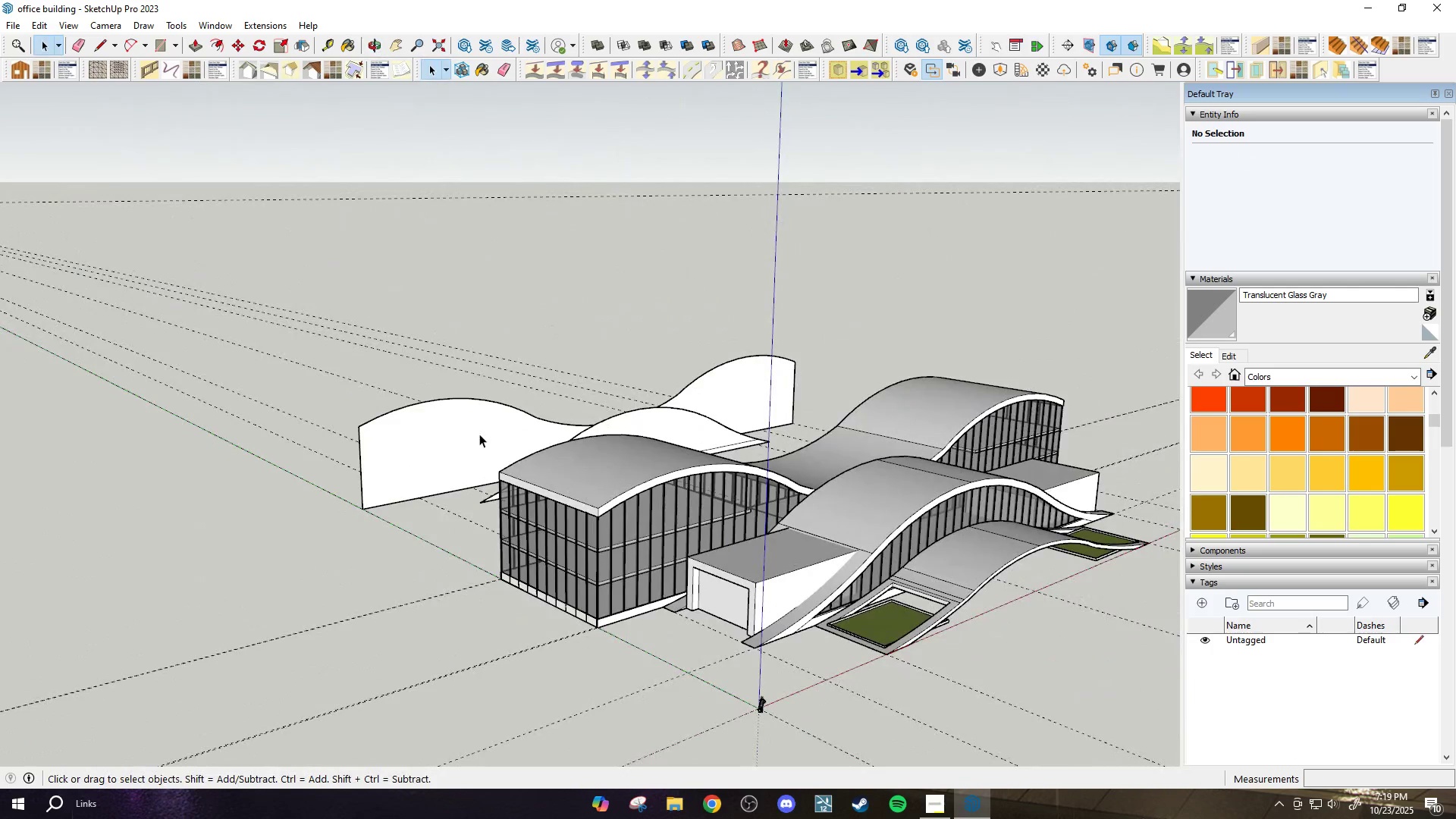 
double_click([479, 434])
 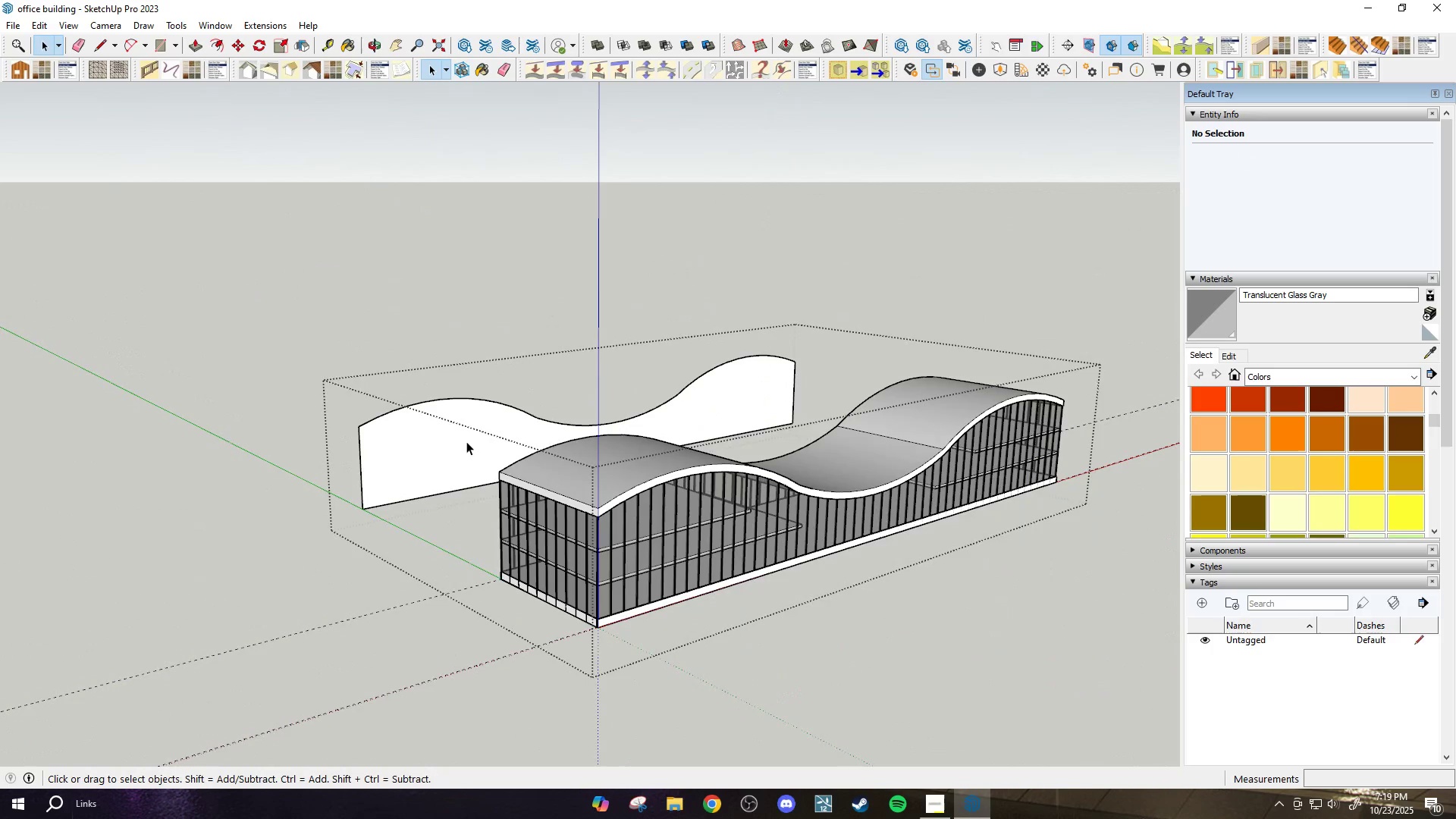 
triple_click([466, 441])
 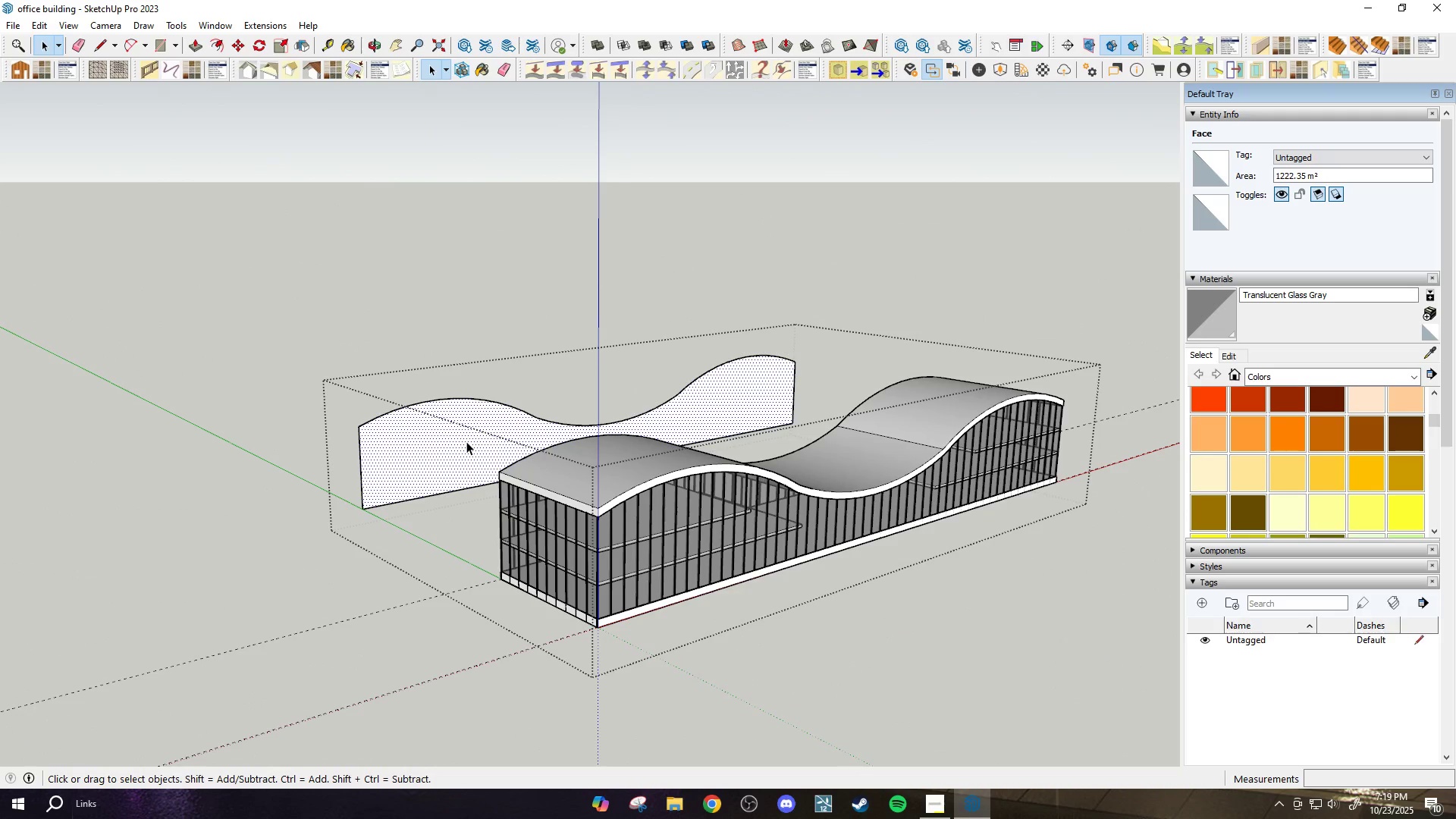 
key(Escape)
 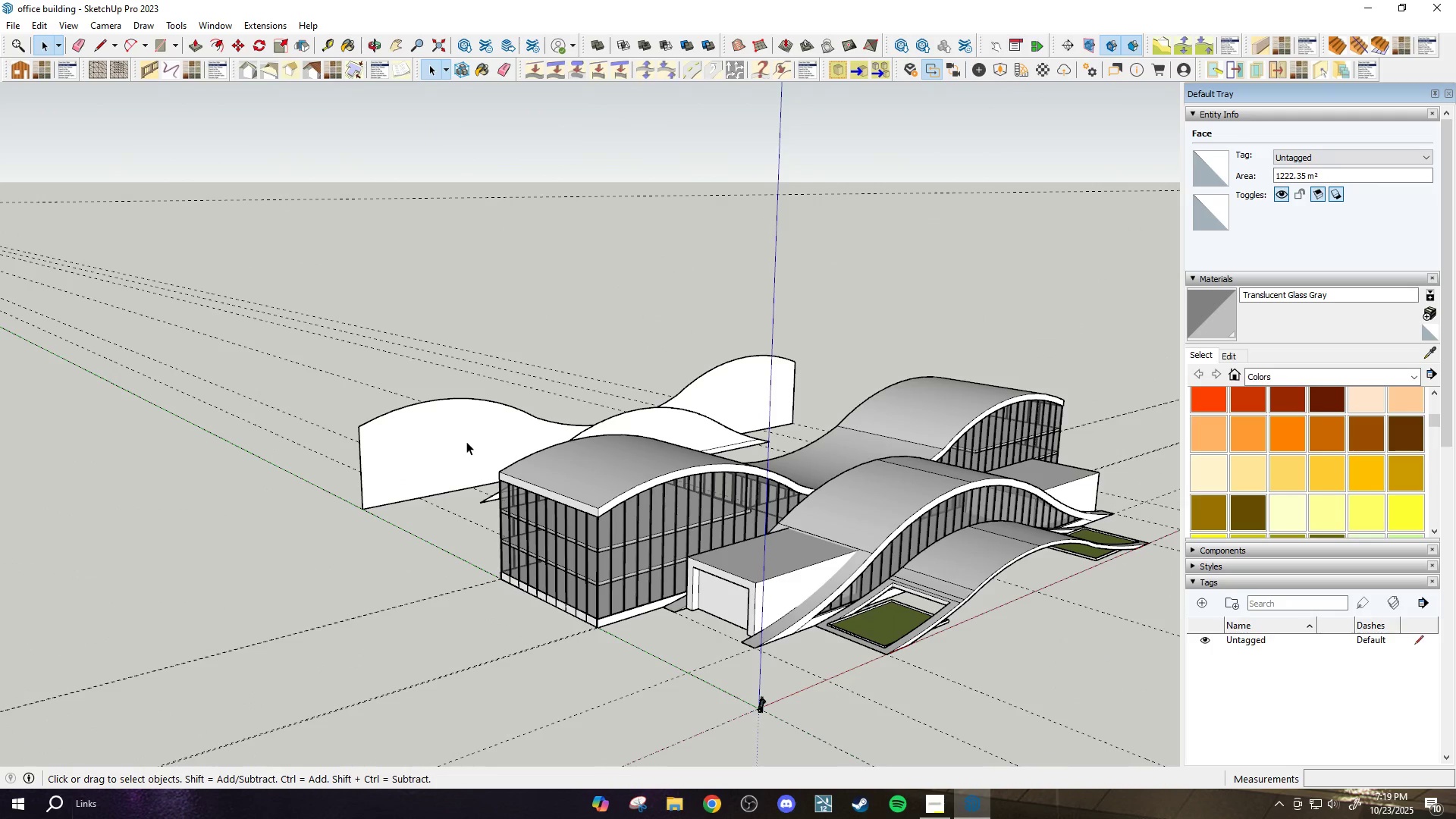 
key(Escape)
 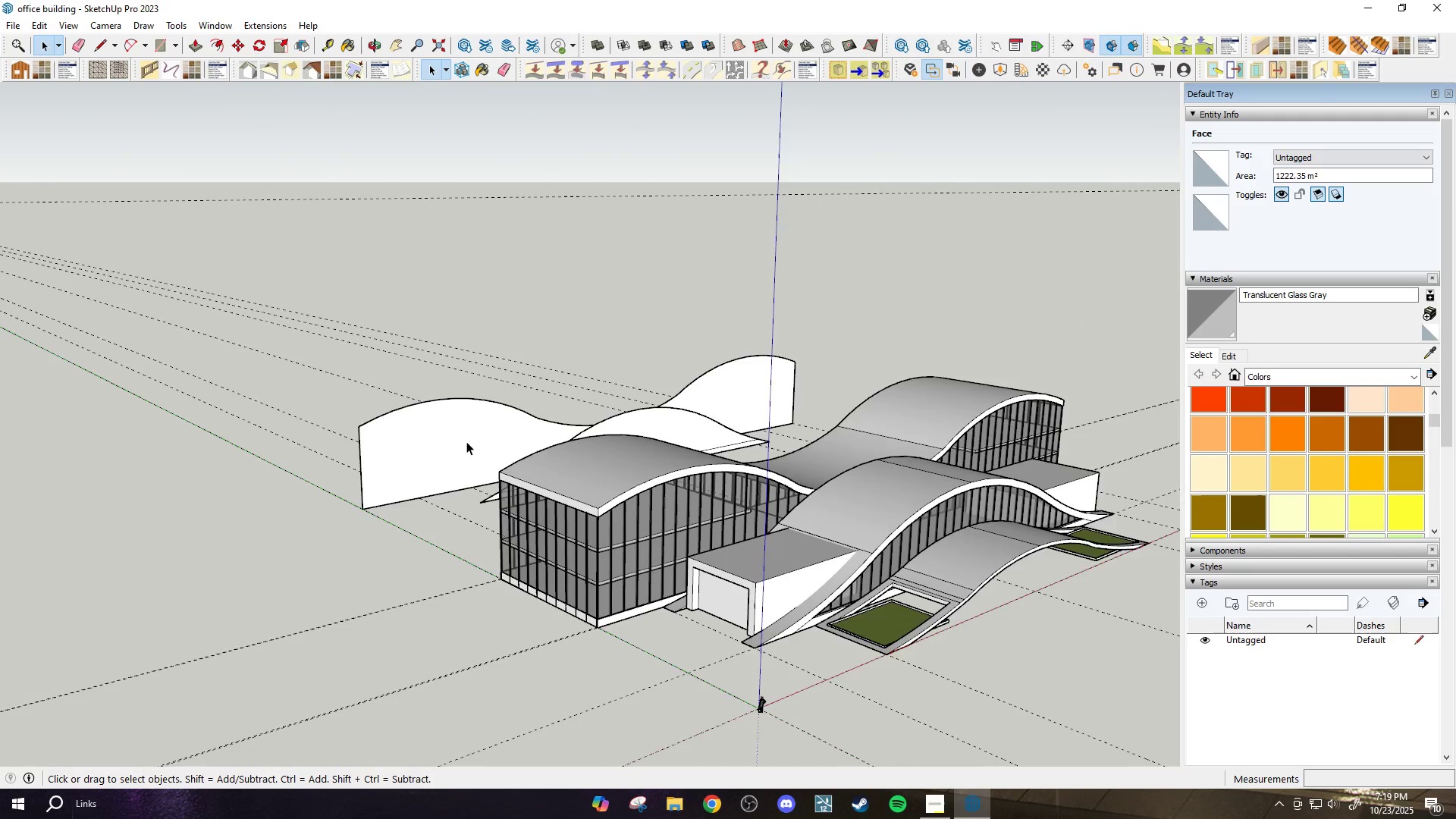 
scroll: coordinate [802, 550], scroll_direction: up, amount: 7.0
 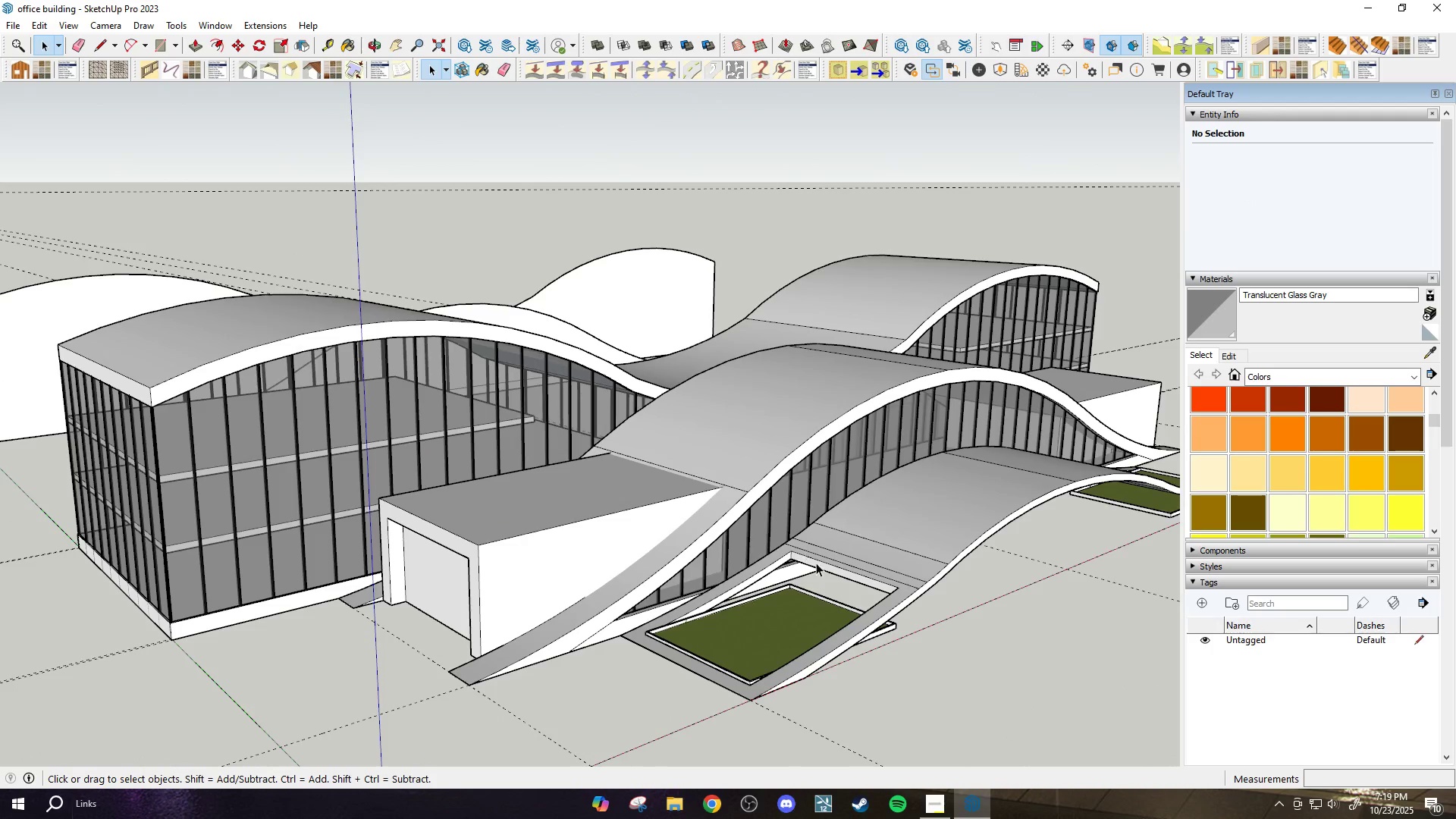 
key(H)
 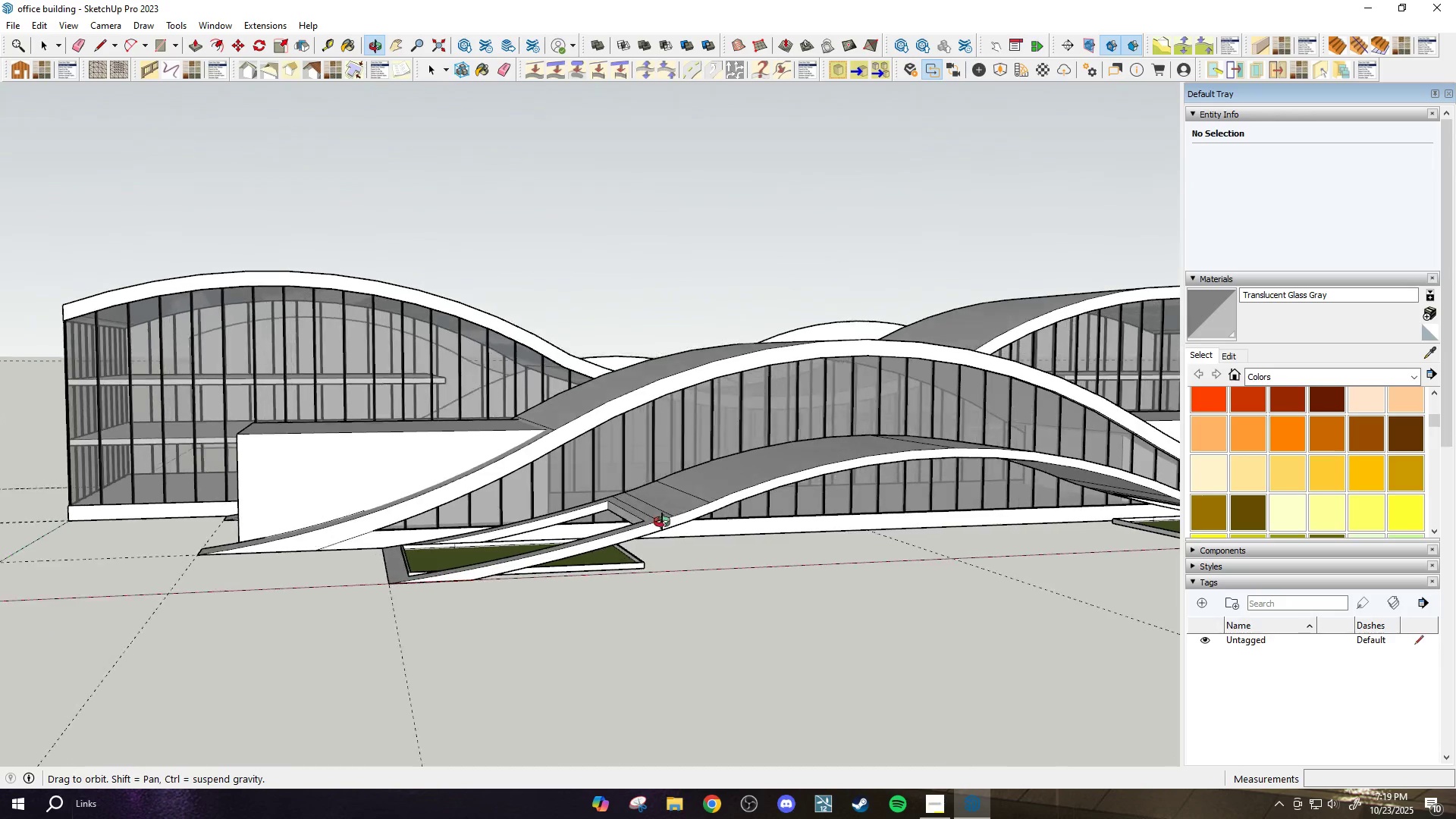 
scroll: coordinate [557, 519], scroll_direction: up, amount: 6.0
 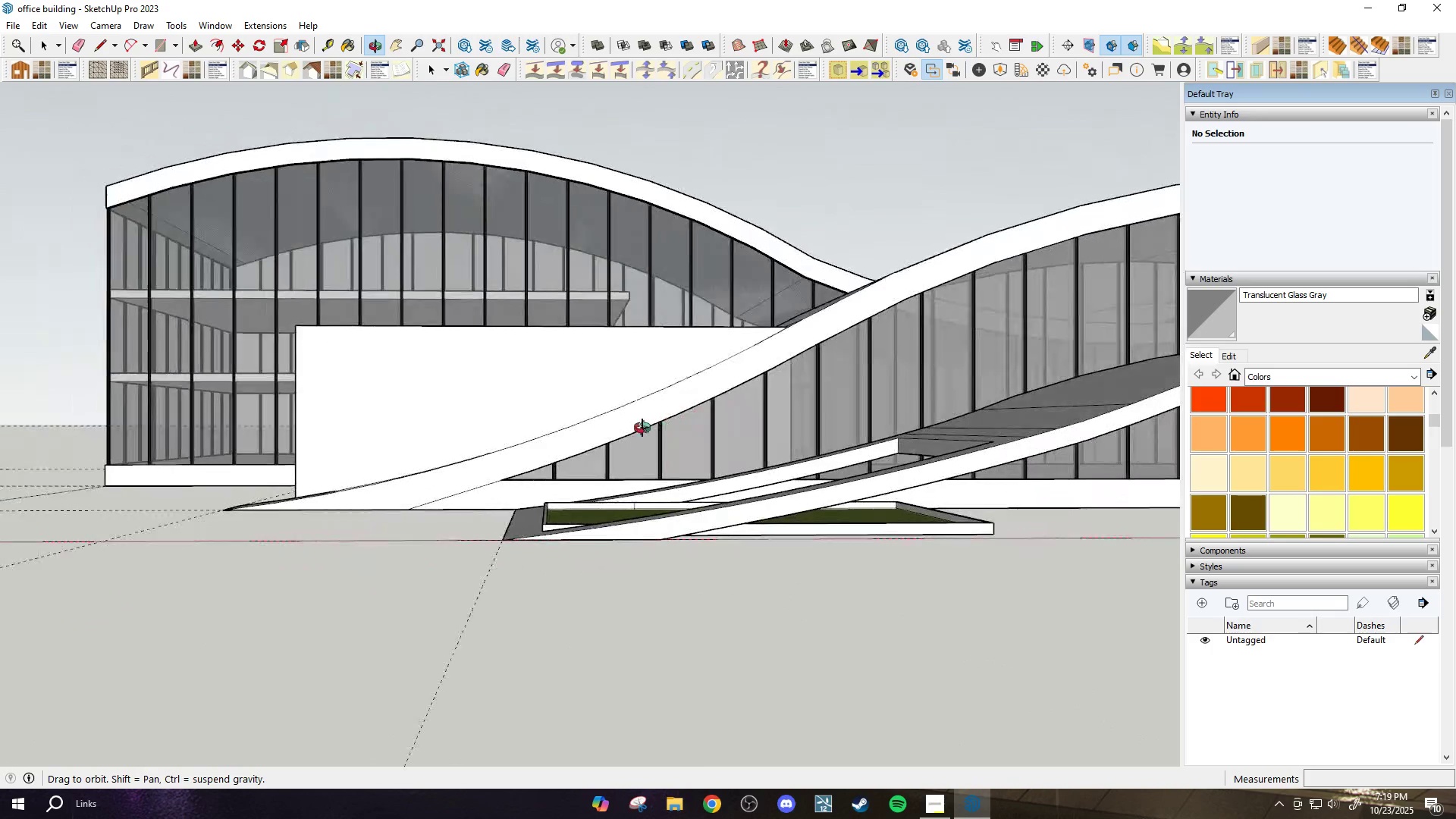 
wait(8.23)
 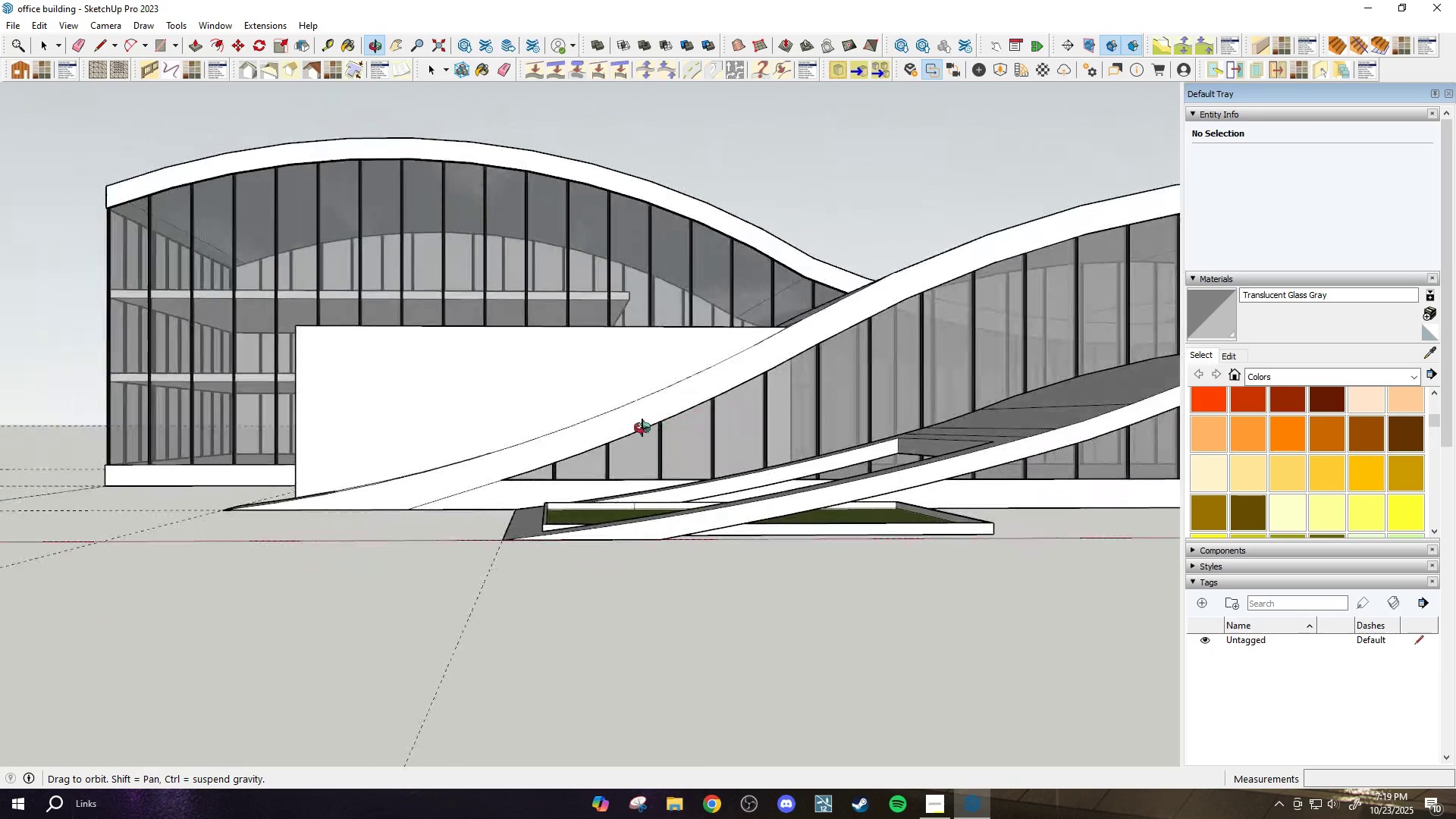 
key(ArrowUp)
 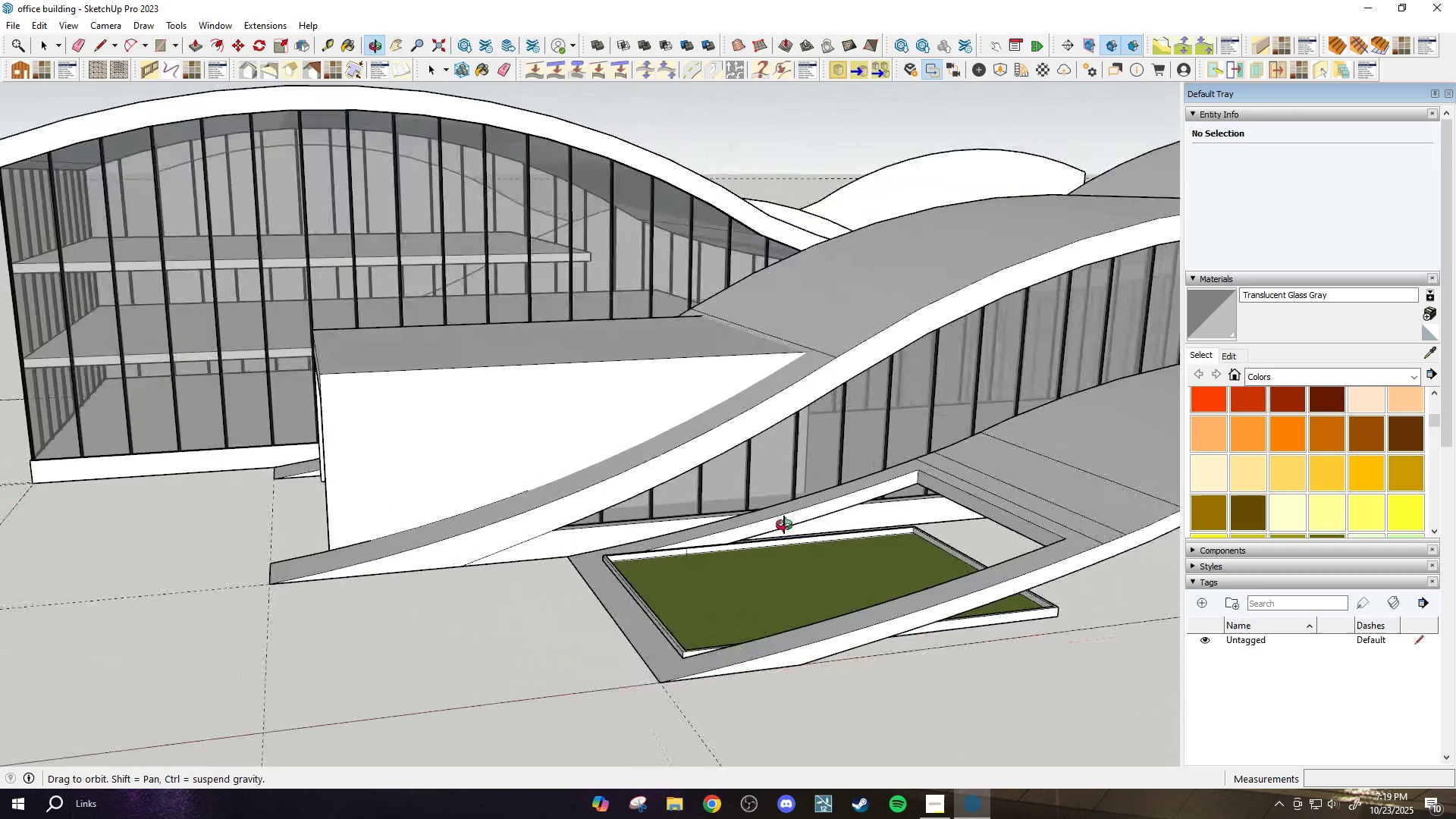 
scroll: coordinate [797, 524], scroll_direction: up, amount: 1.0
 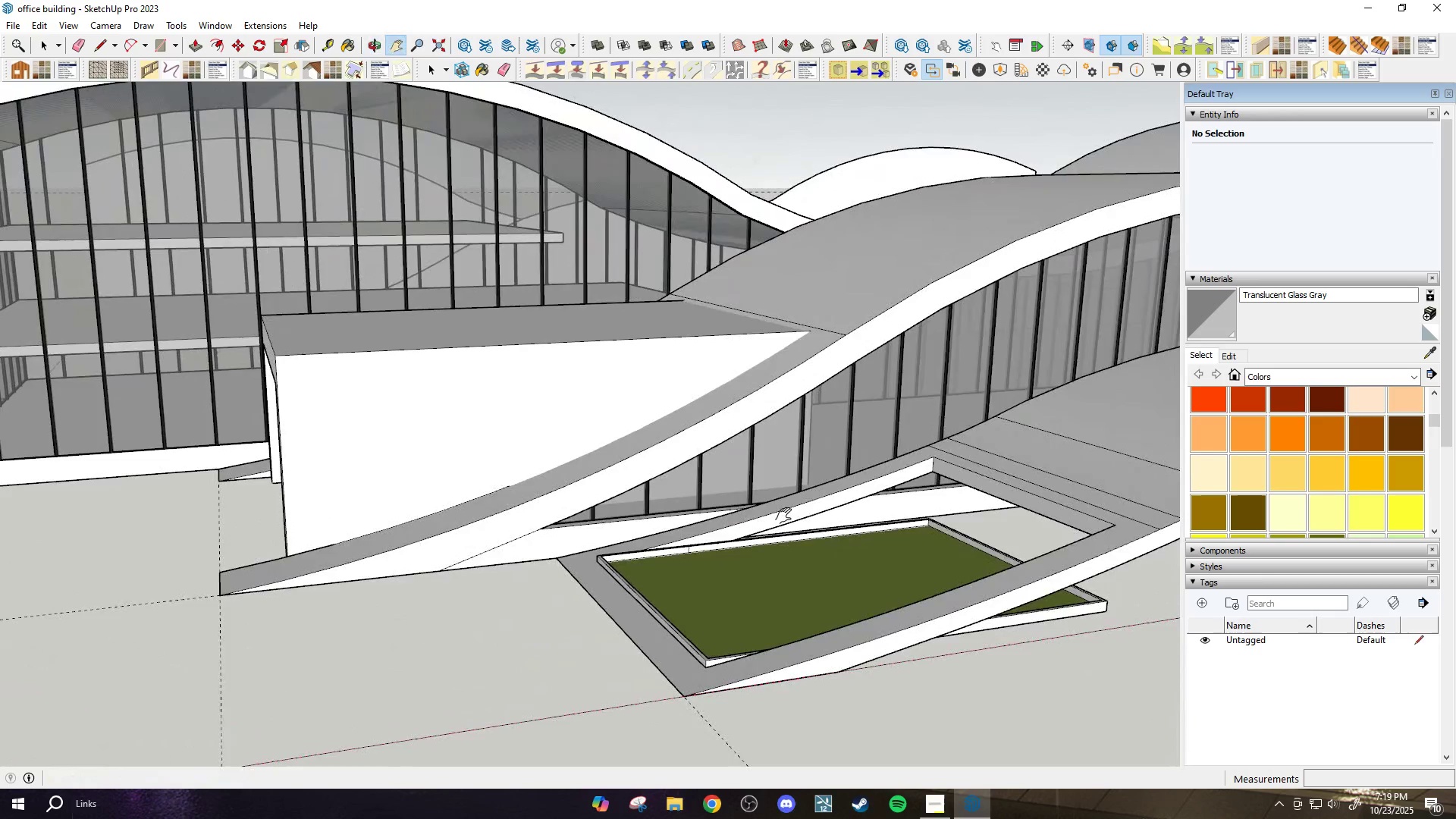 
scroll: coordinate [721, 469], scroll_direction: down, amount: 10.0
 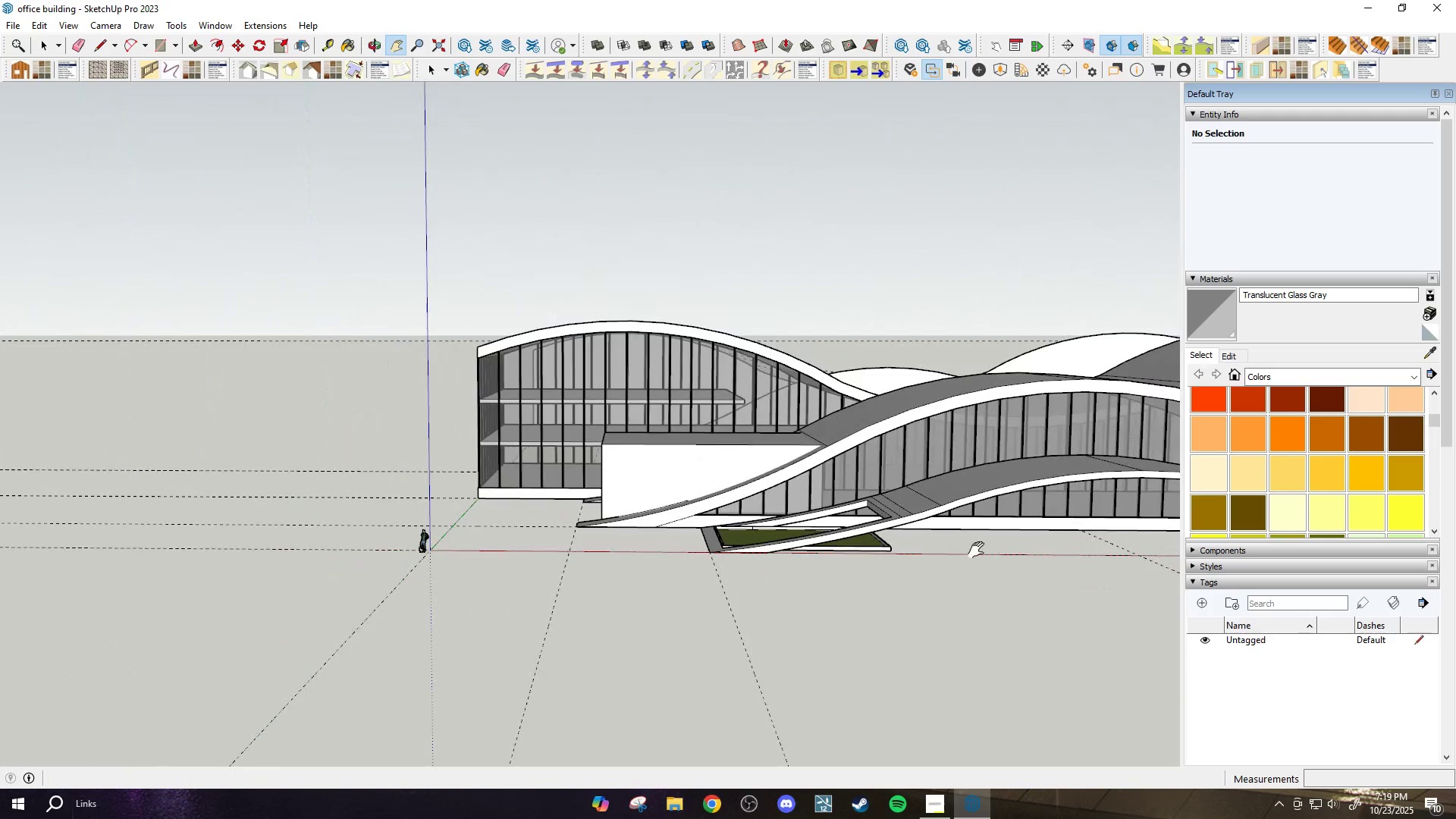 
left_click_drag(start_coordinate=[975, 550], to_coordinate=[496, 532])
 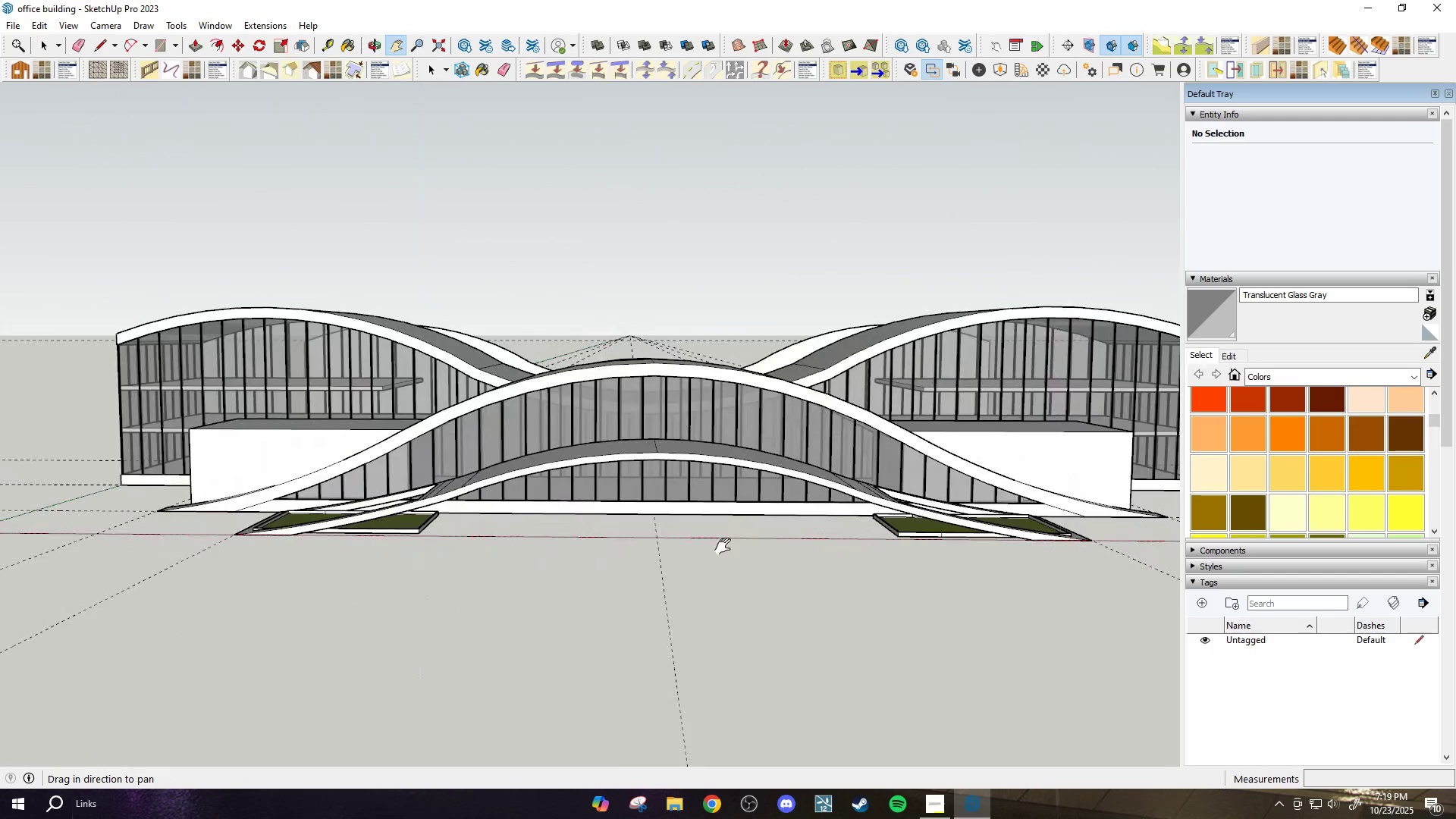 
scroll: coordinate [383, 443], scroll_direction: up, amount: 21.0
 